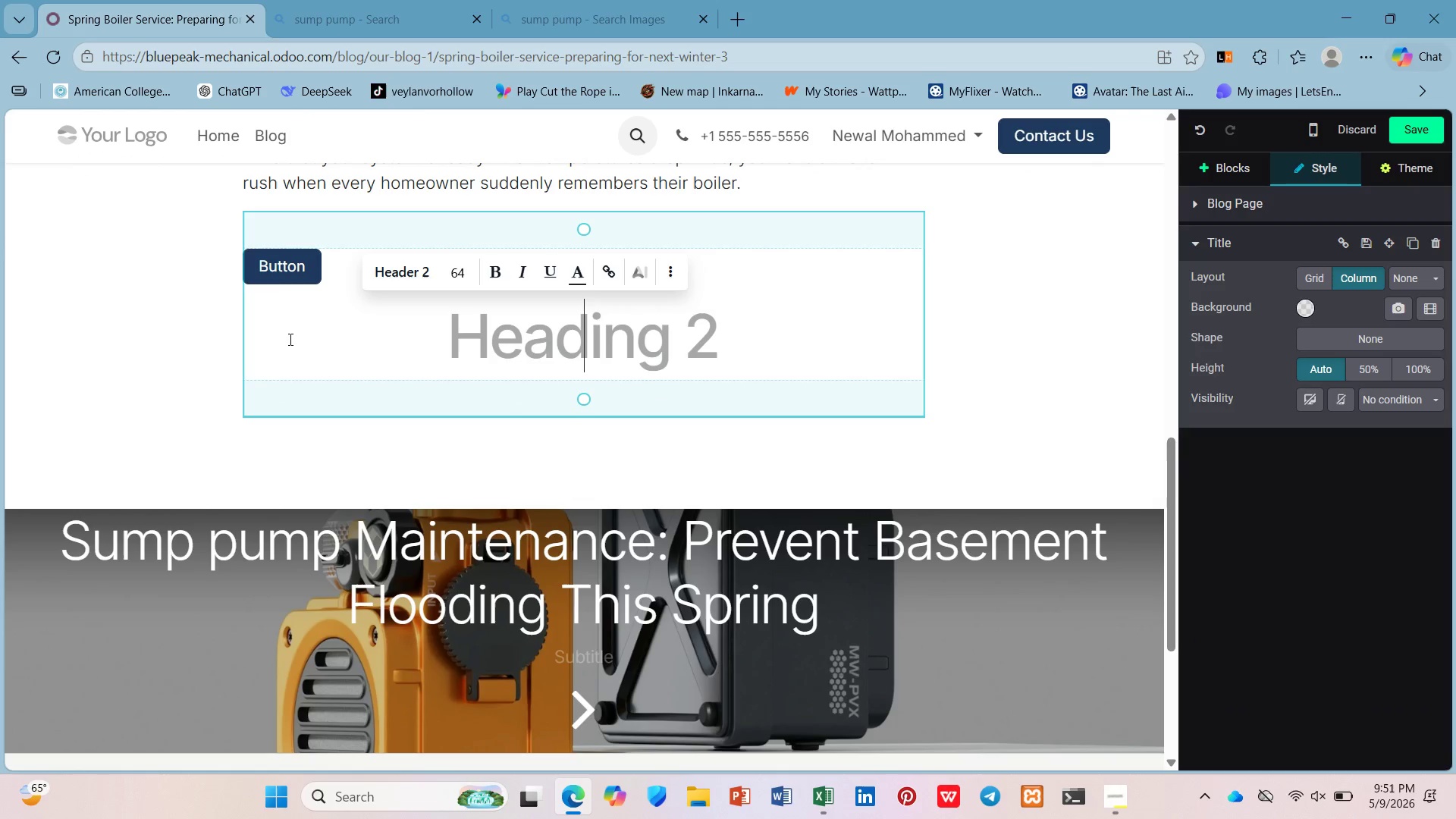 
key(Backspace)
 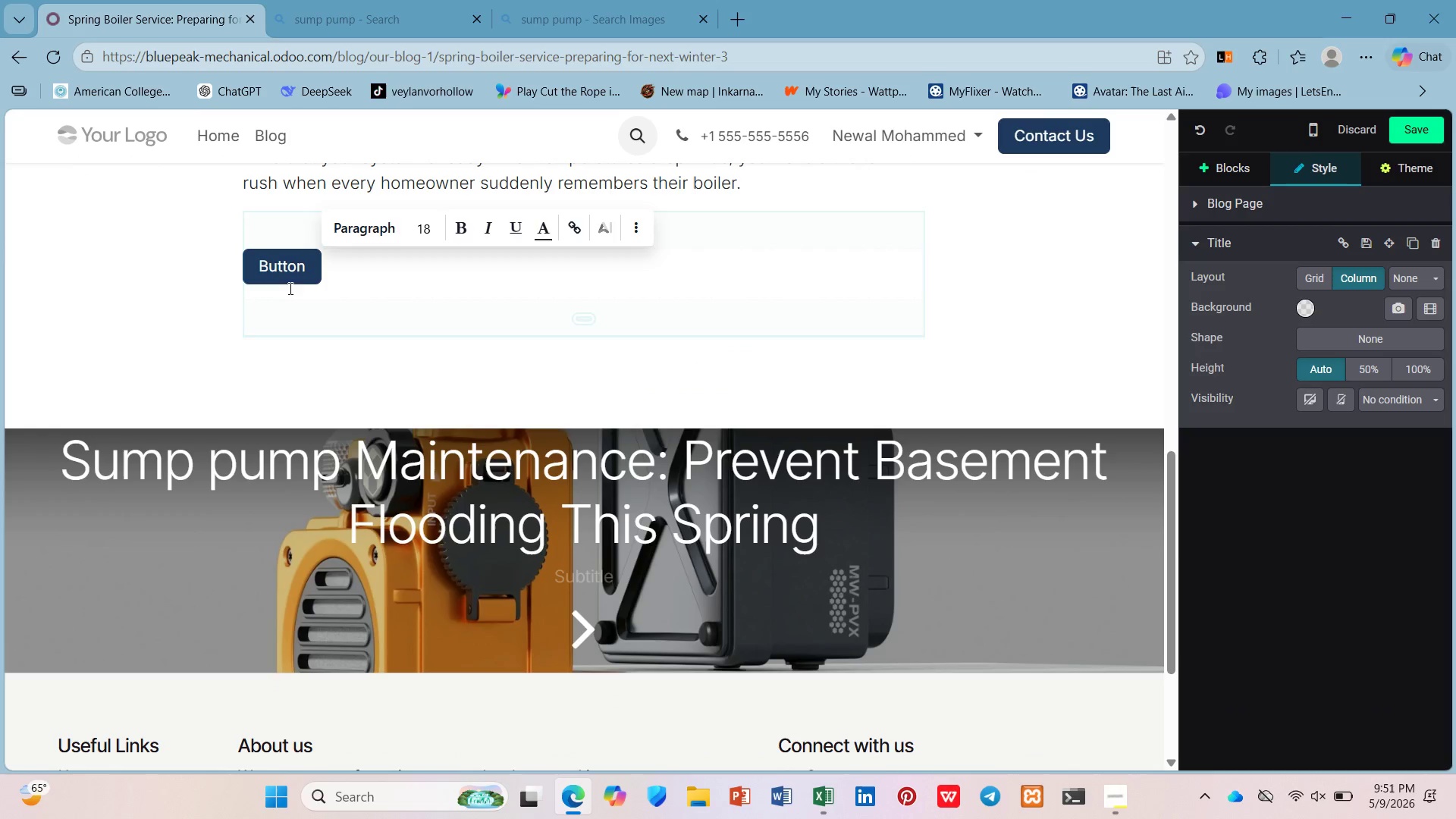 
left_click([289, 283])
 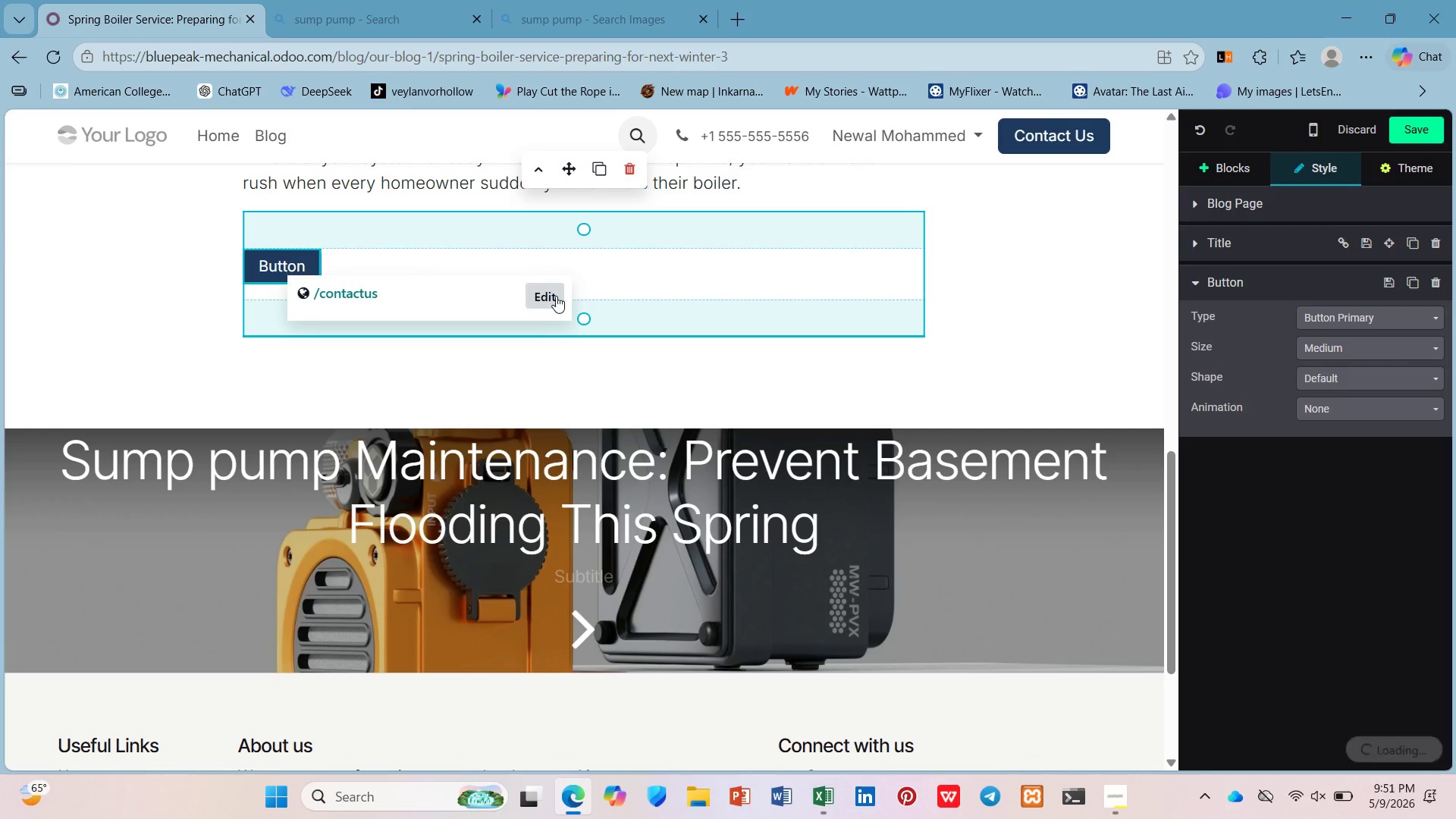 
left_click([561, 297])
 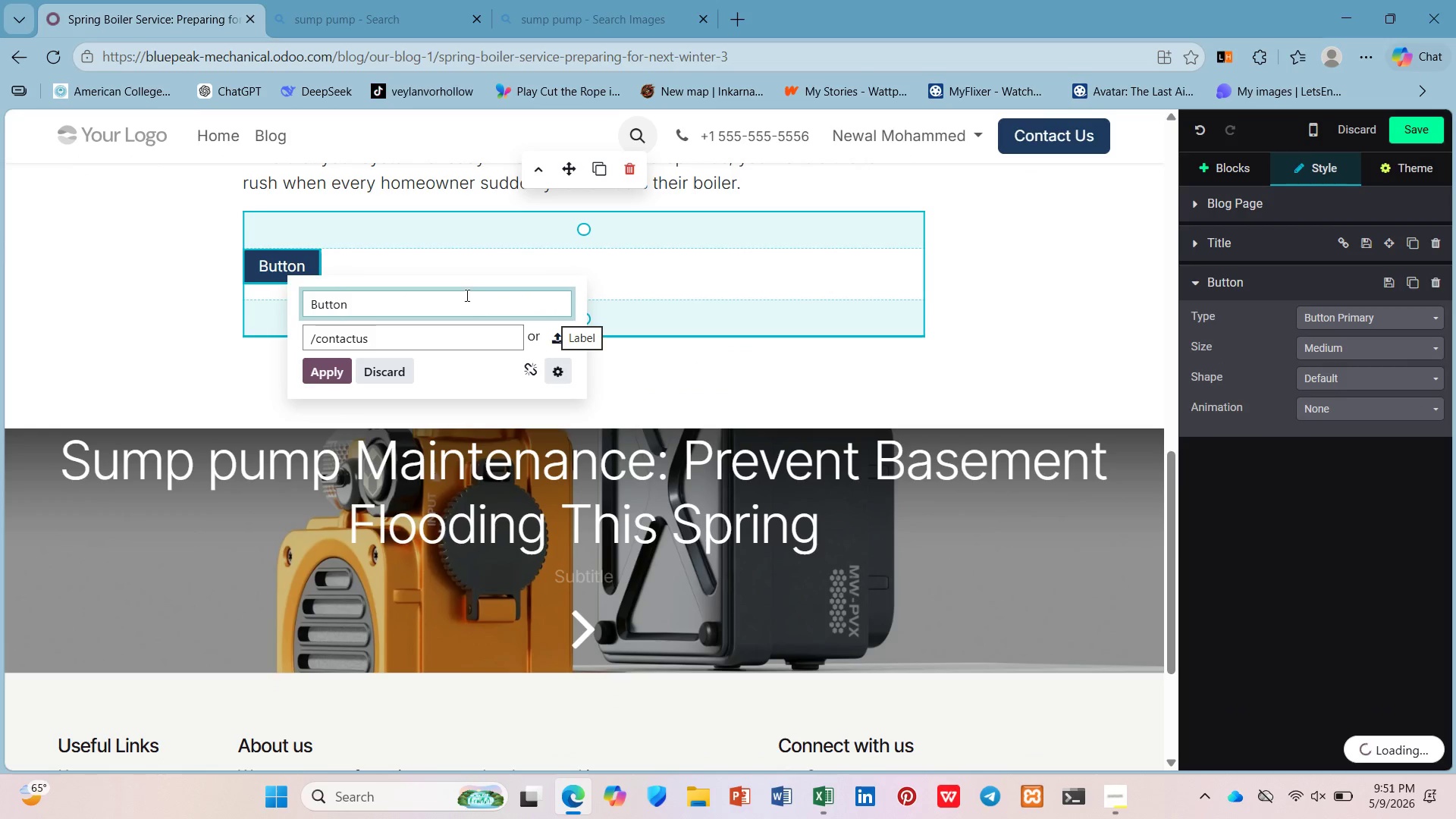 
left_click_drag(start_coordinate=[453, 293], to_coordinate=[272, 303])
 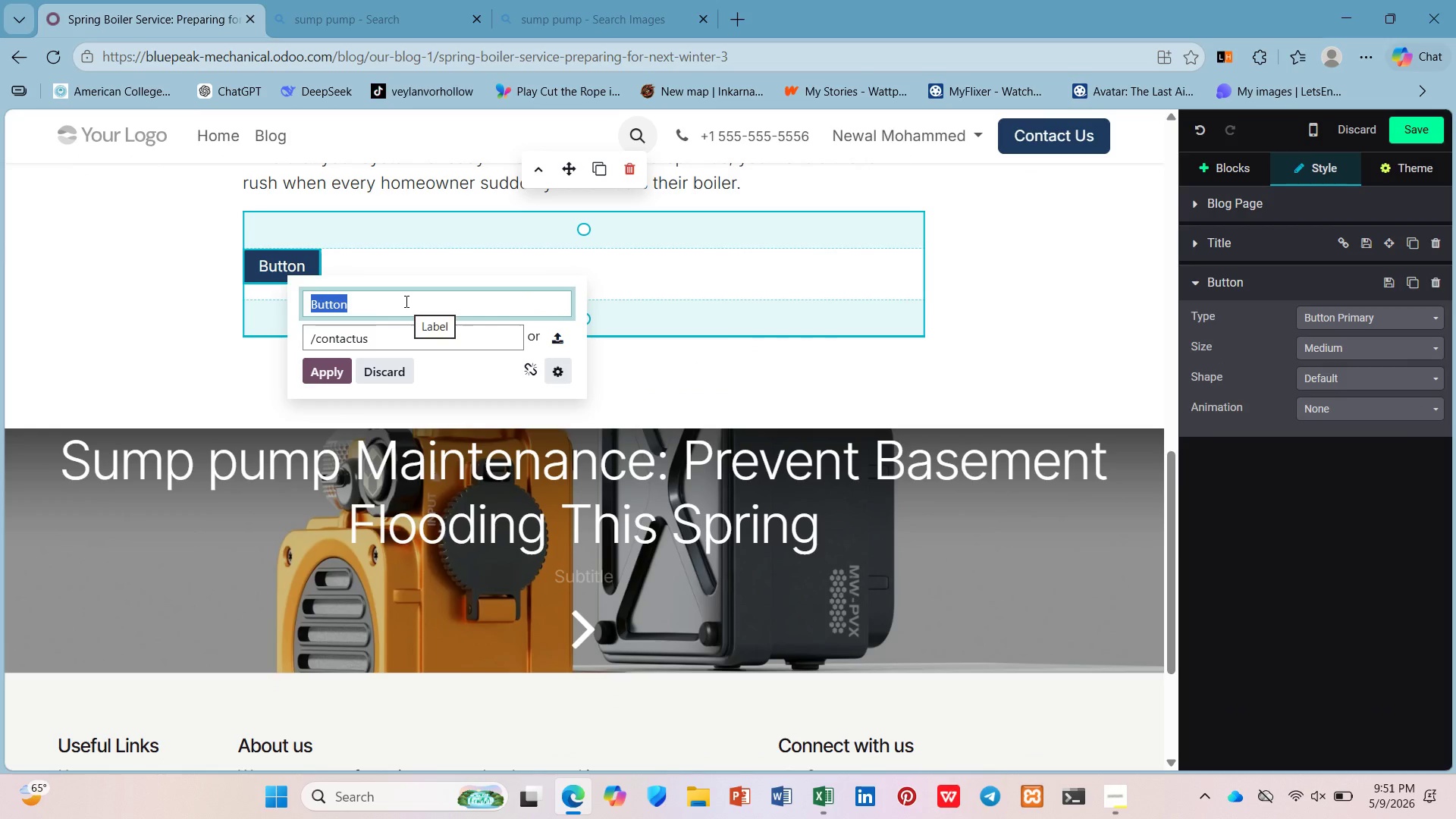 
type(Schedule Spring Boiler Seri)
key(Backspace)
type(vice ->)
 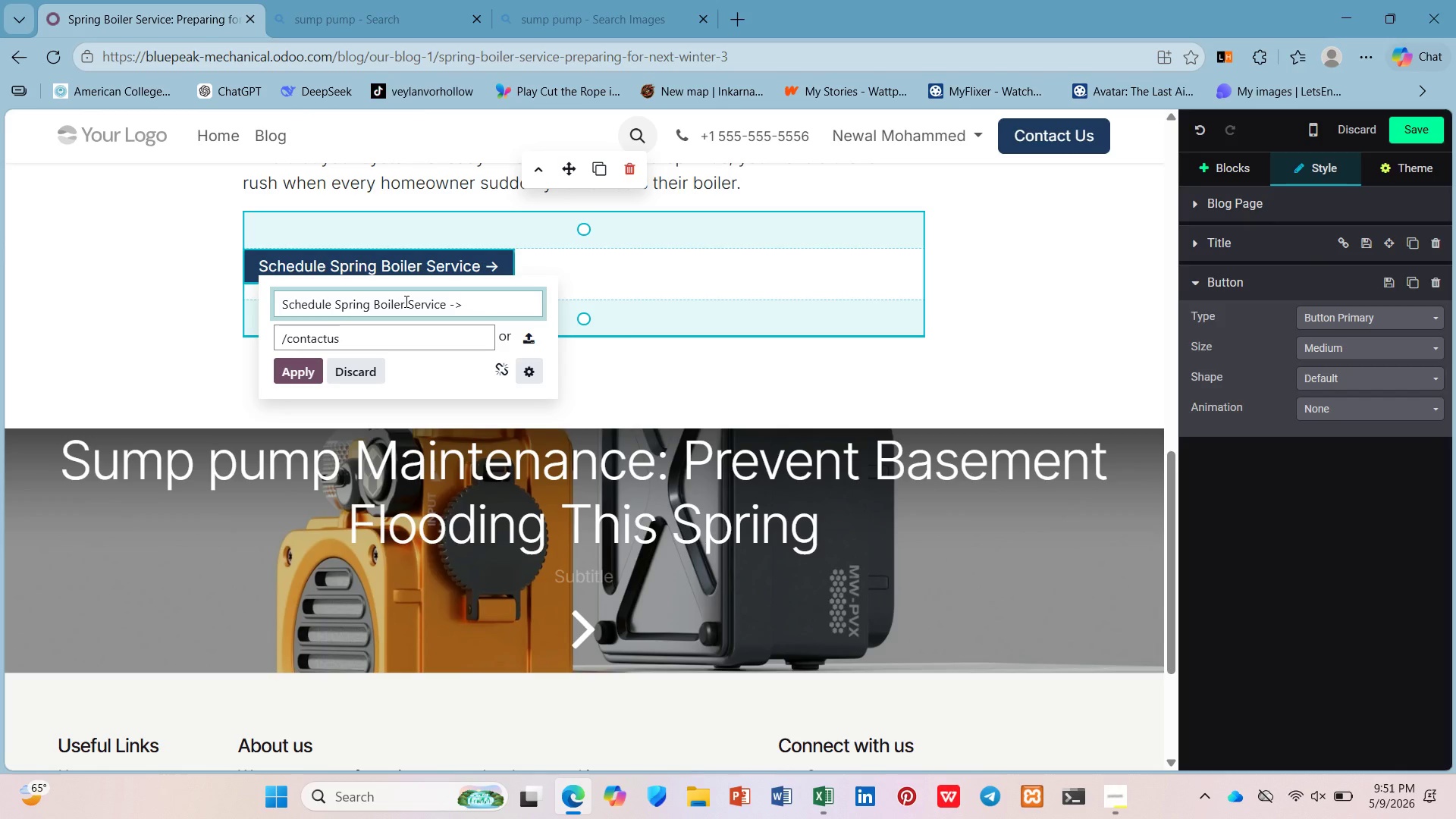 
mouse_move([447, 306])
 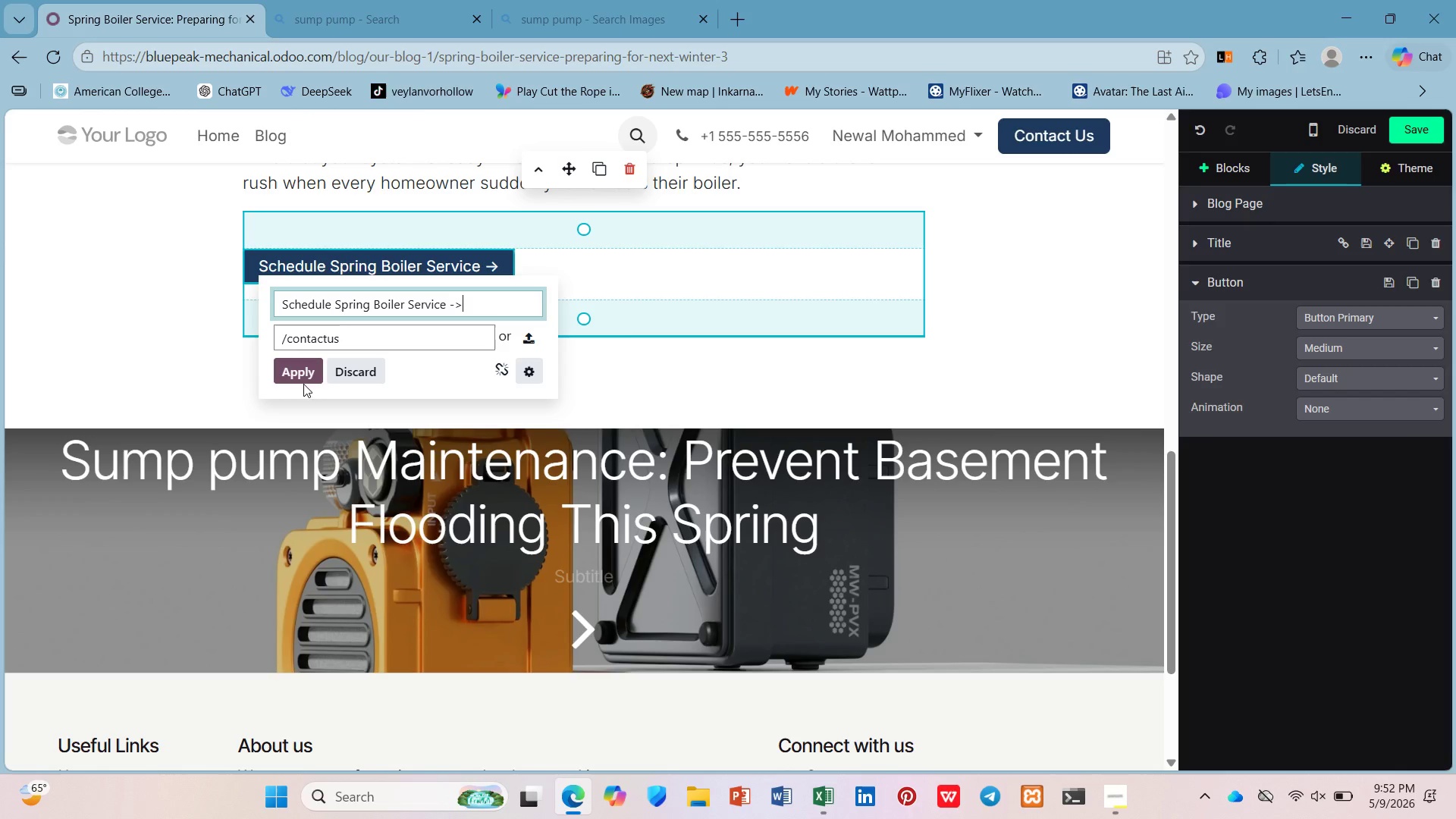 
left_click([303, 382])
 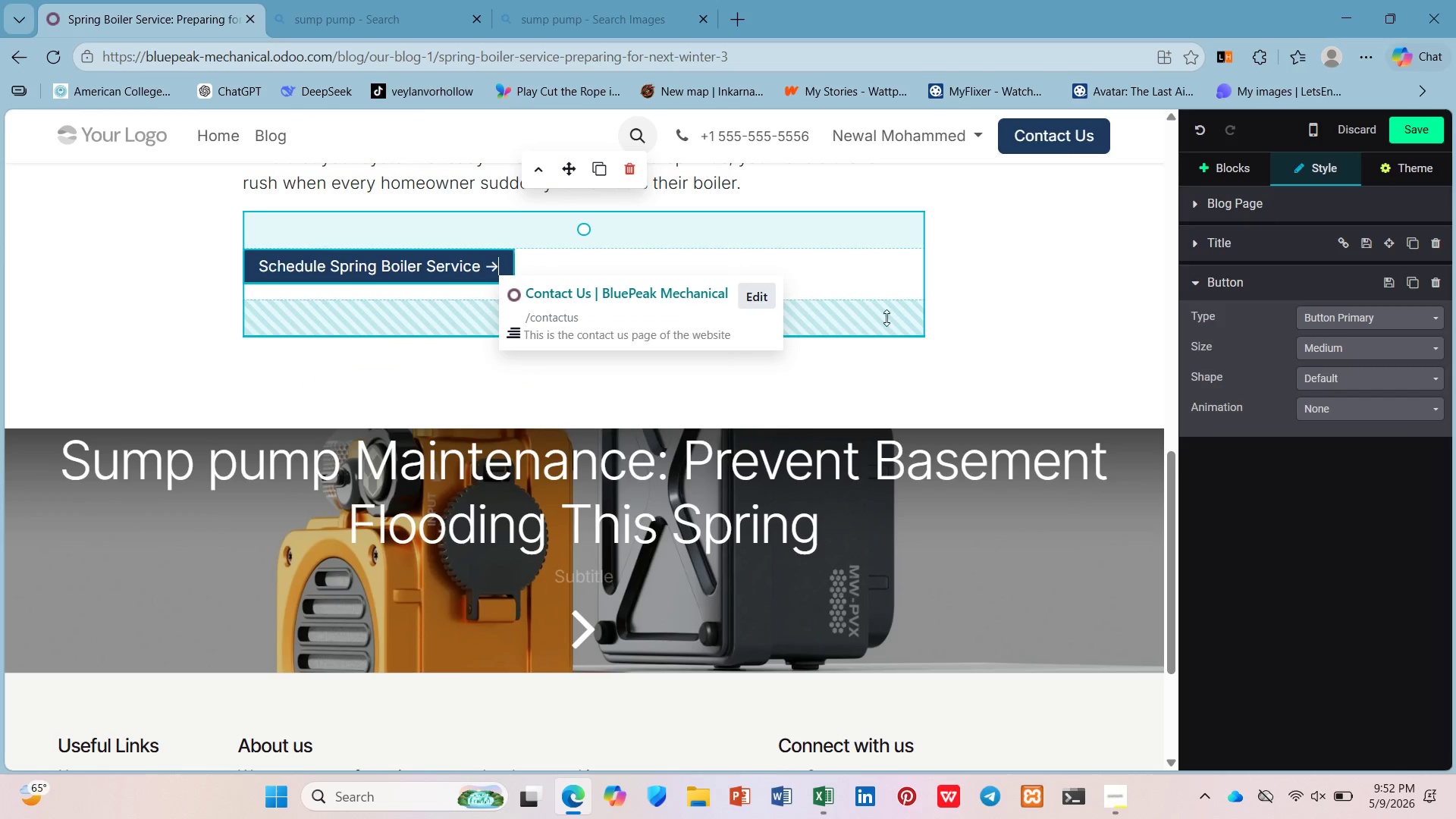 
left_click([993, 259])
 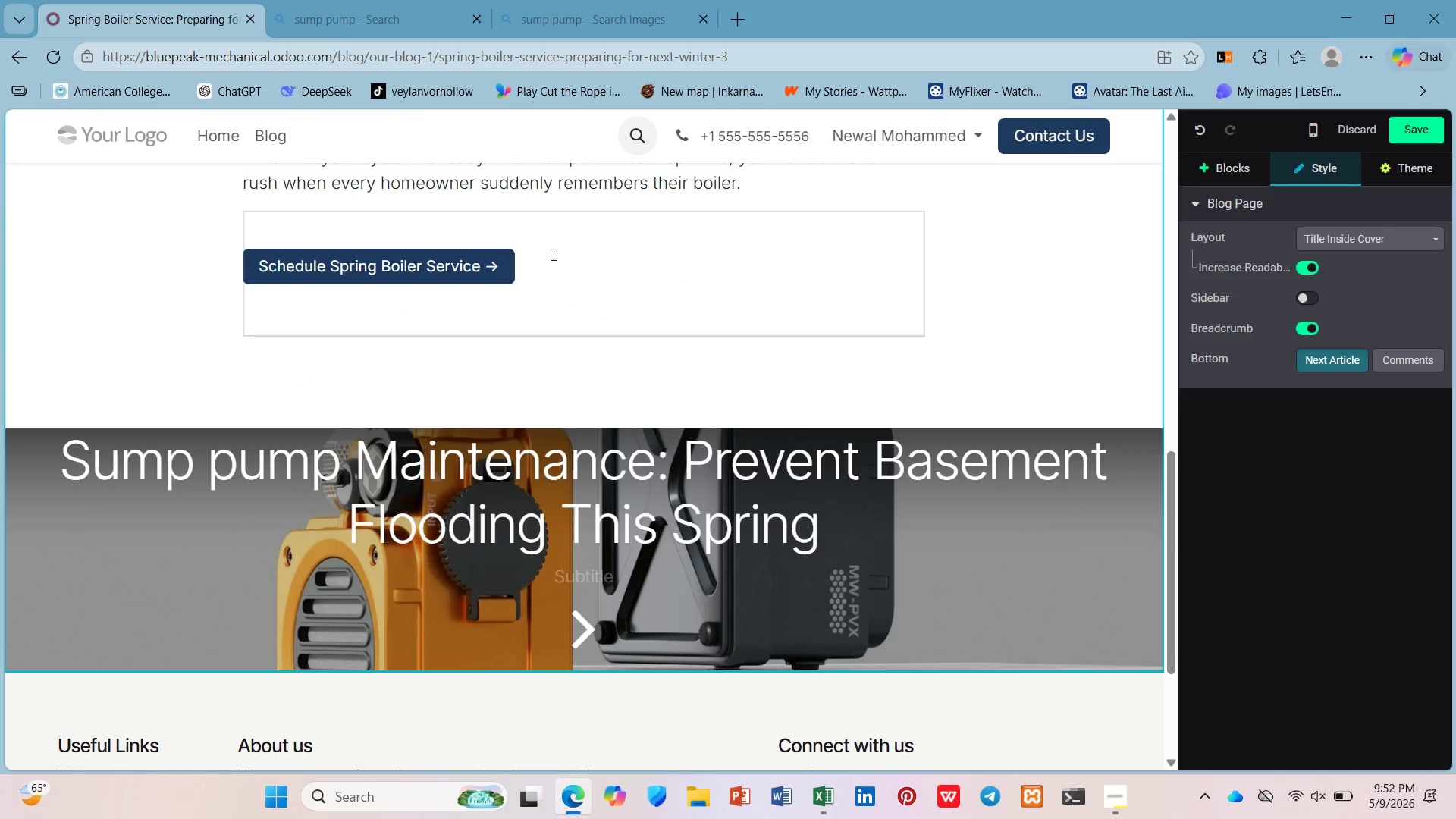 
scroll: coordinate [579, 241], scroll_direction: up, amount: 12.0
 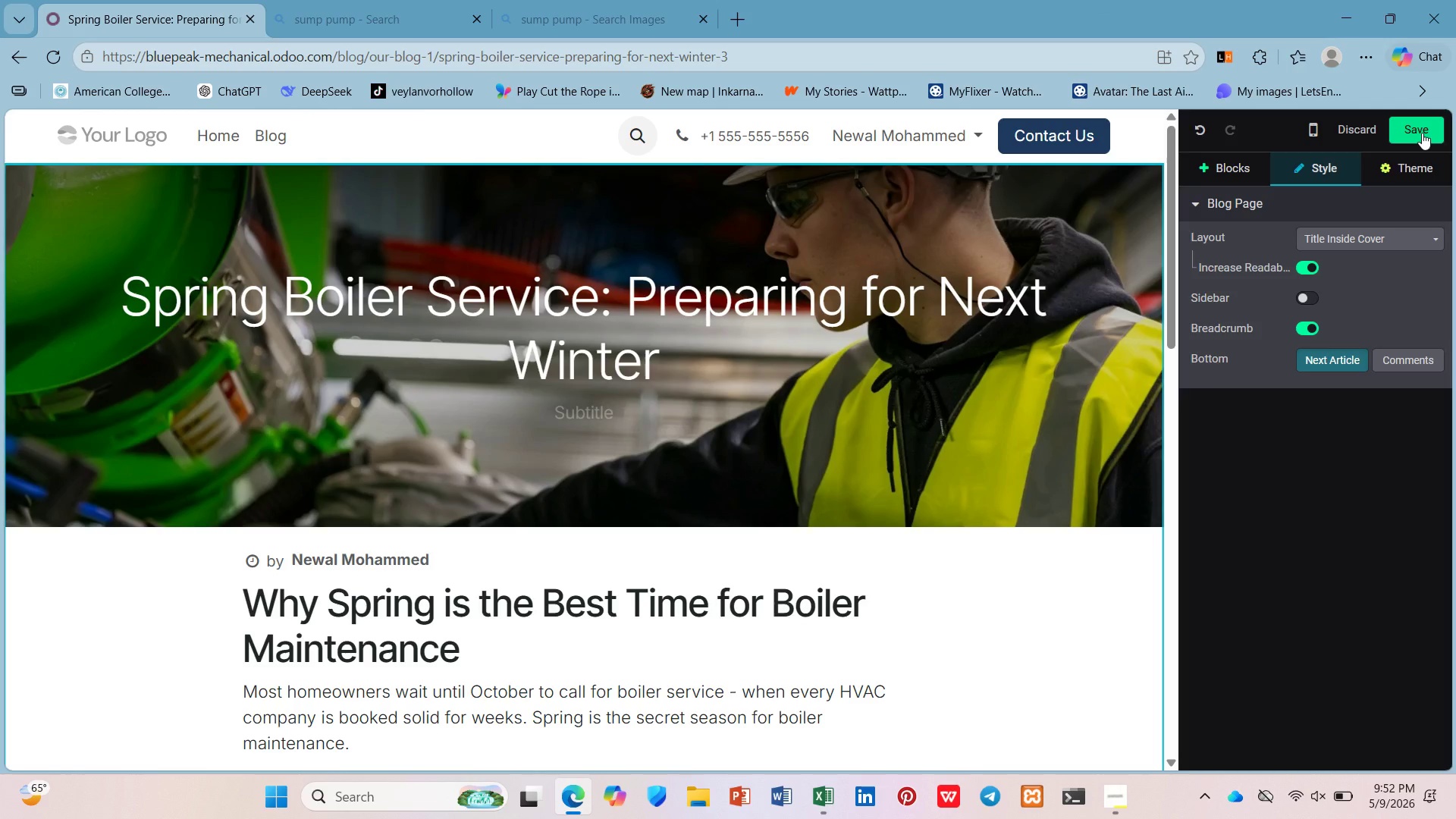 
wait(30.49)
 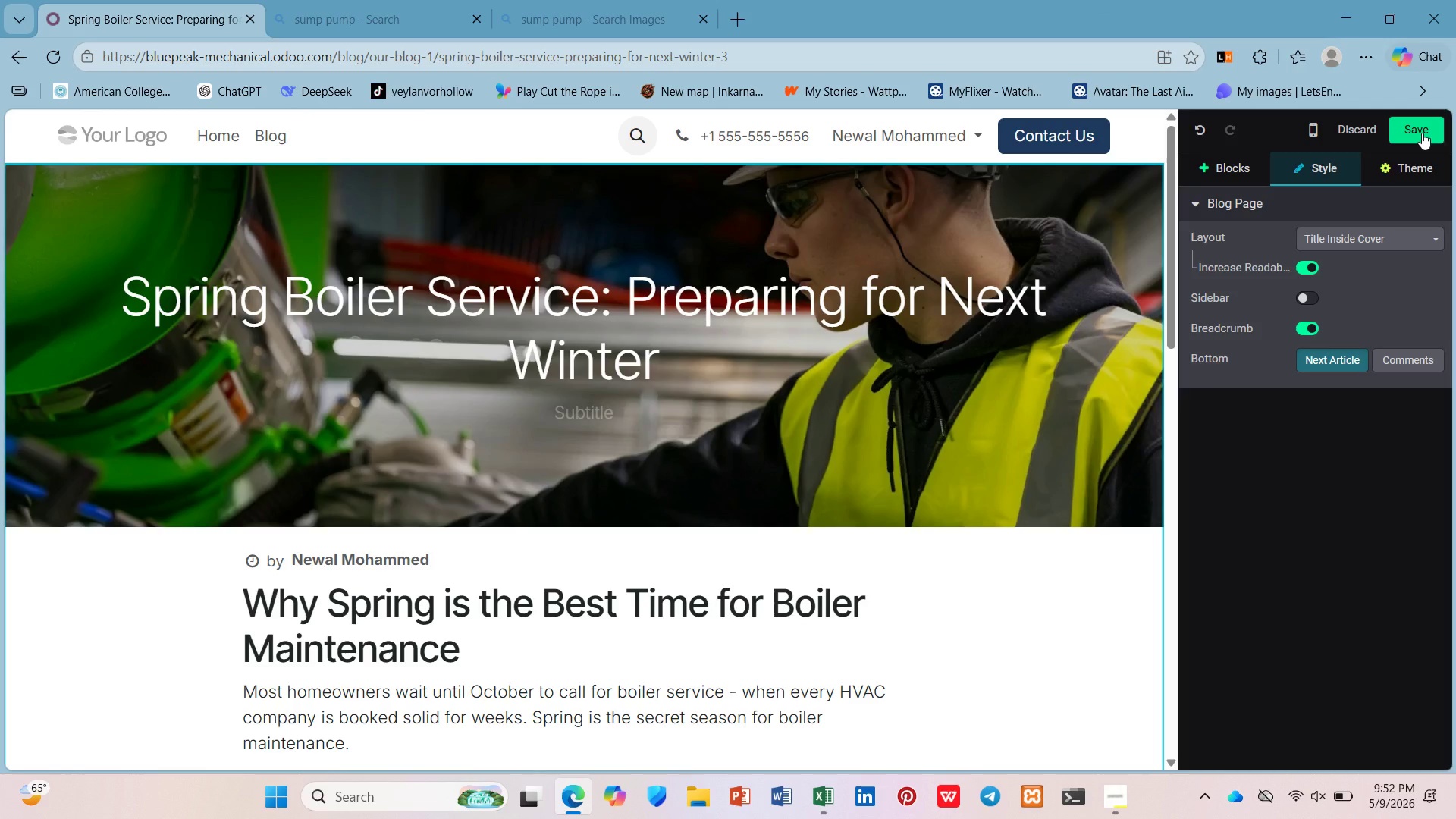 
left_click([1402, 127])
 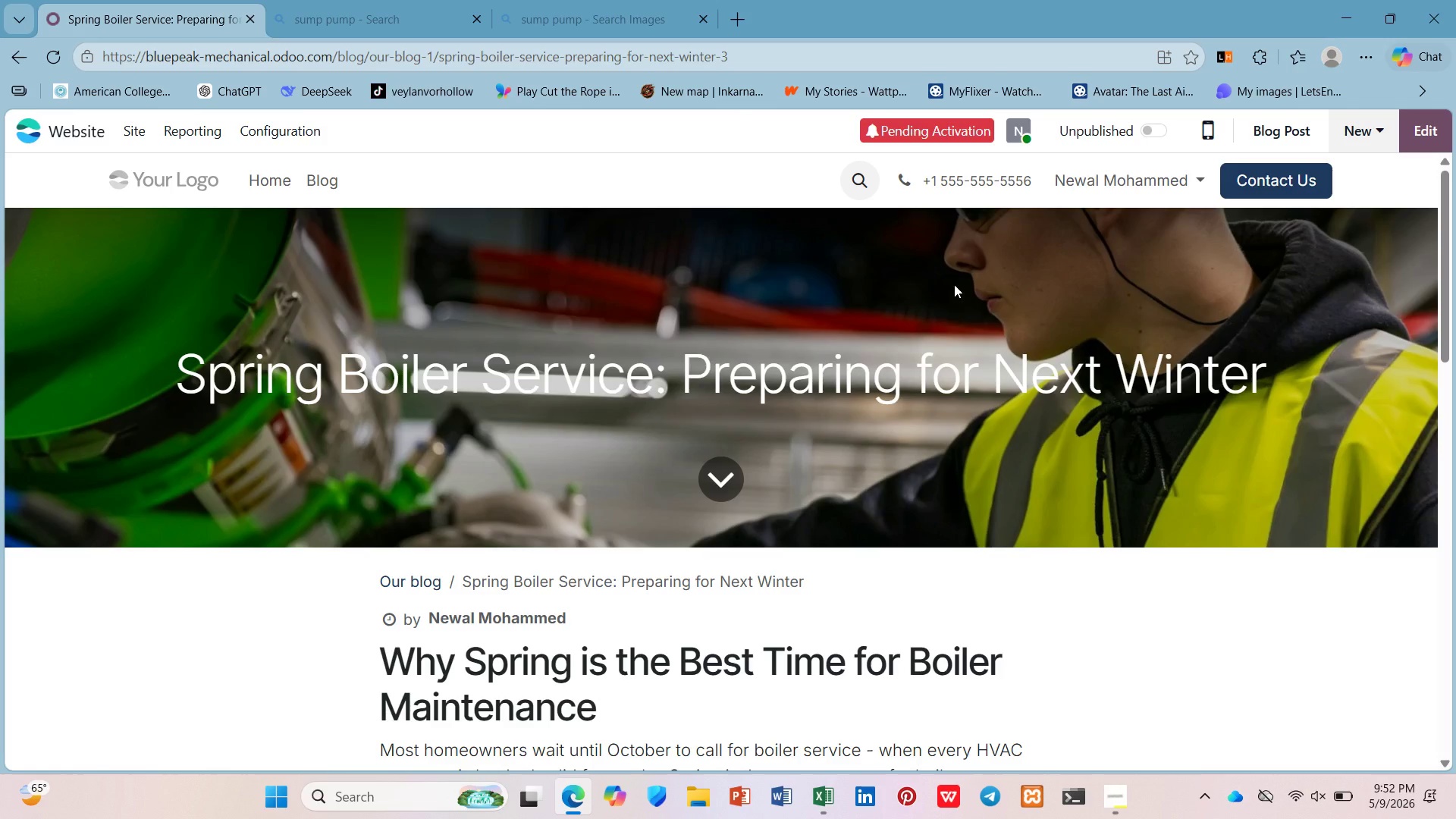 
wait(19.31)
 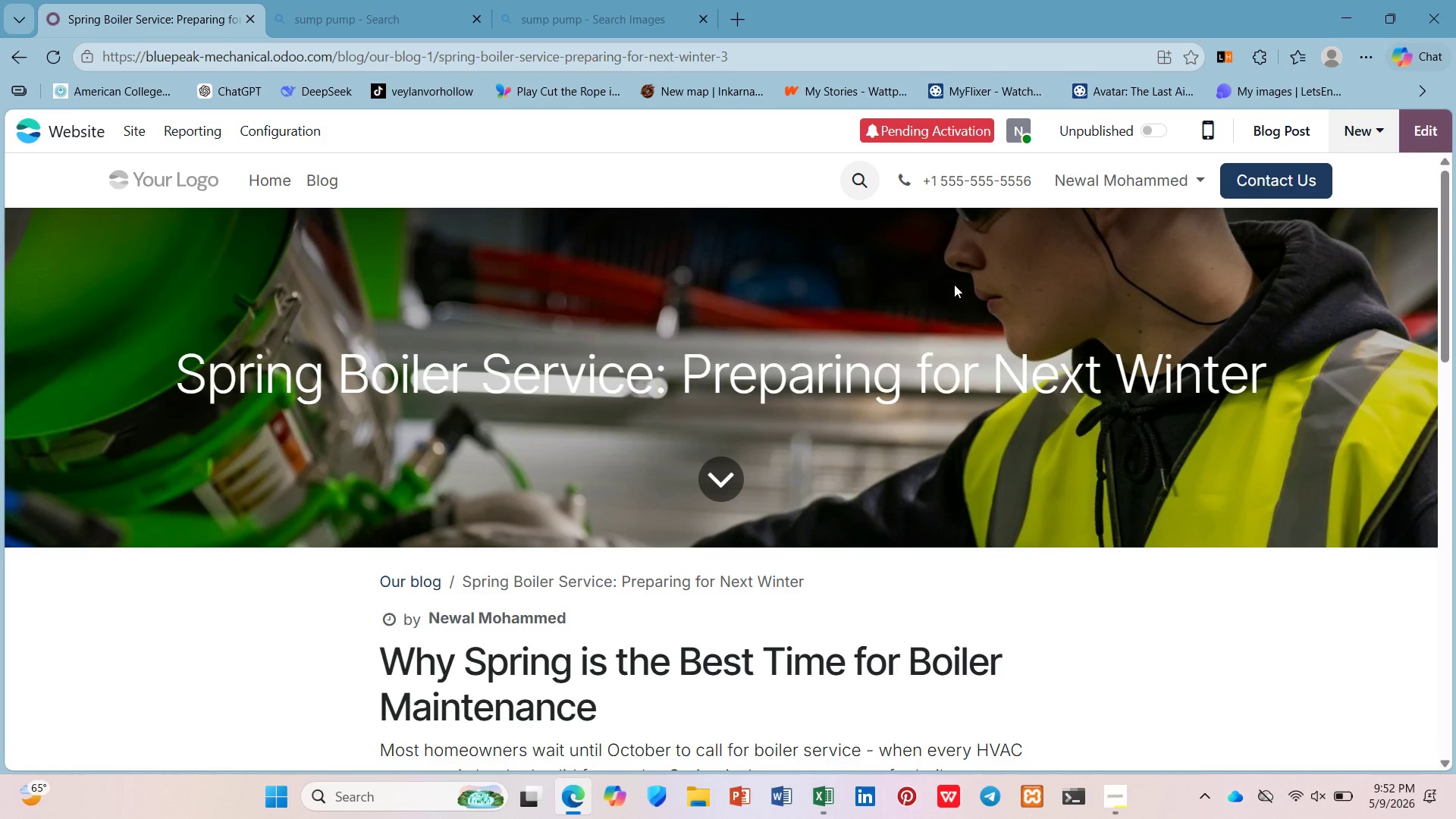 
mouse_move([134, 149])
 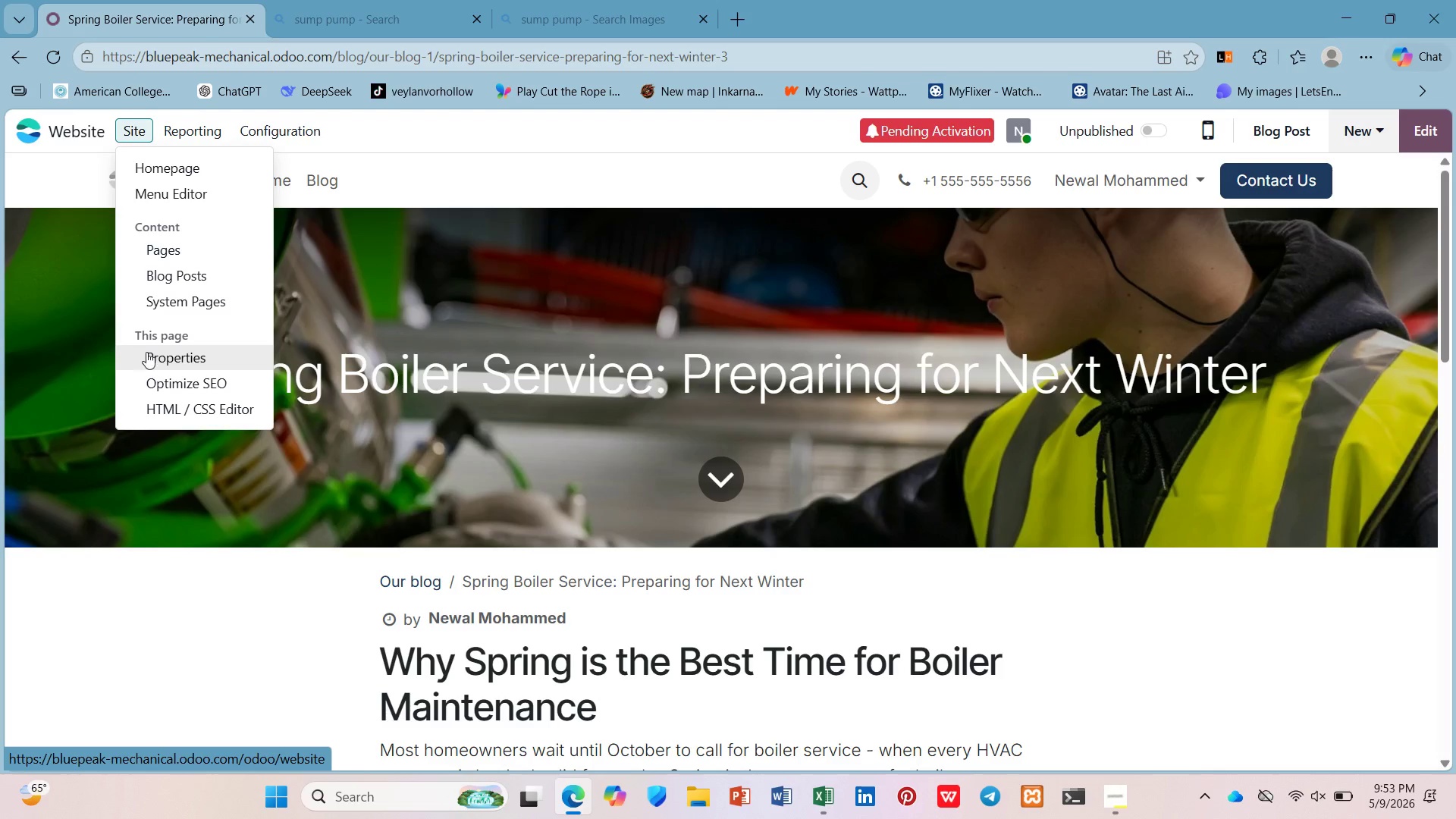 
left_click_drag(start_coordinate=[165, 368], to_coordinate=[267, 347])
 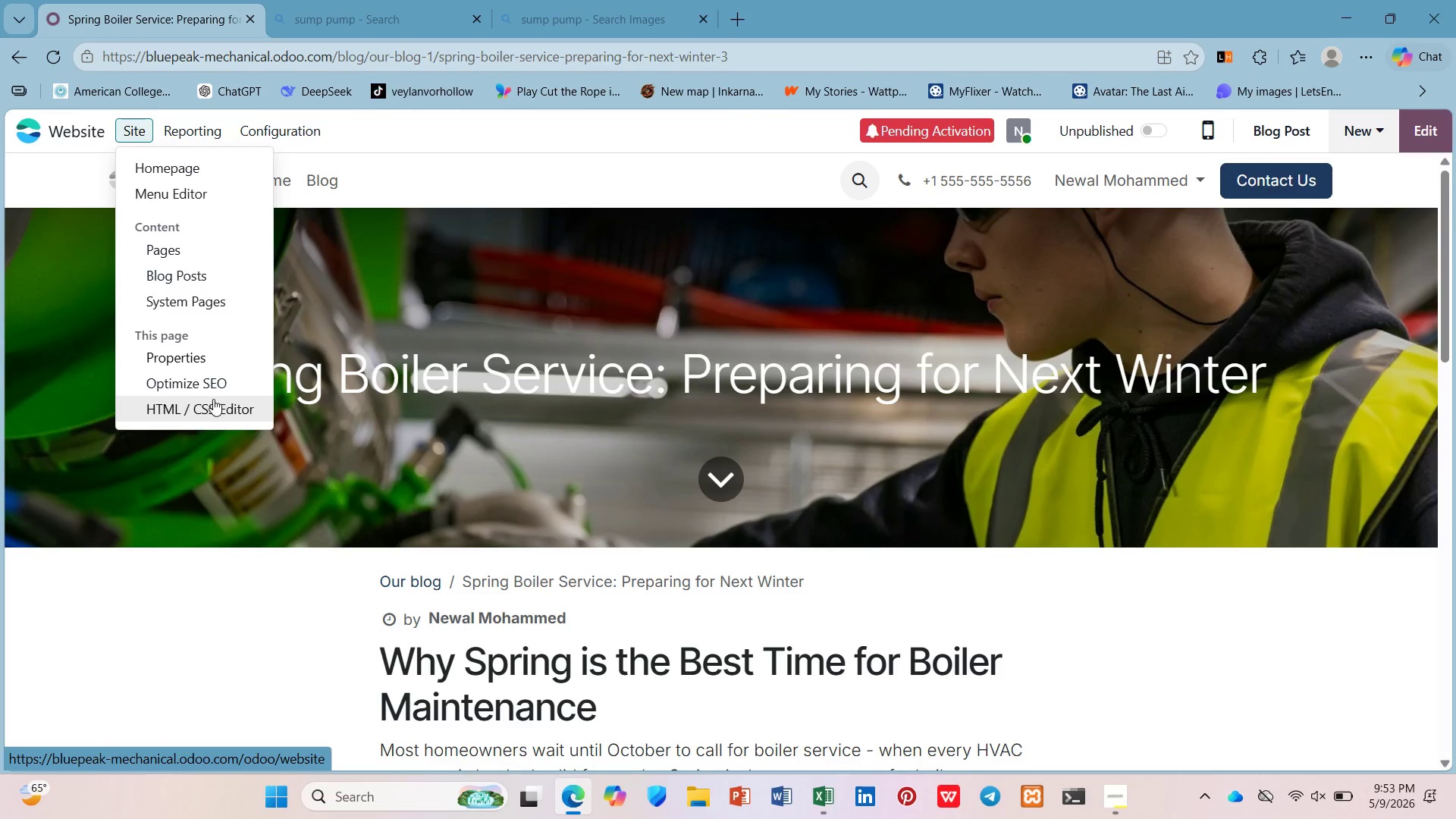 
left_click([213, 399])
 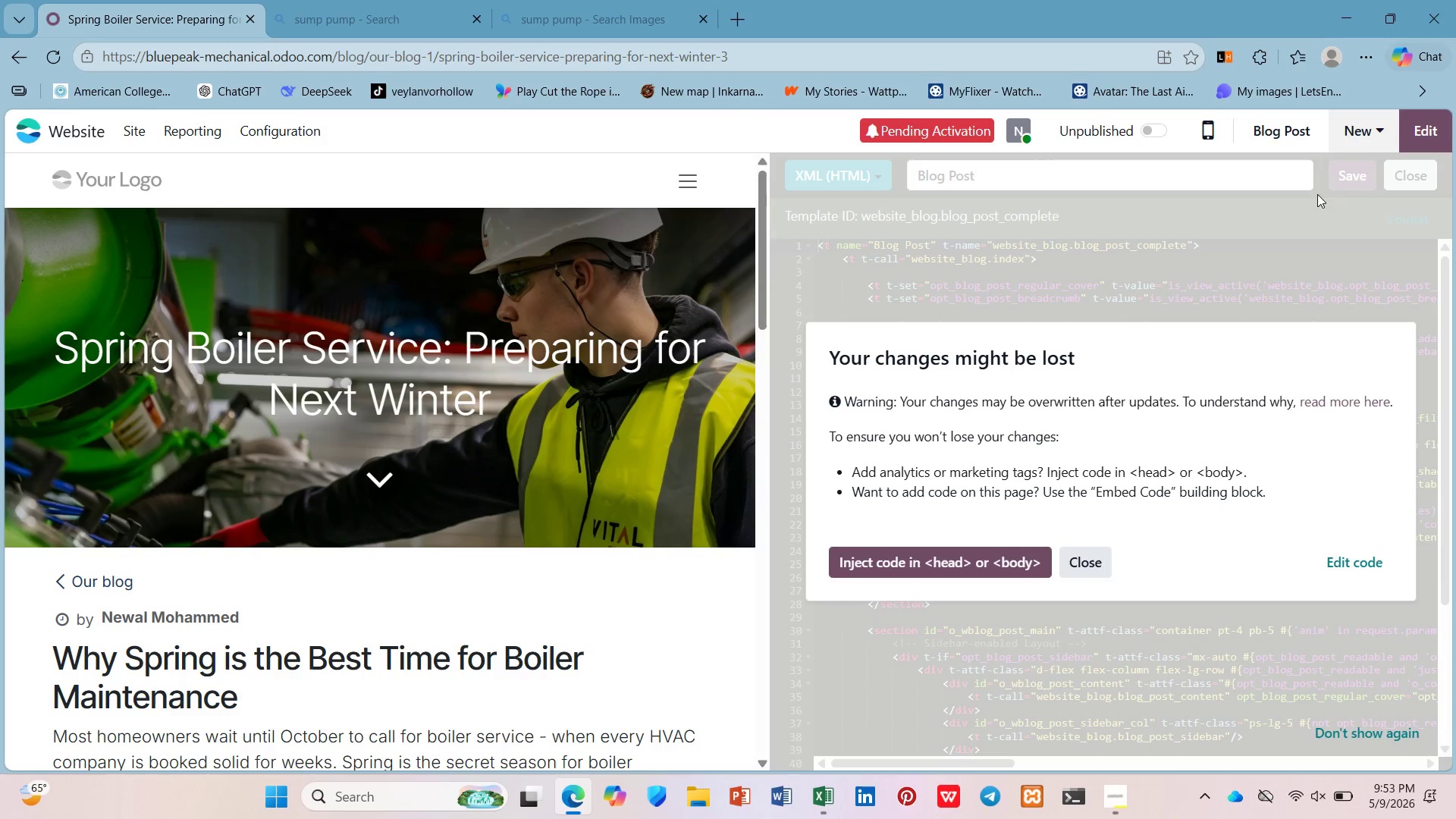 
left_click([1092, 566])
 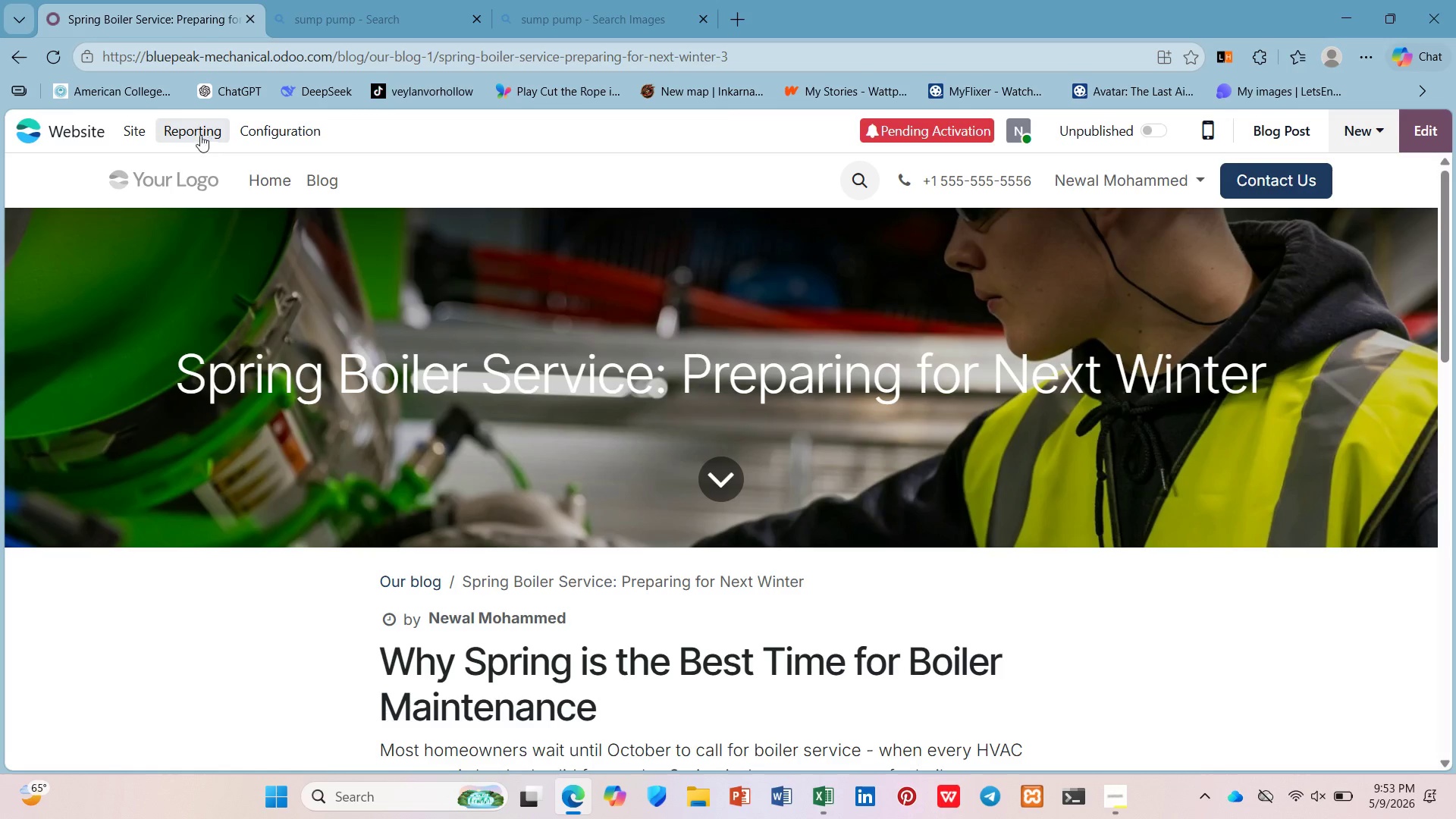 
left_click([126, 119])
 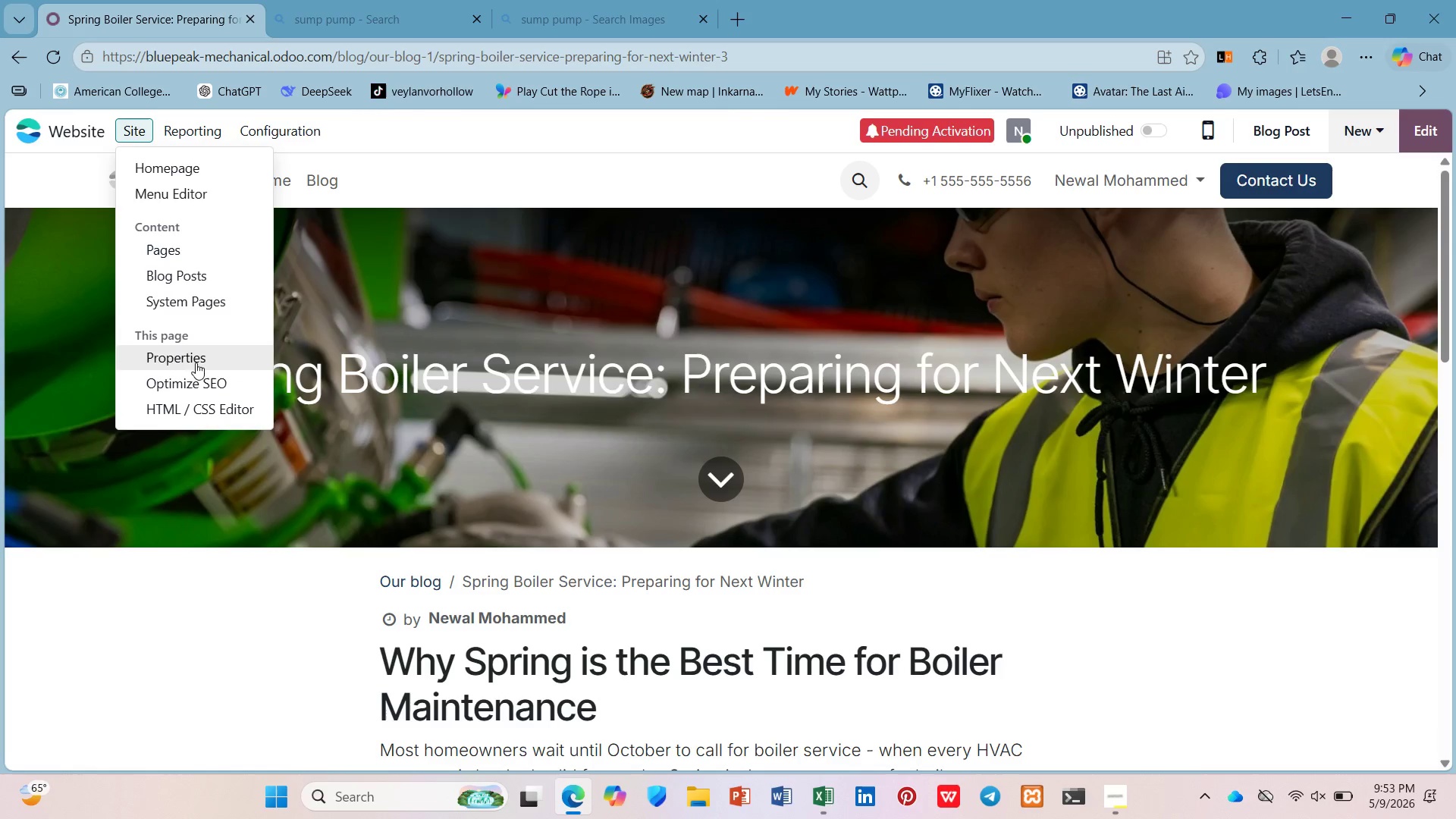 
left_click([202, 394])
 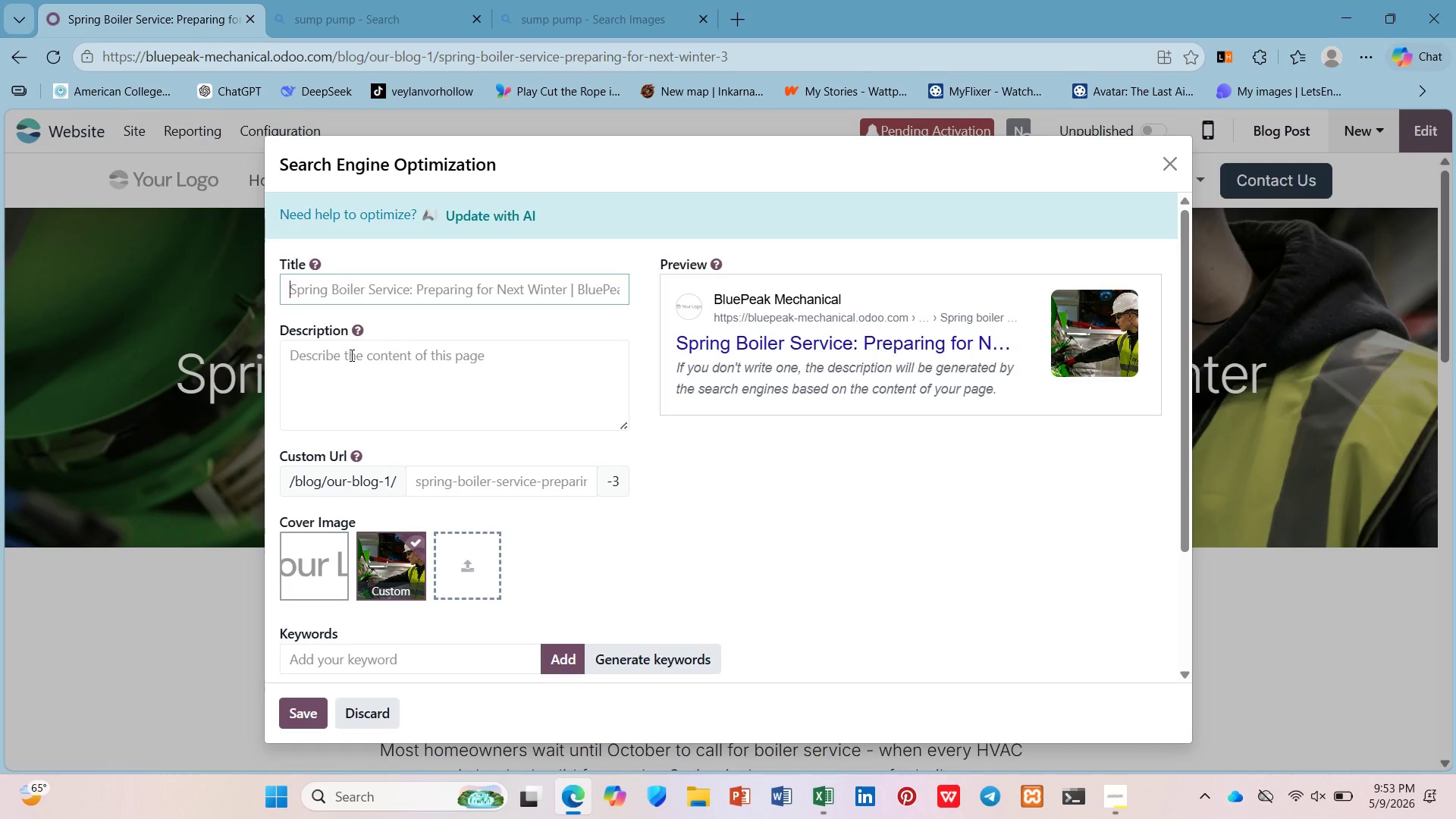 
wait(13.72)
 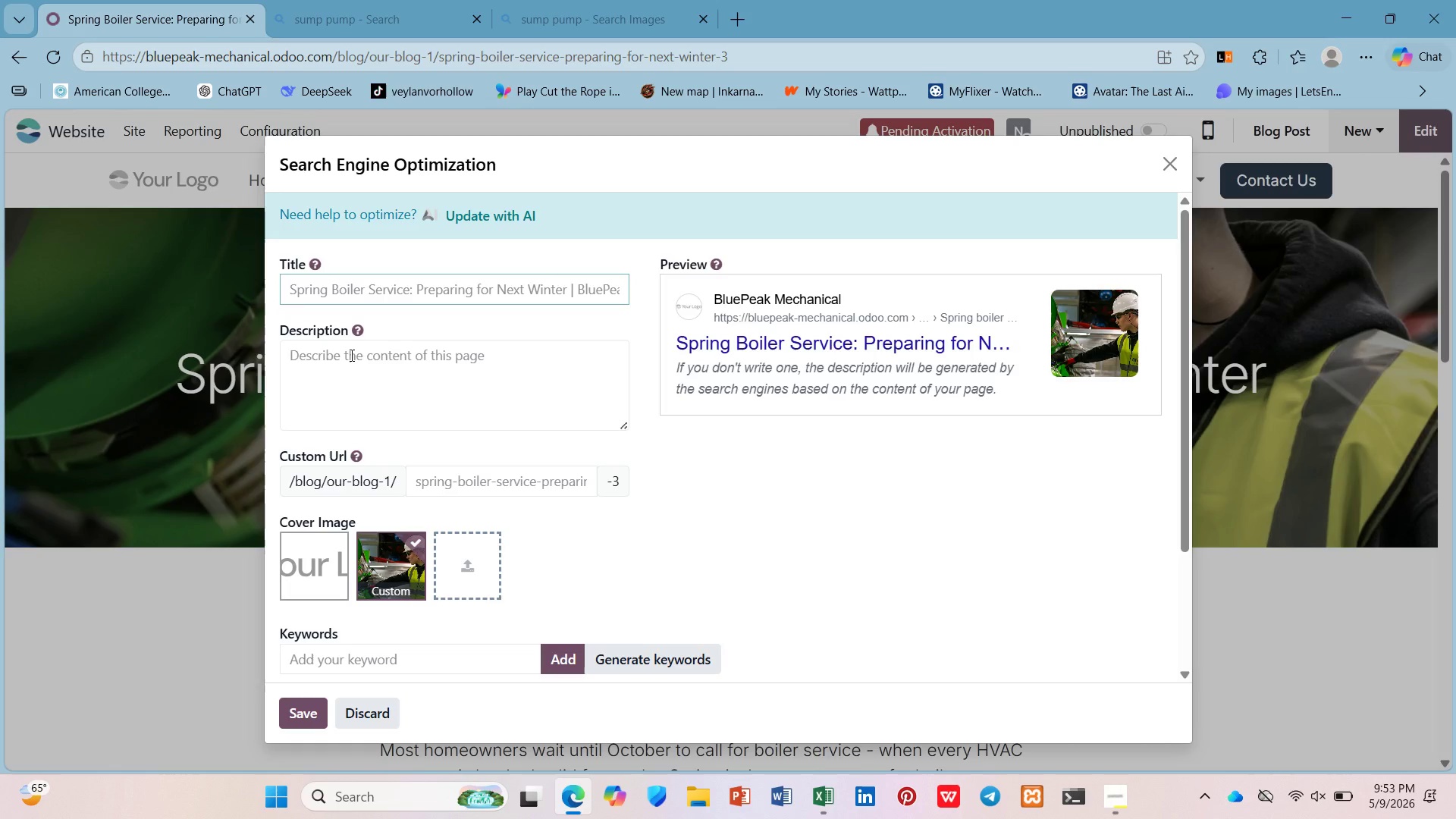 
type(Spriing Boiler )
key(Backspace)
key(Backspace)
key(Backspace)
type(ng Boiler Sevic e)
key(Backspace)
type(e for Homeowners \)
key(Backspace)
type(| BluePeak Mecanical)
 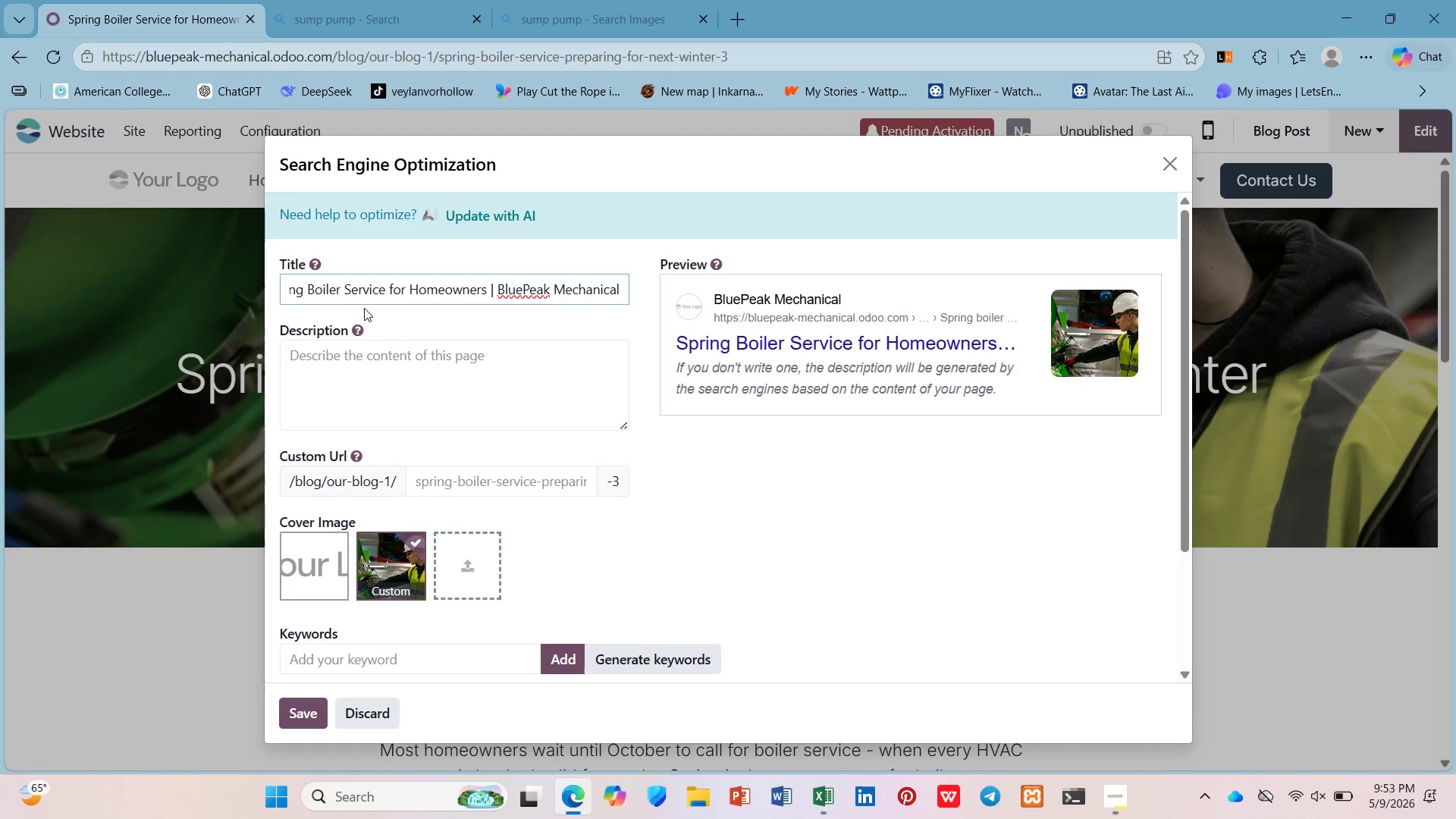 
left_click([366, 352])
 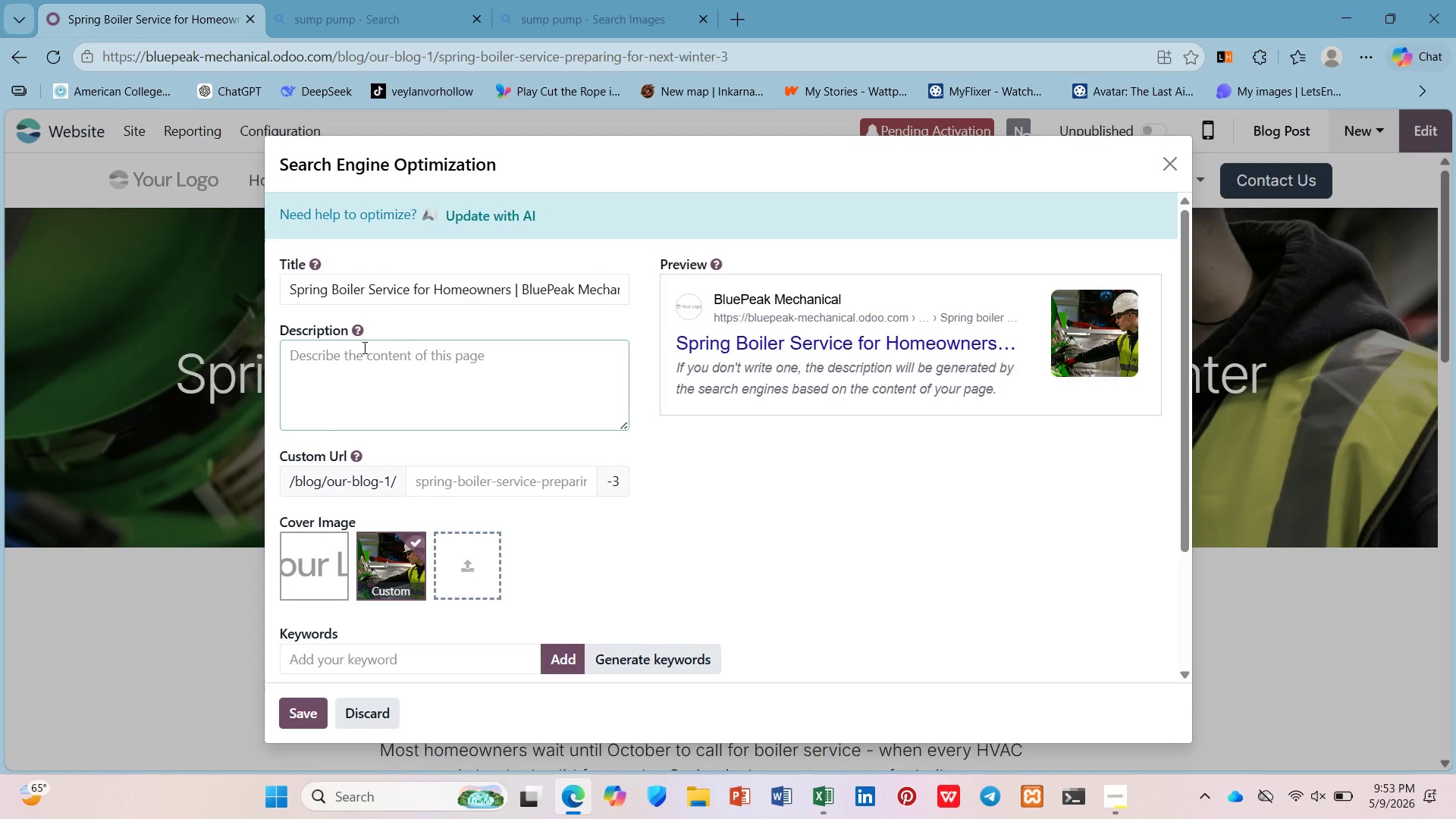 
type(SPring boiler )
 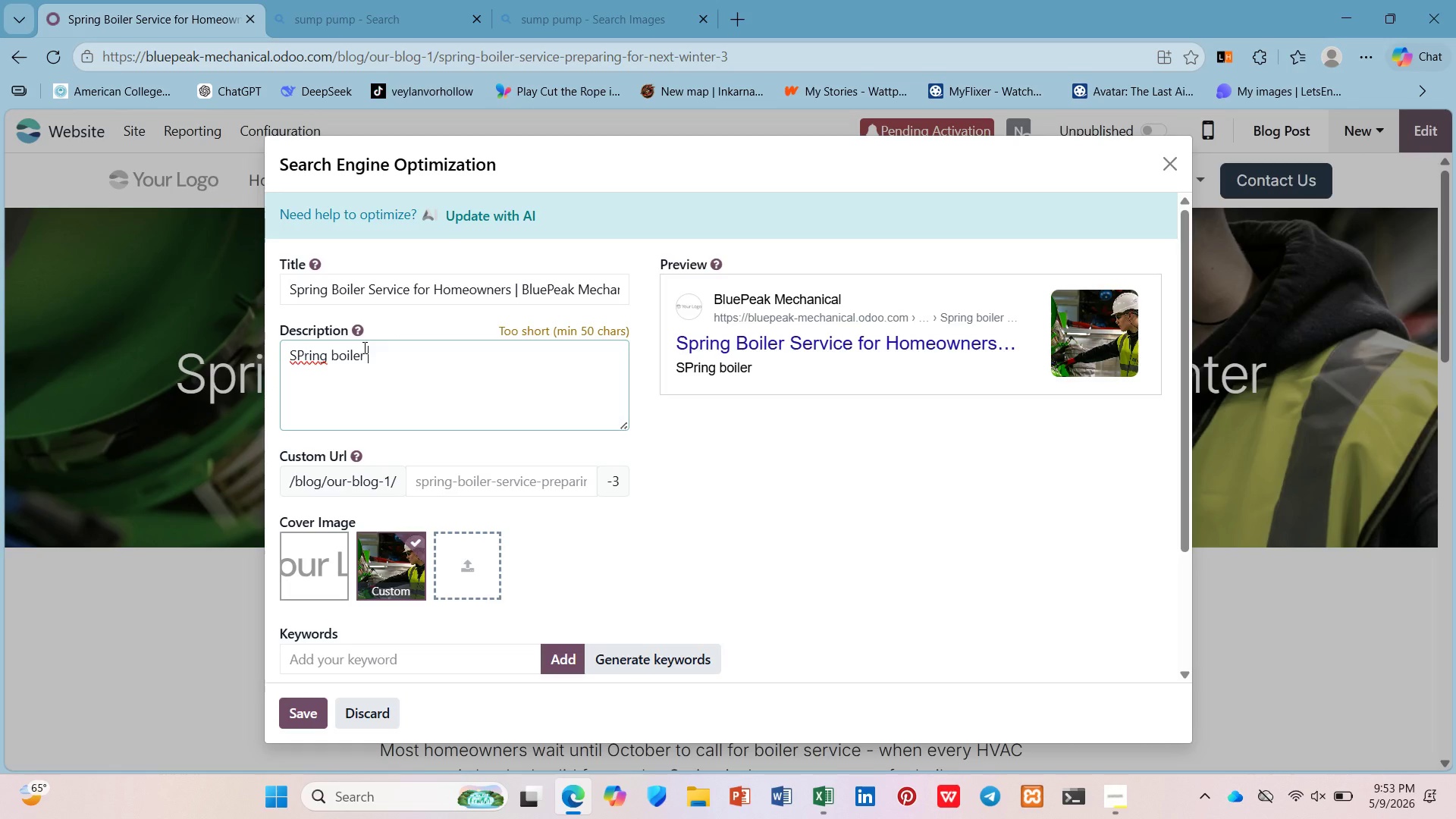 
wait(7.47)
 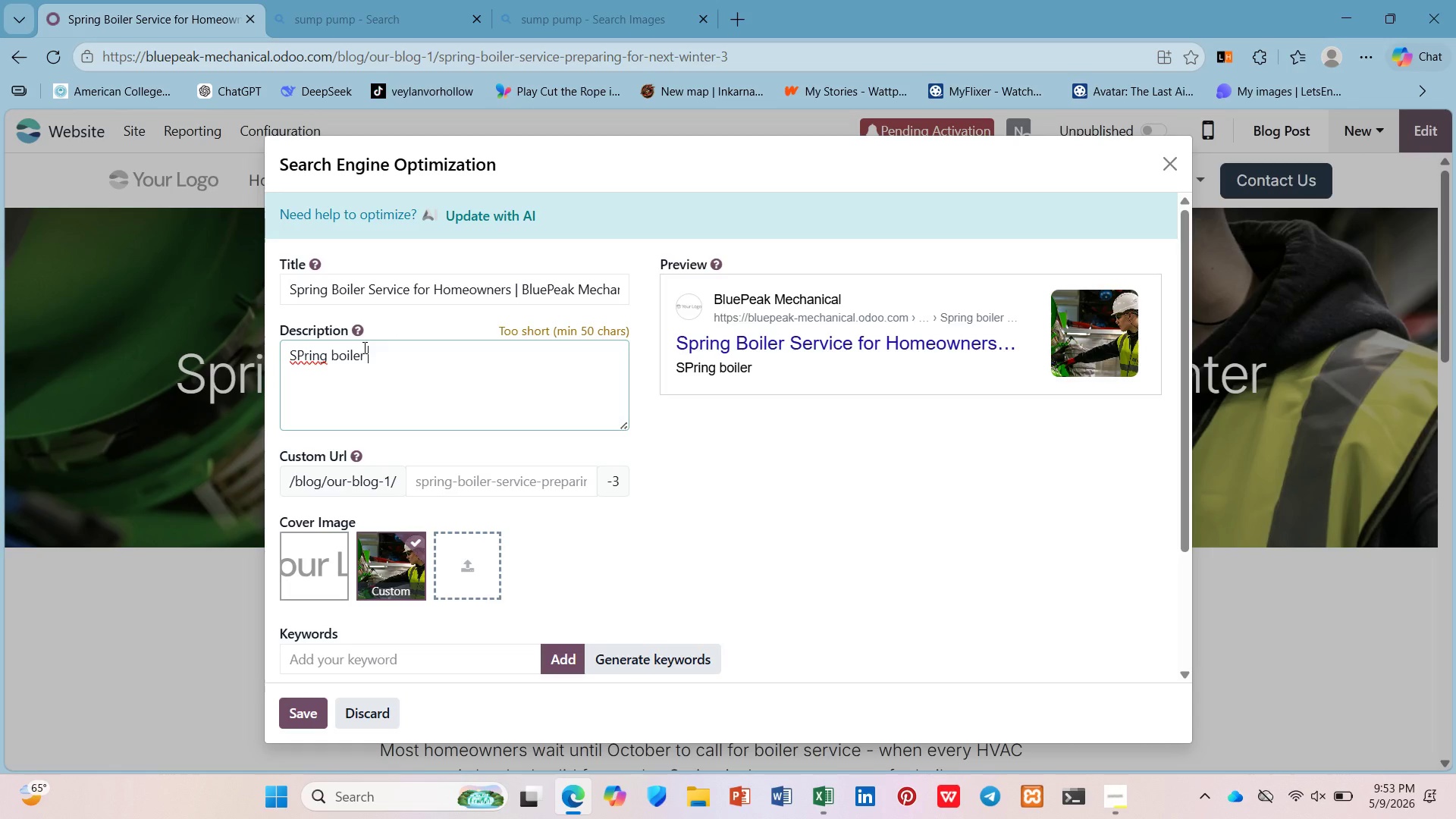 
key(ArrowLeft)
 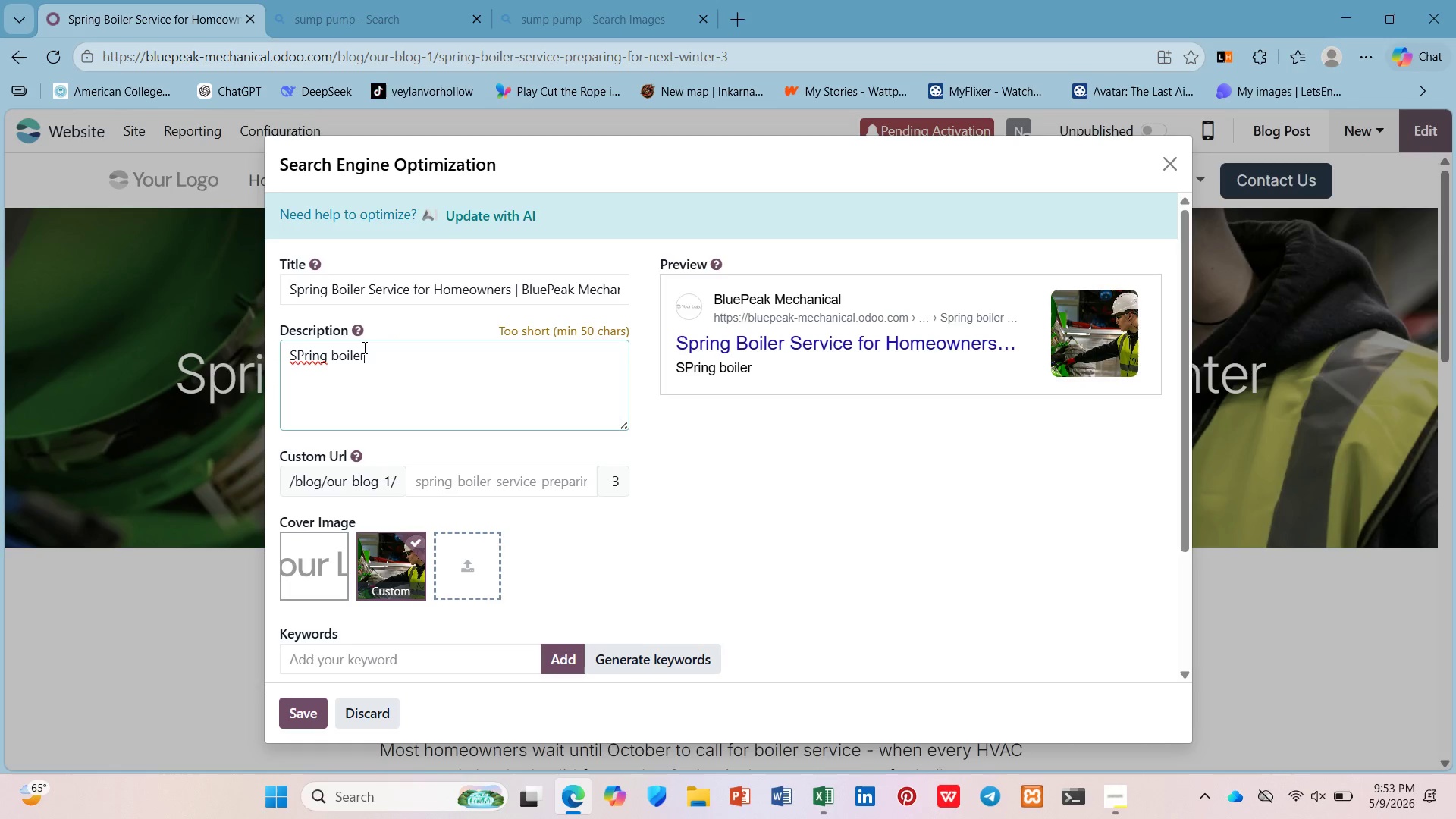 
key(ArrowLeft)
 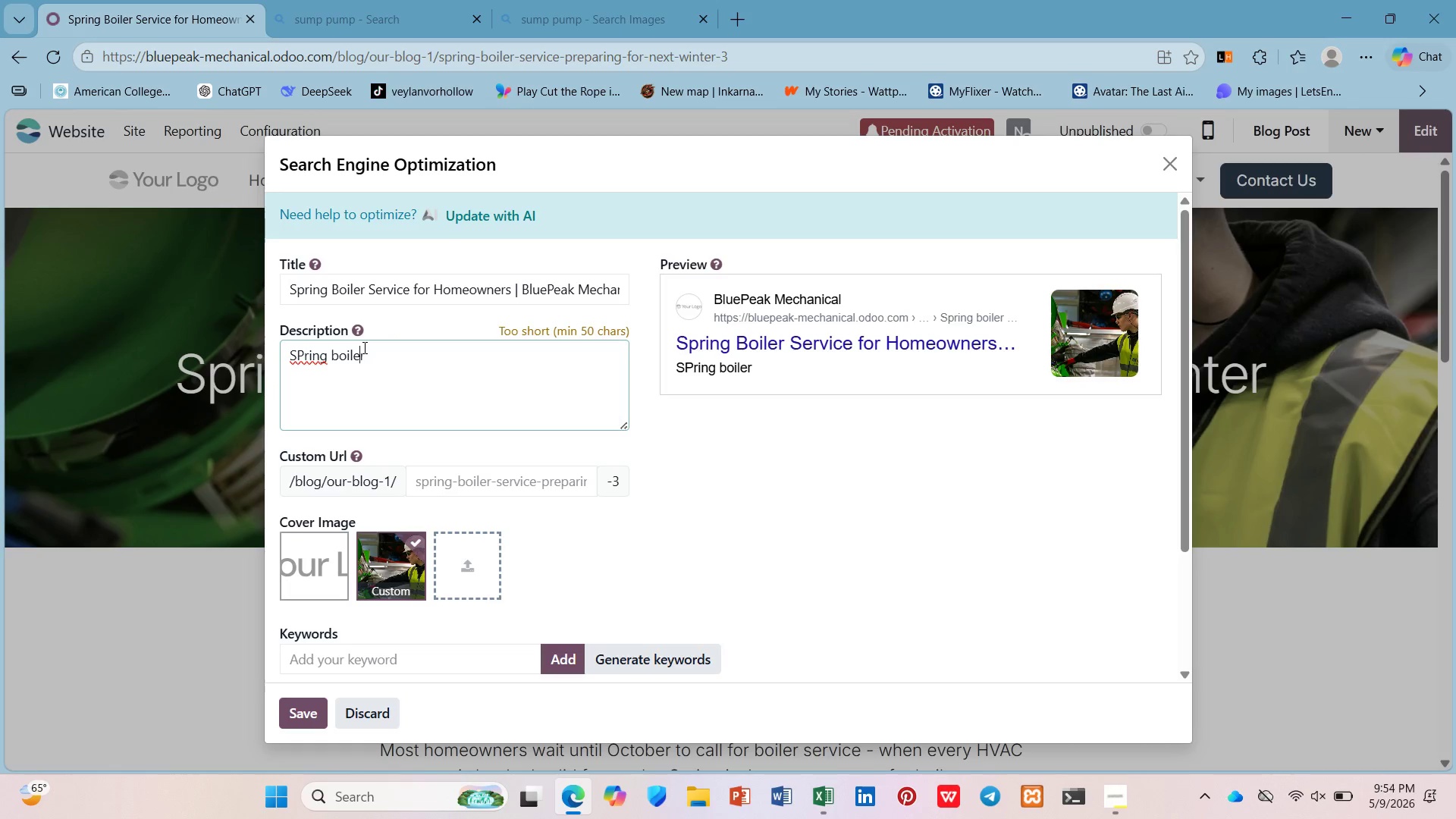 
key(ArrowLeft)
 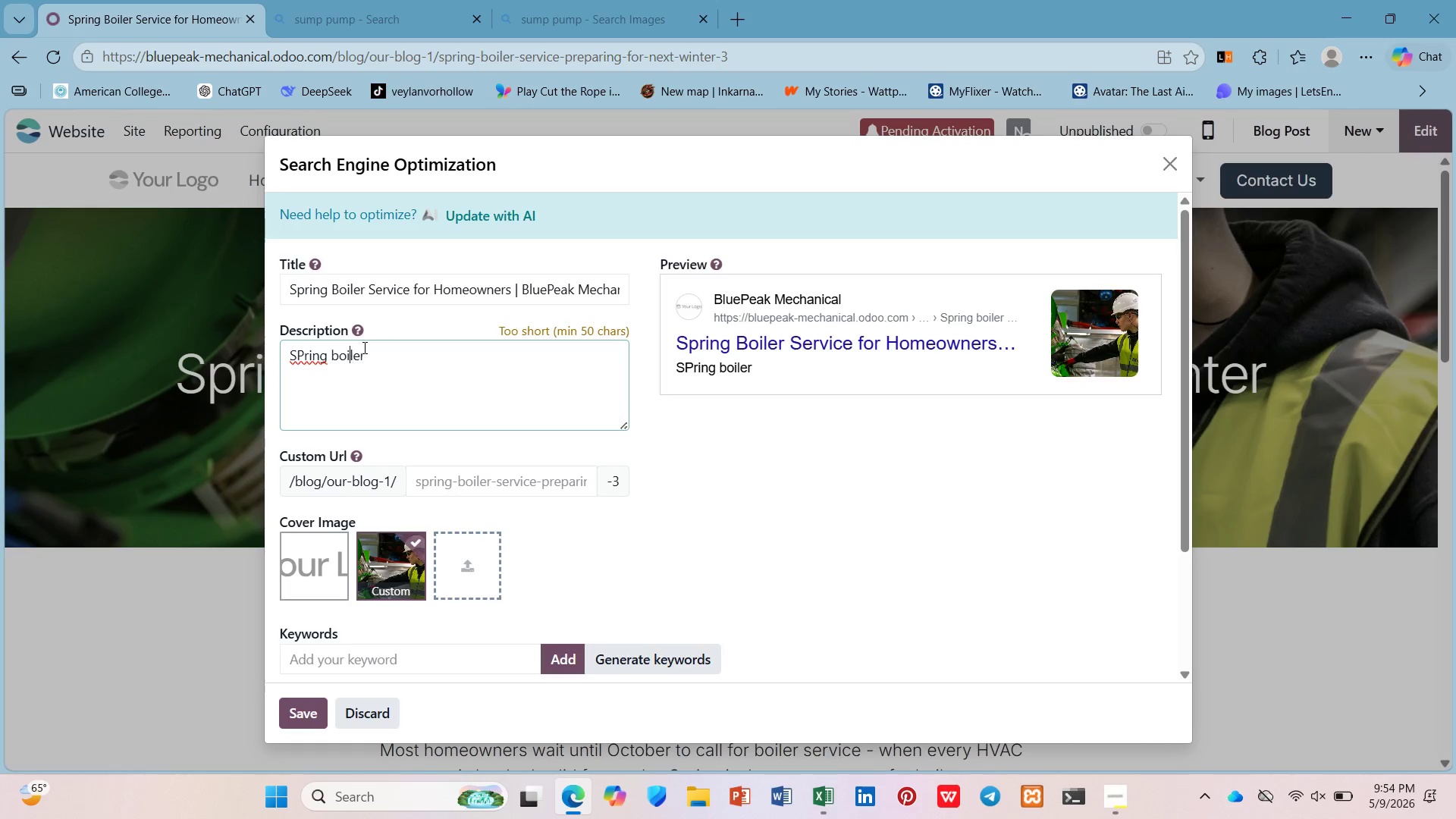 
key(ArrowLeft)
 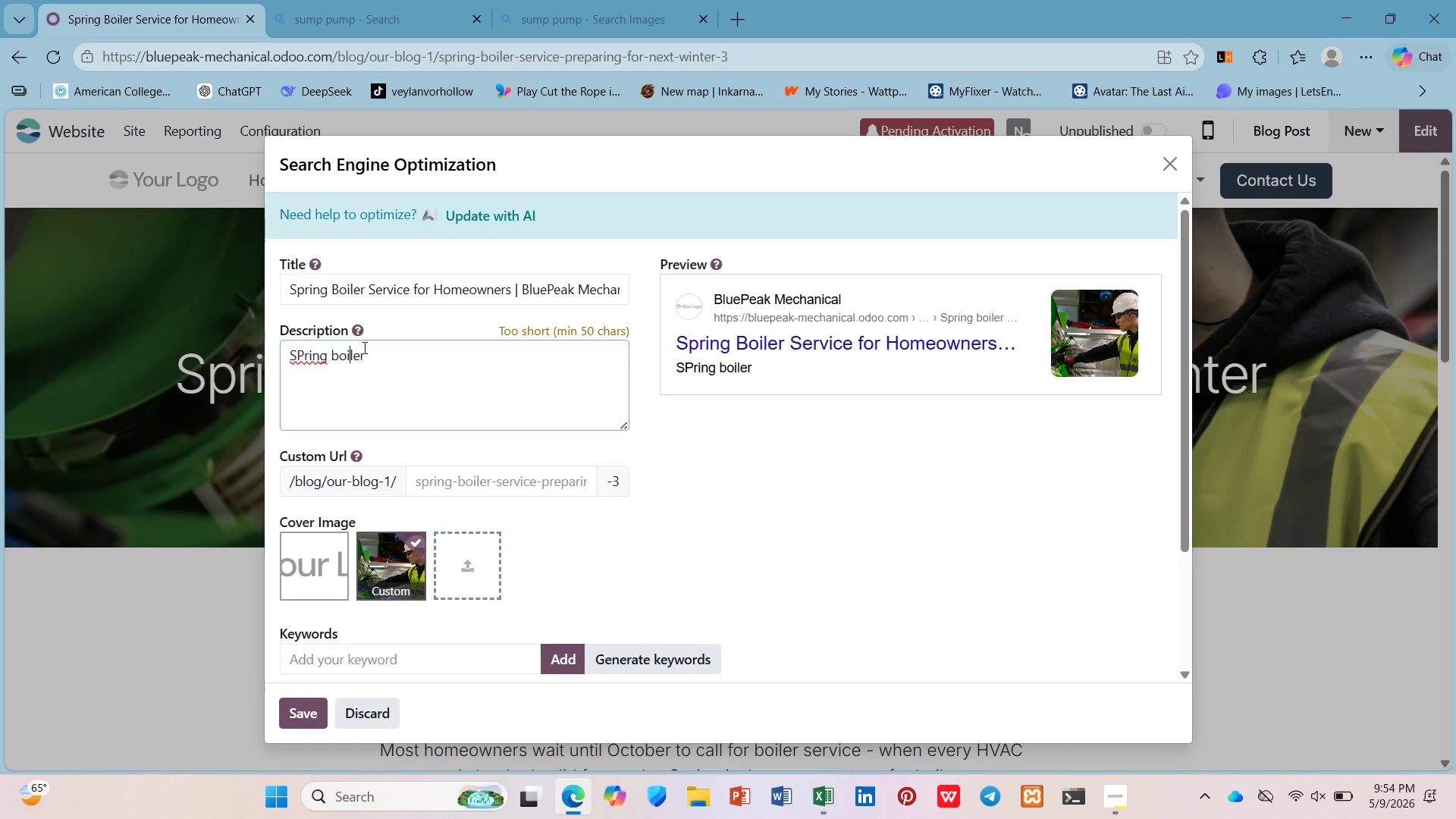 
key(ArrowLeft)
 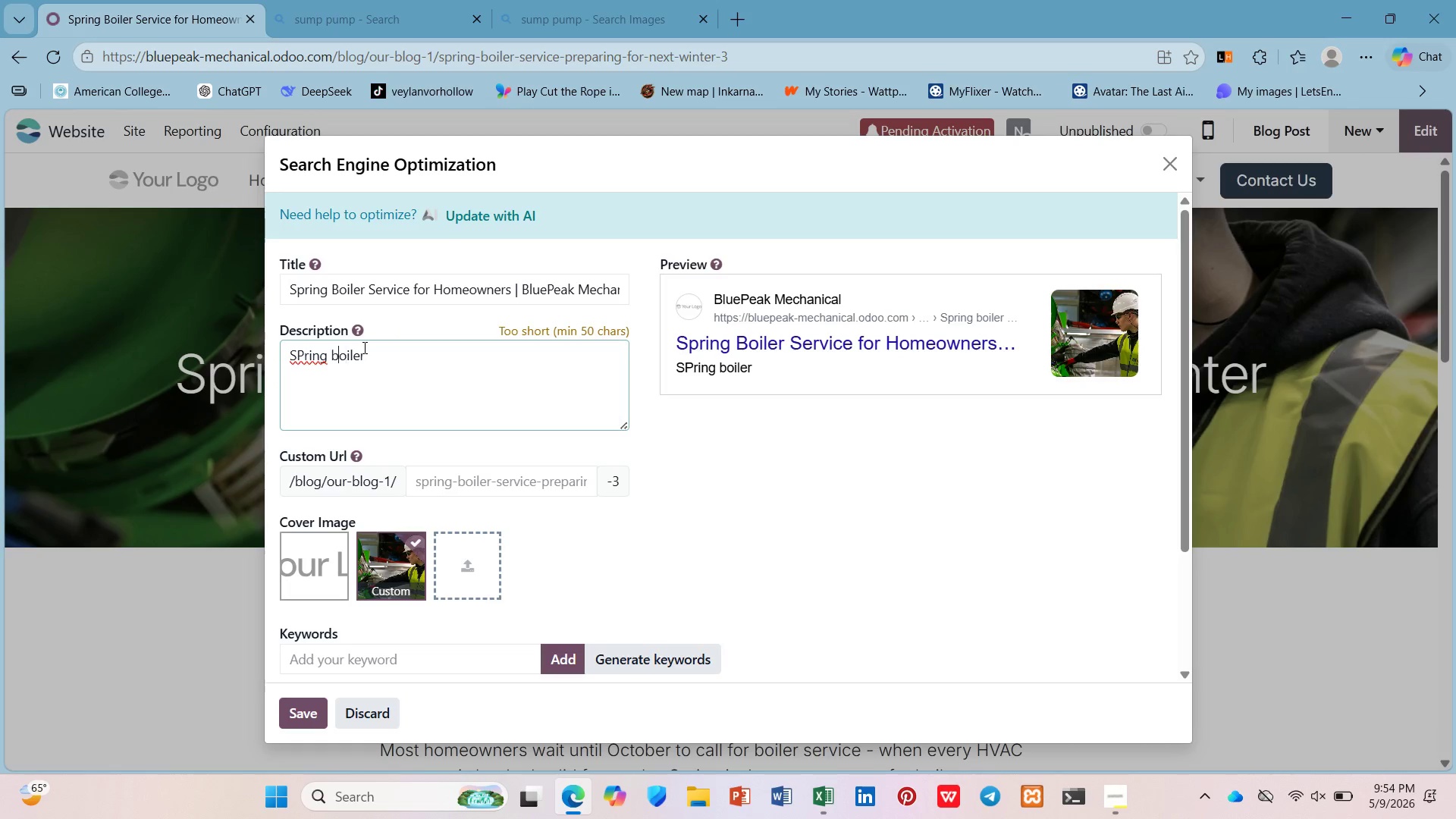 
key(ArrowLeft)
 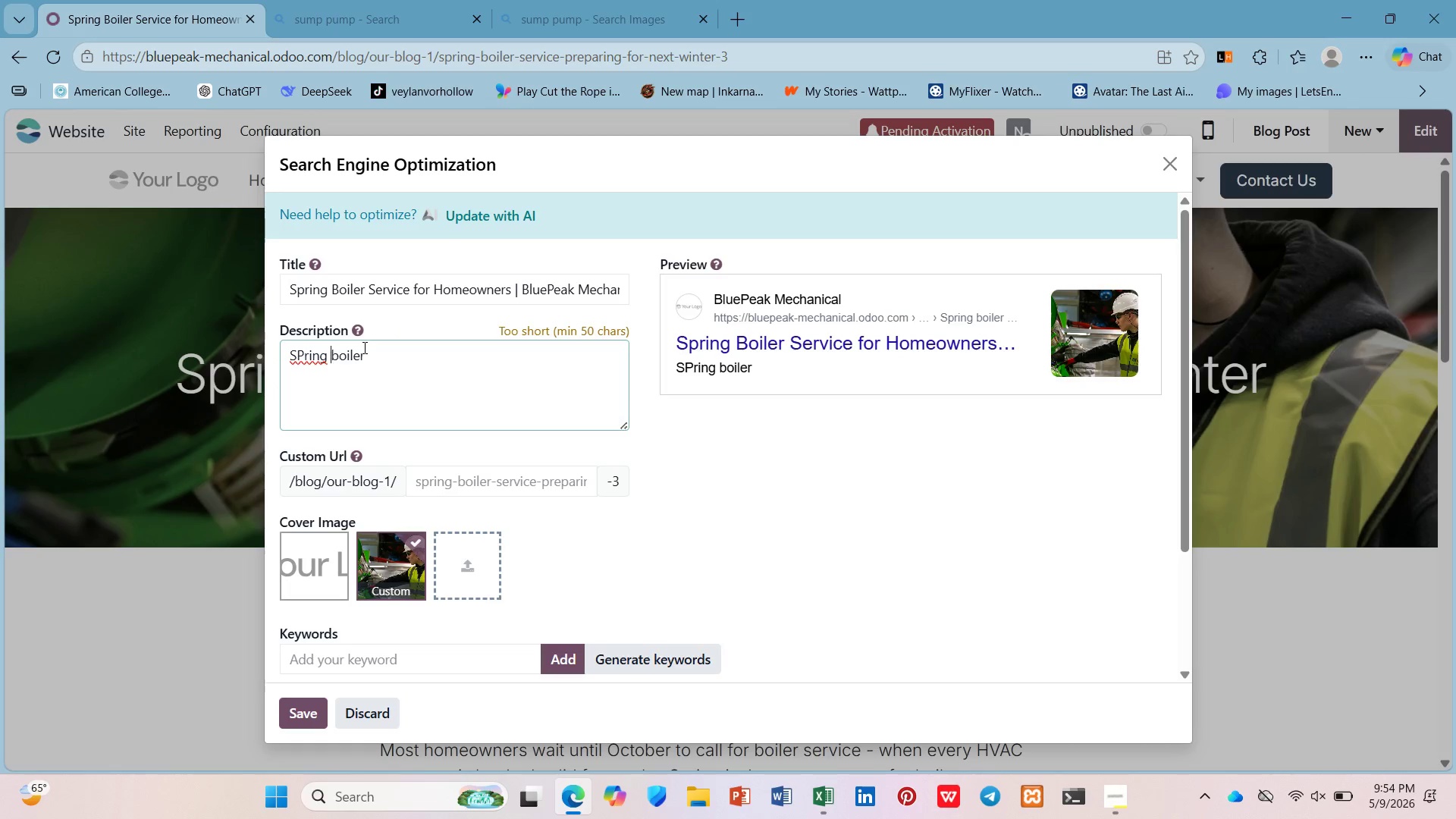 
key(ArrowLeft)
 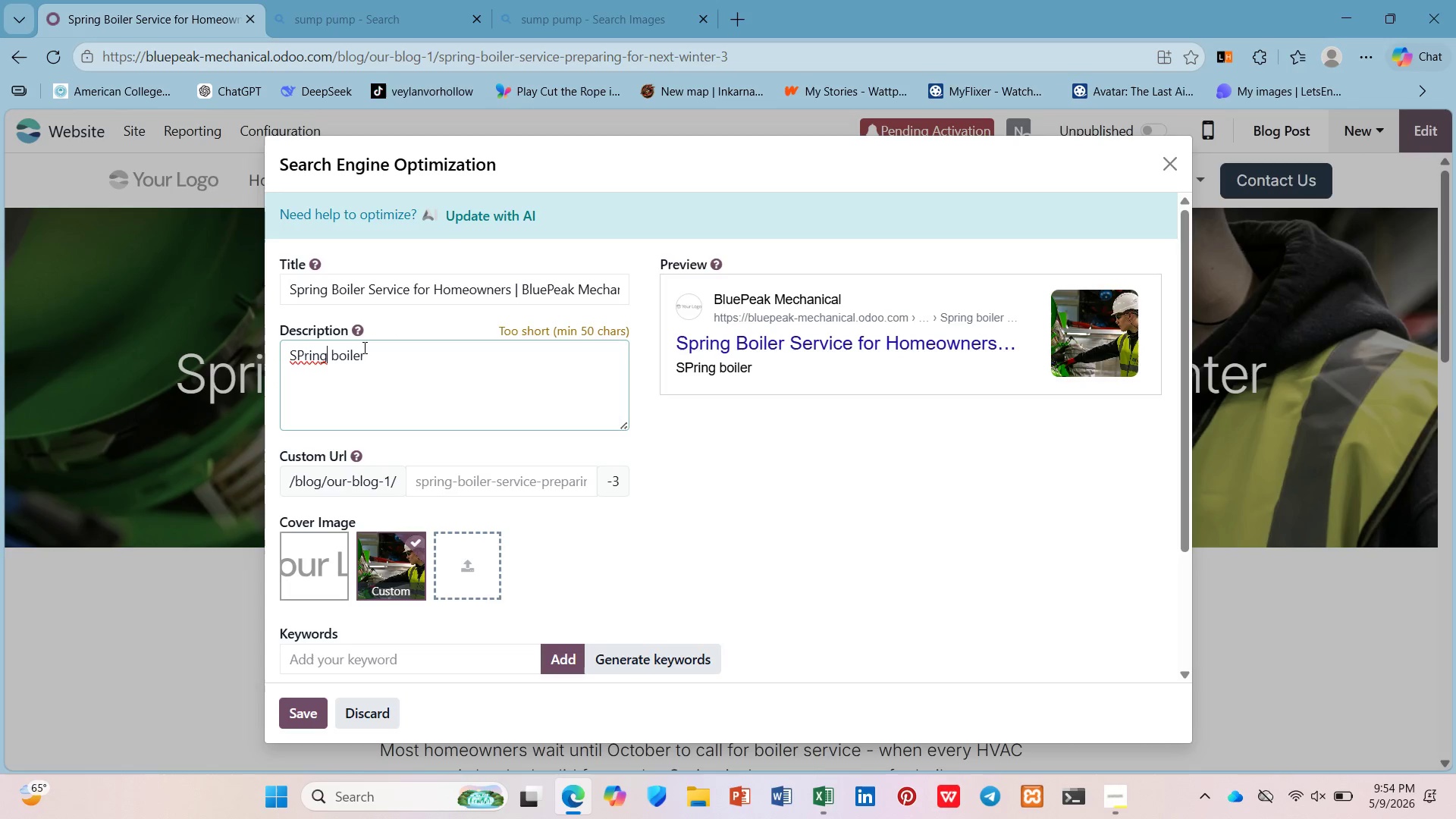 
key(ArrowLeft)
 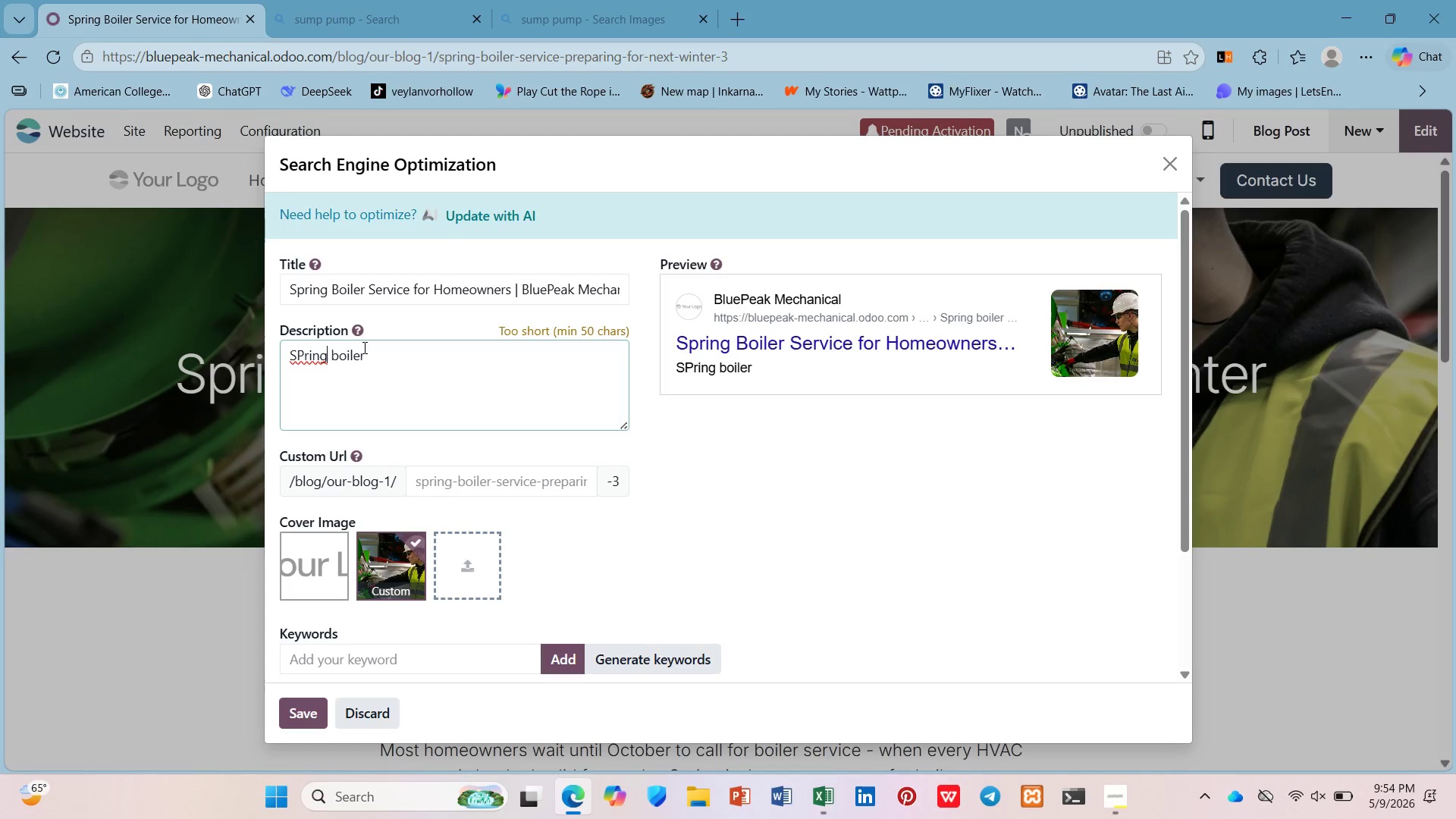 
key(ArrowLeft)
 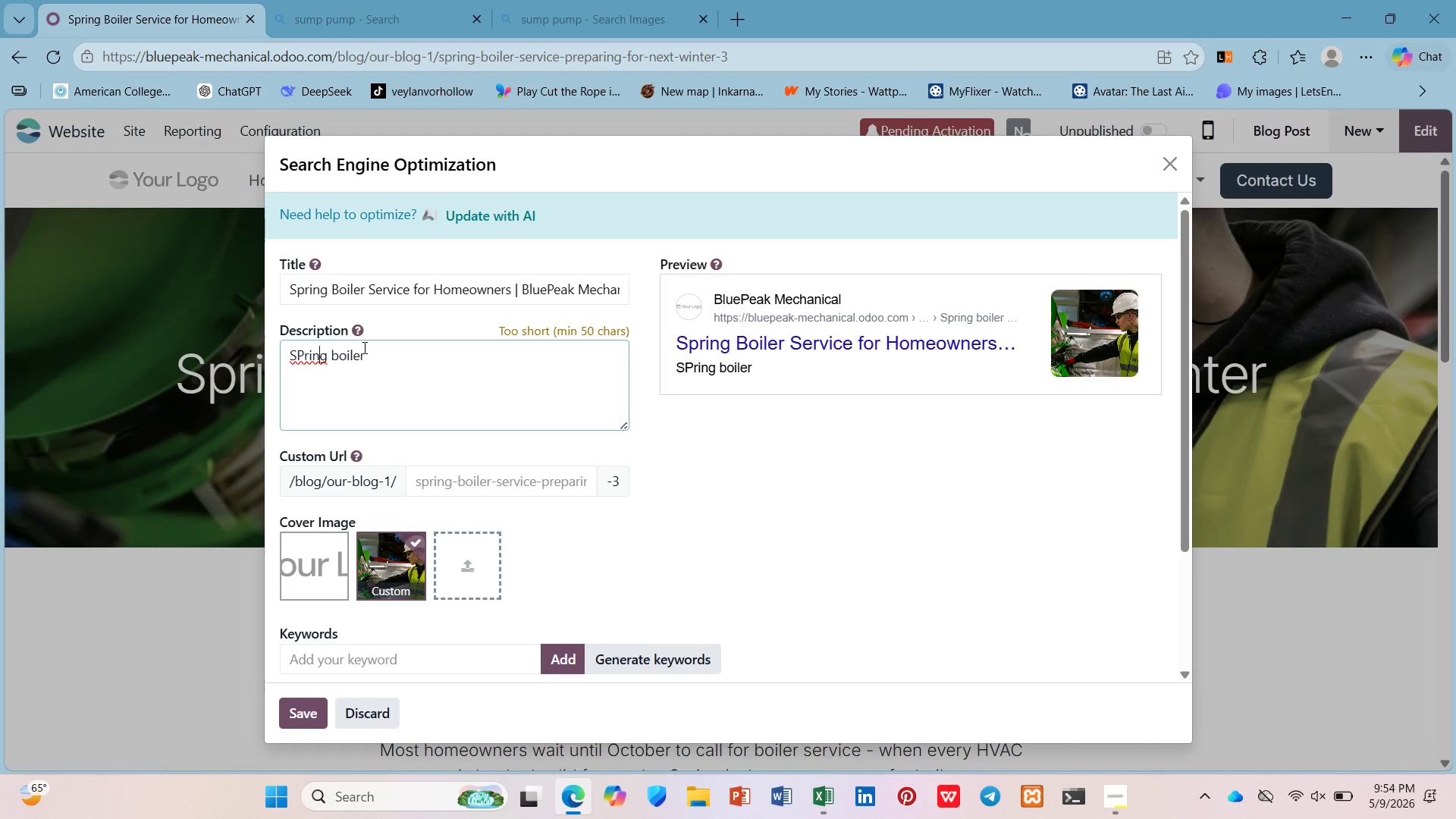 
key(ArrowLeft)
 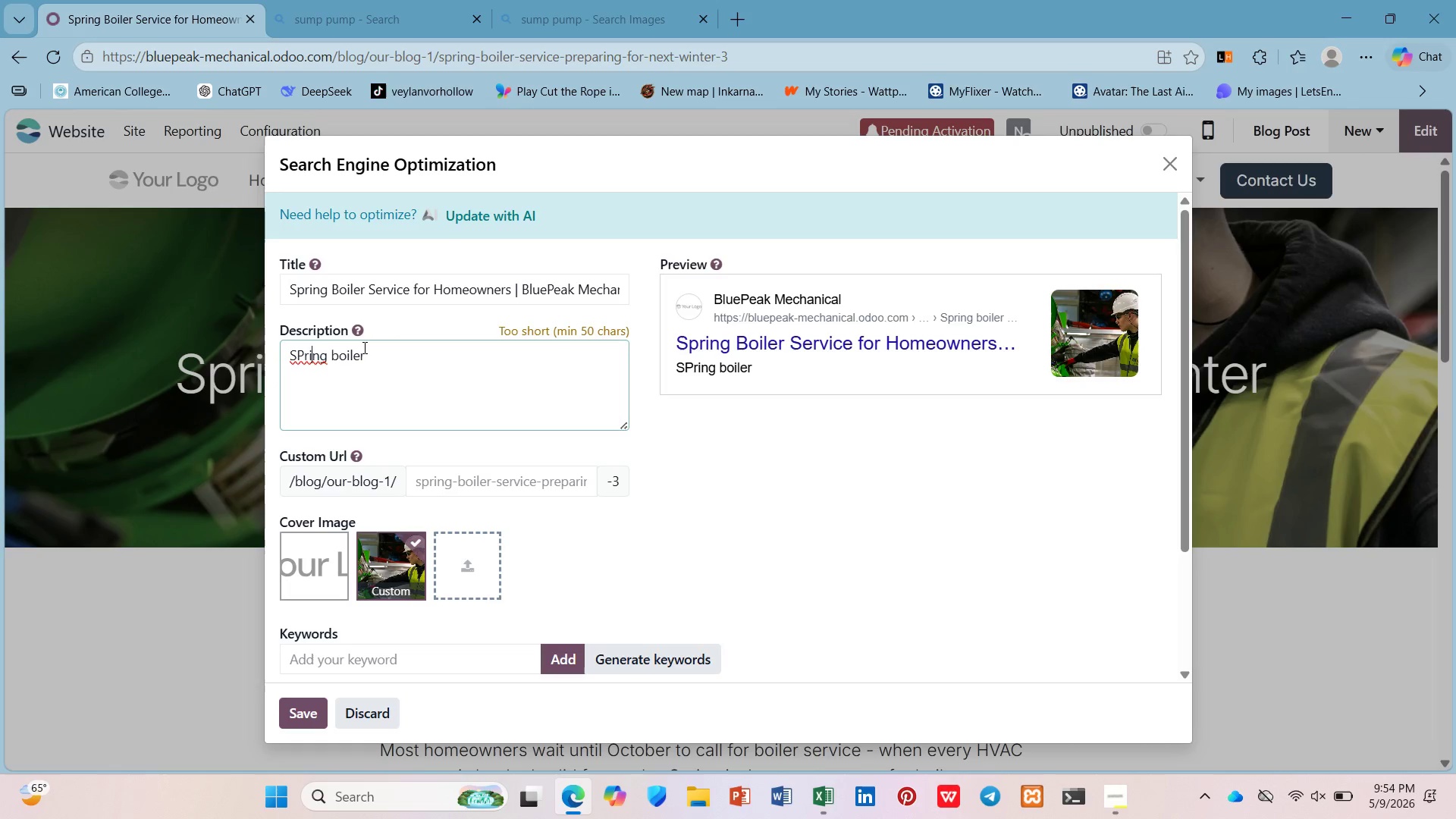 
key(ArrowLeft)
 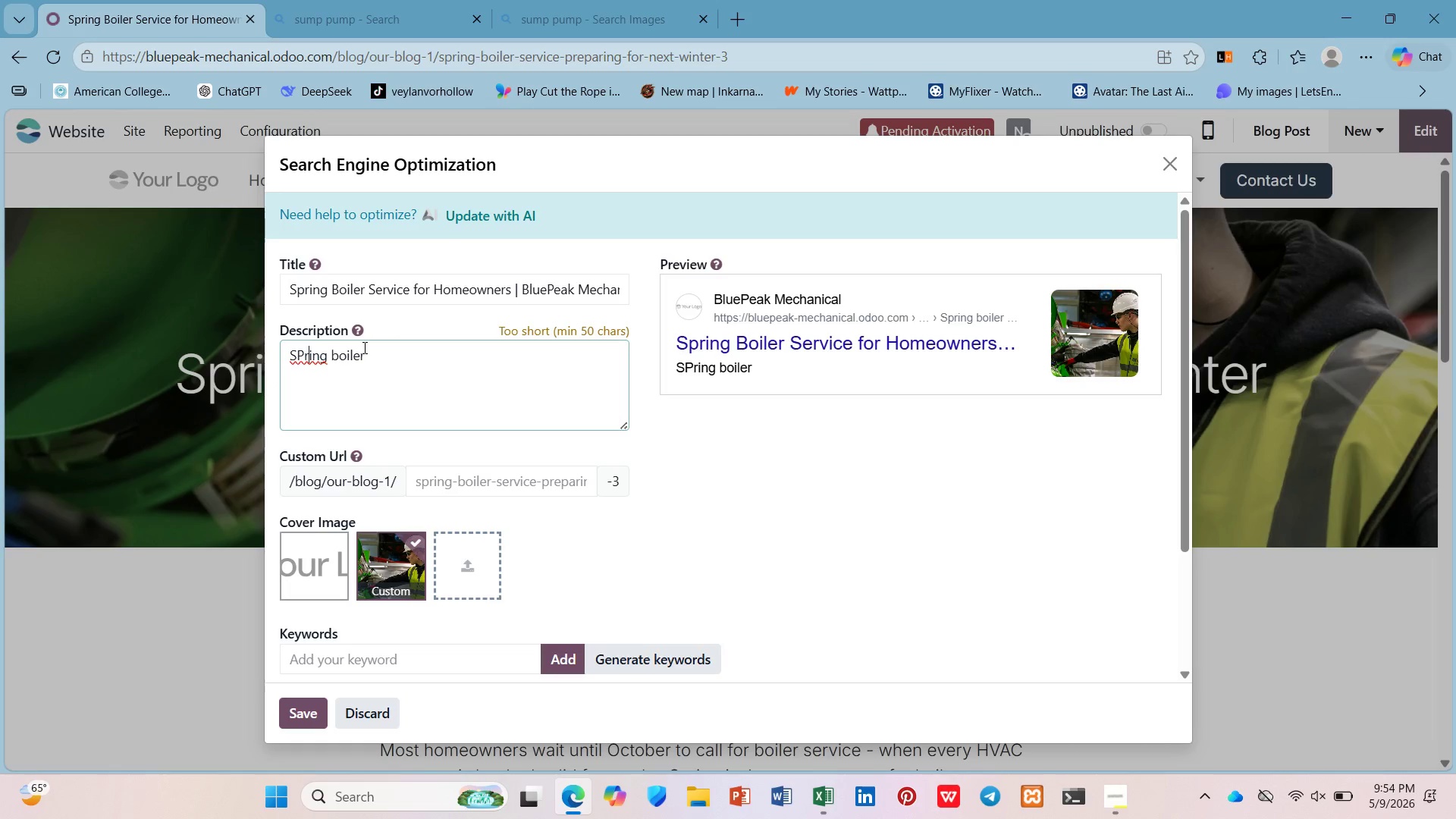 
key(ArrowLeft)
 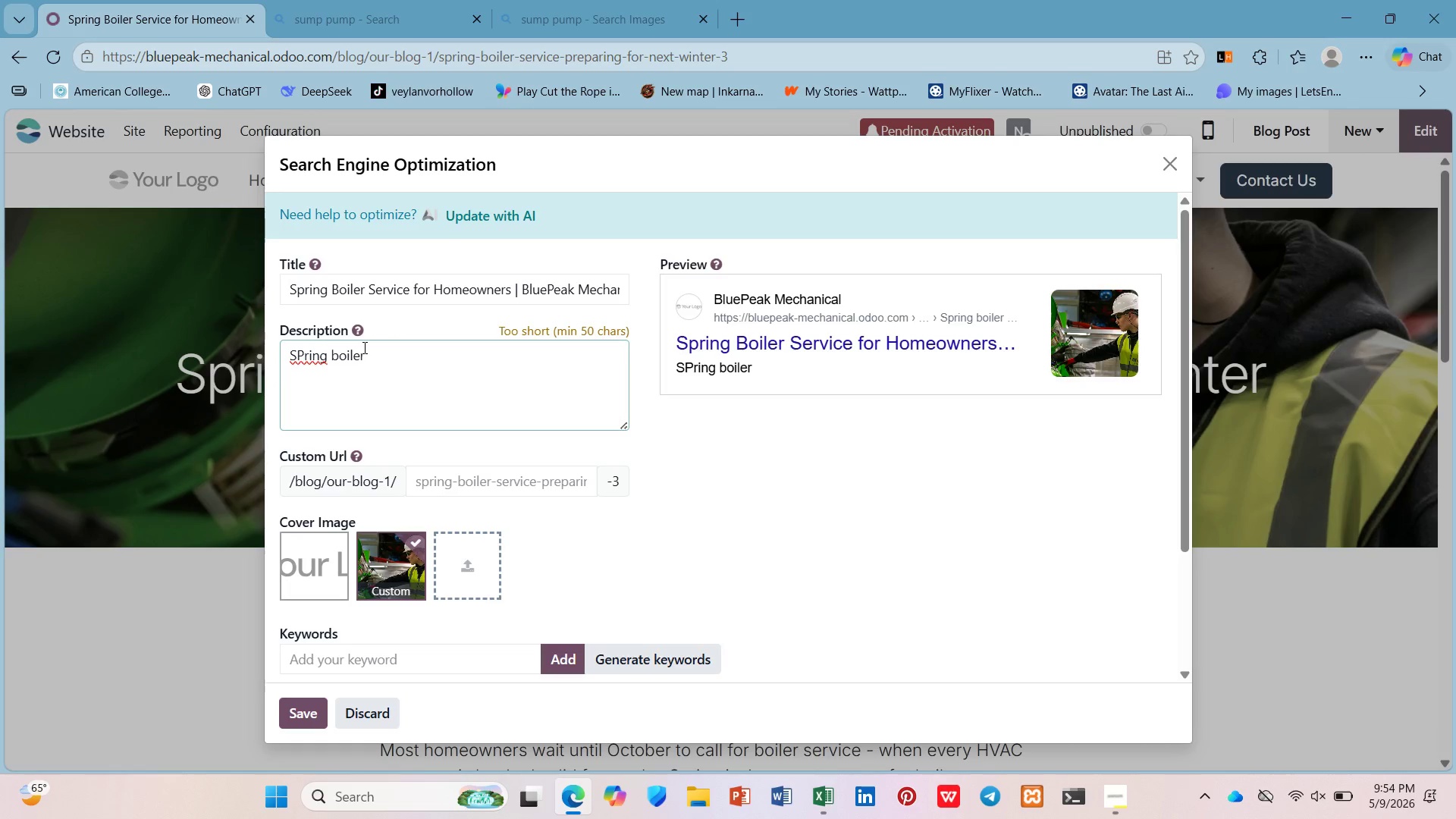 
key(Backspace)
 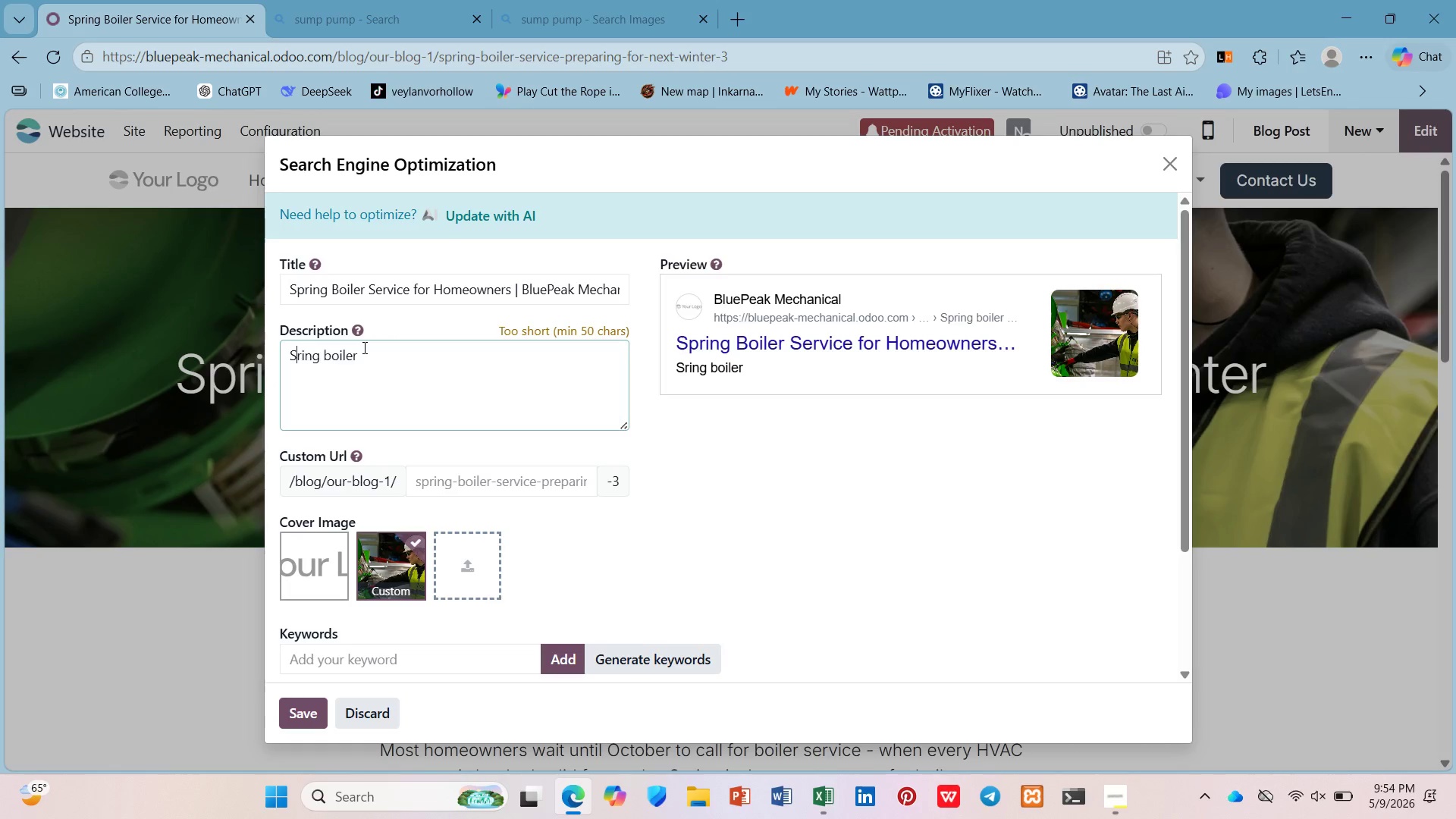 
key(P)
 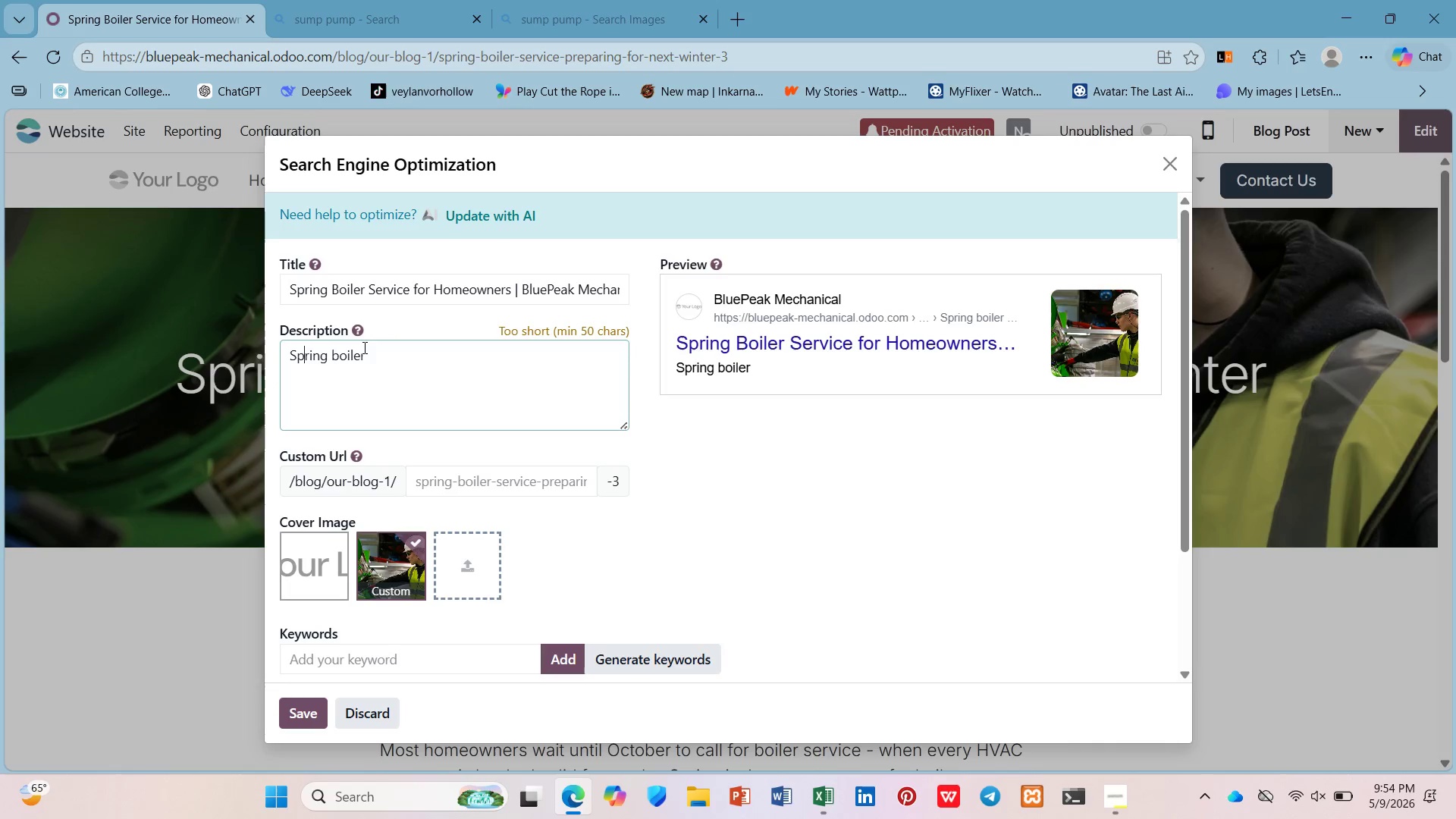 
key(ArrowDown)
 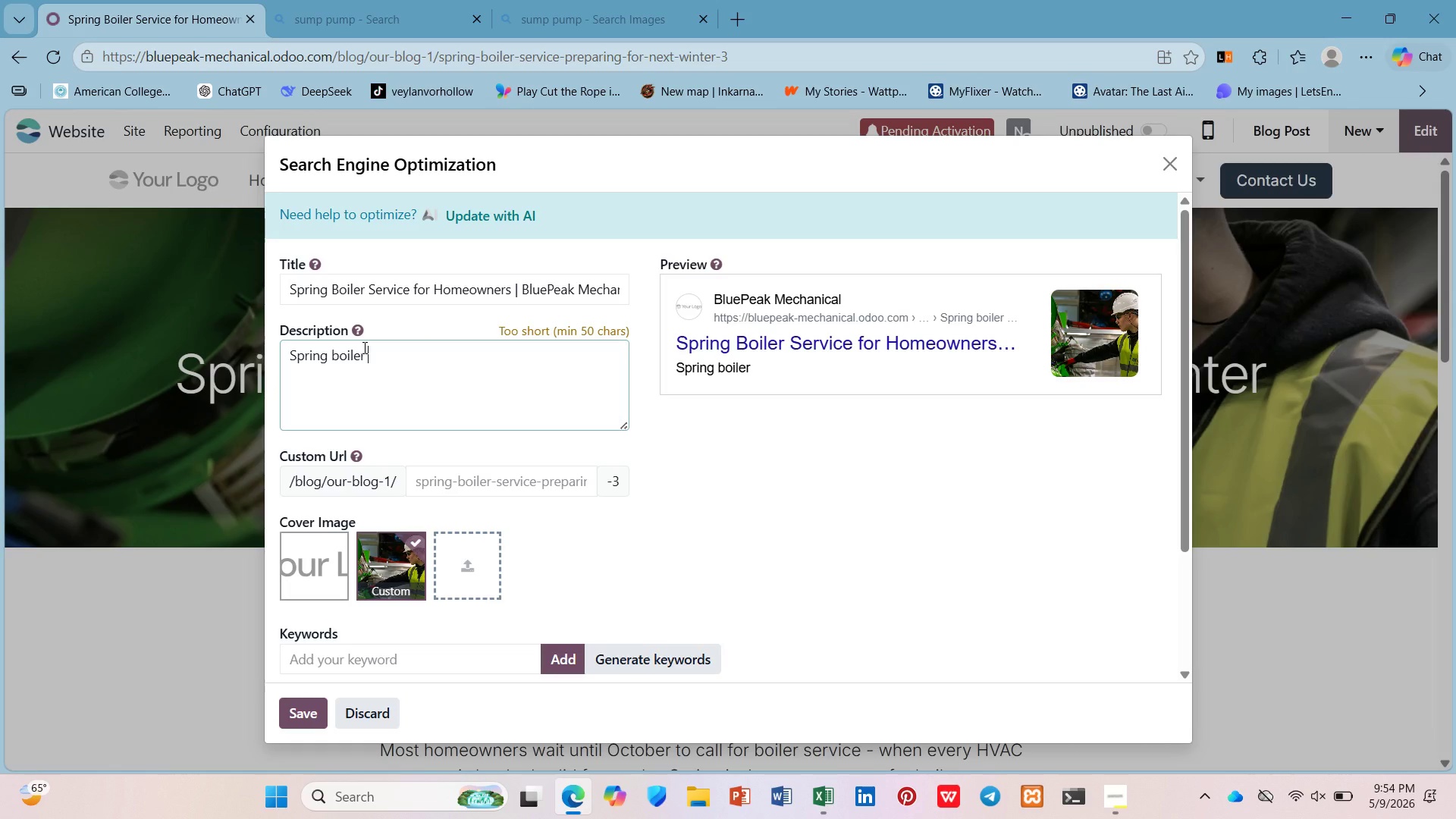 
wait(33.78)
 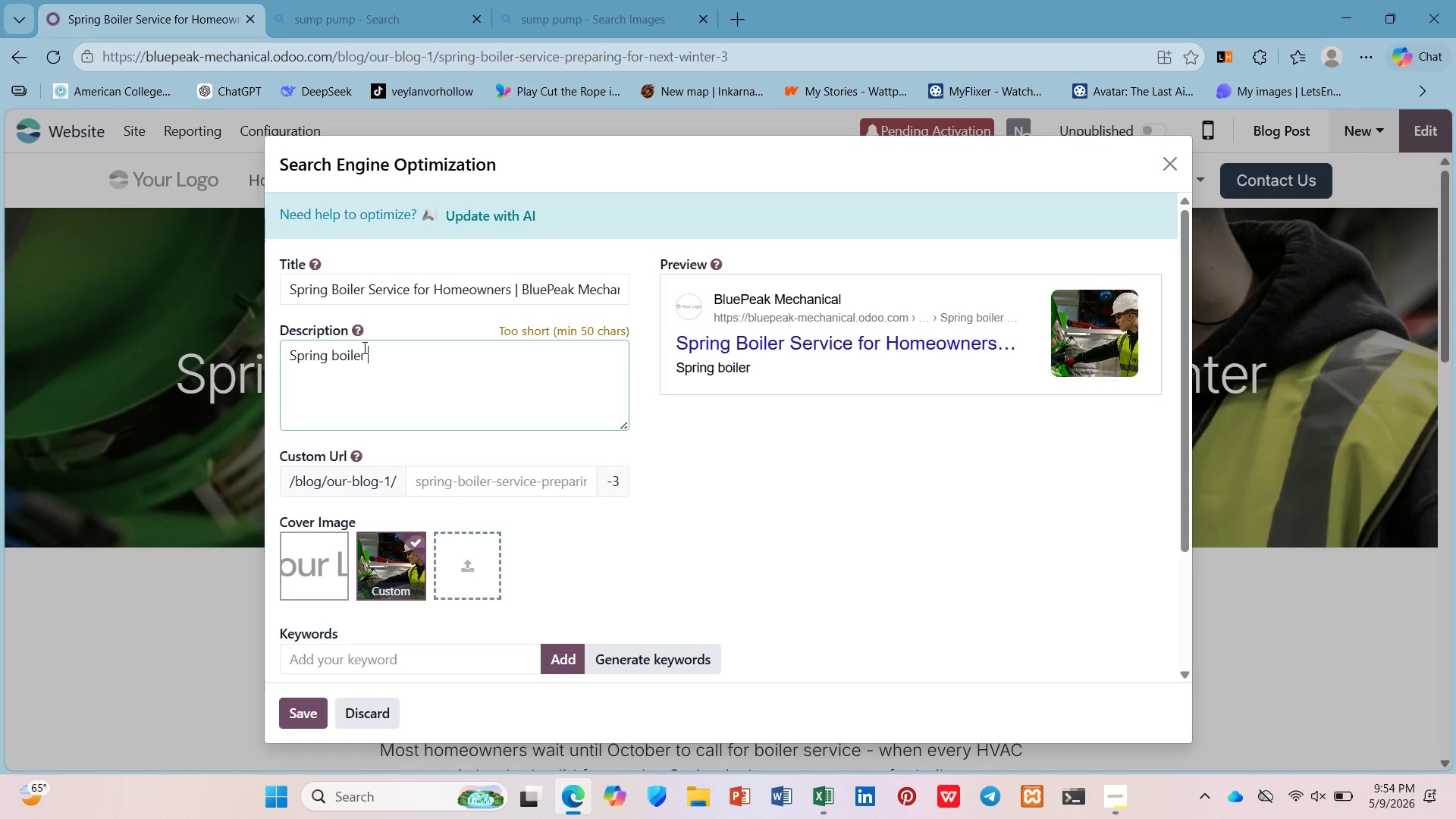 
type(maintenance prevents wintr )
 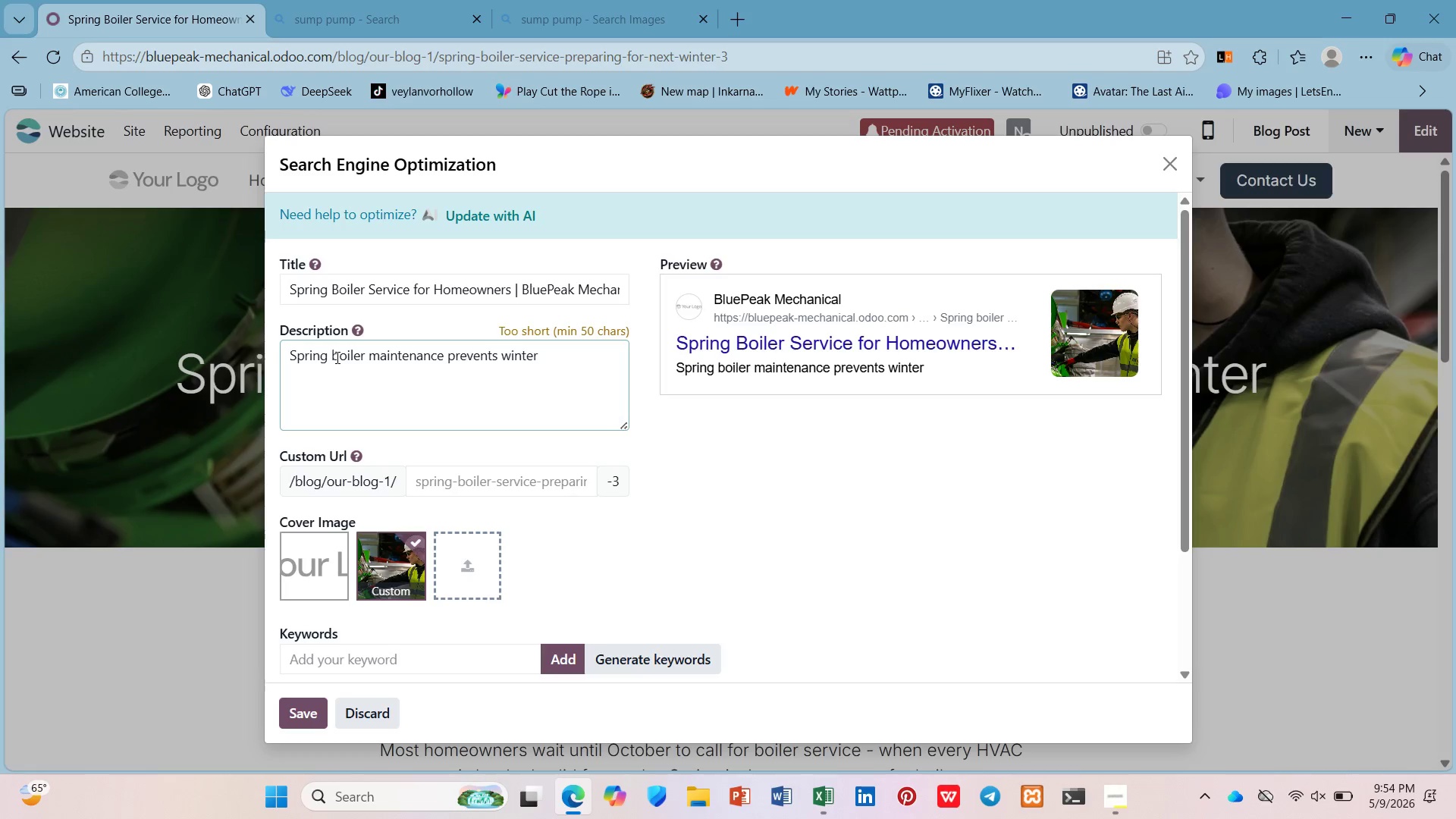 
hold_key(key=E, duration=0.33)
 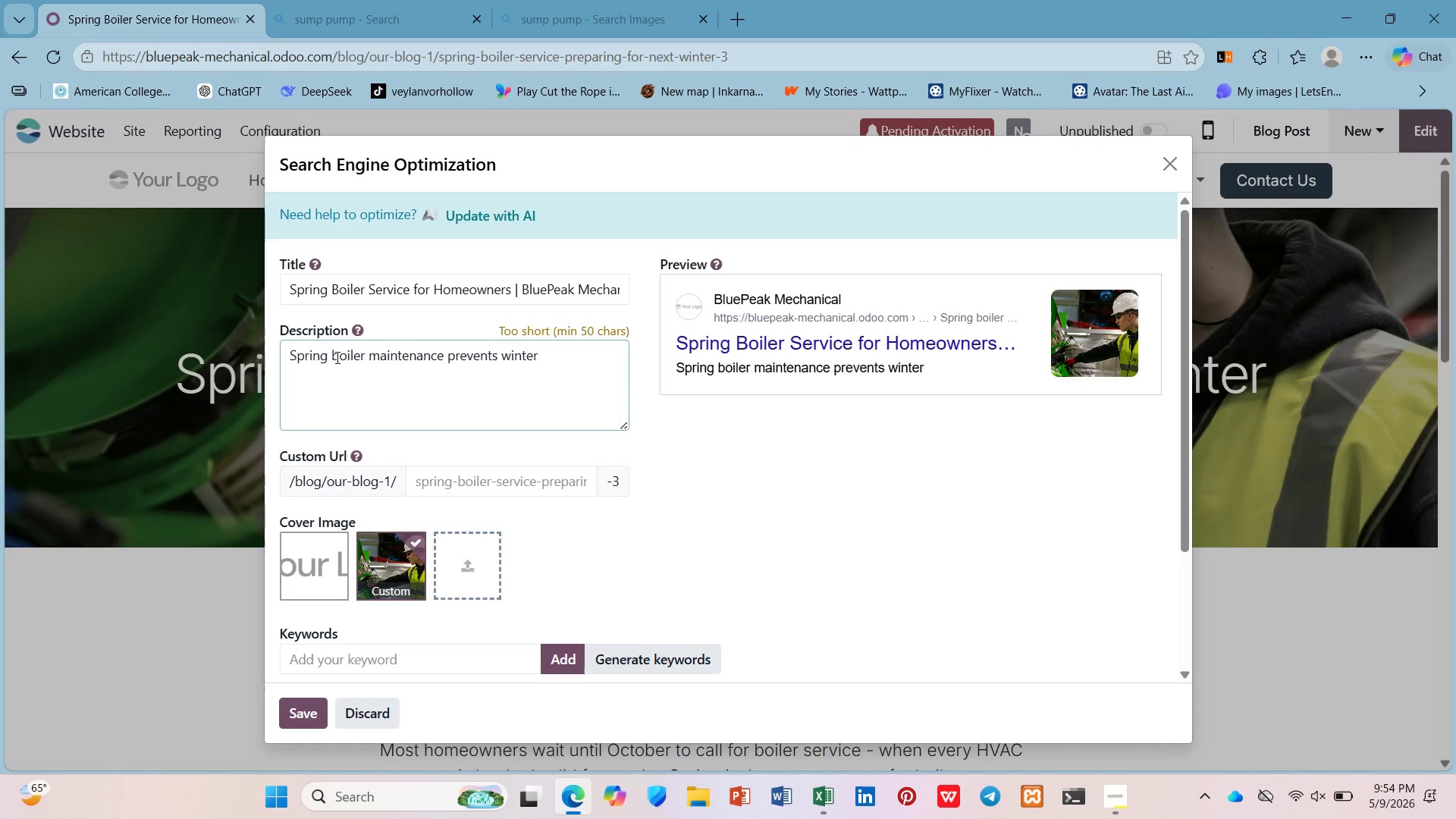 
type(bakdowns. Schedule service before the fall rush and avoid emergency )
 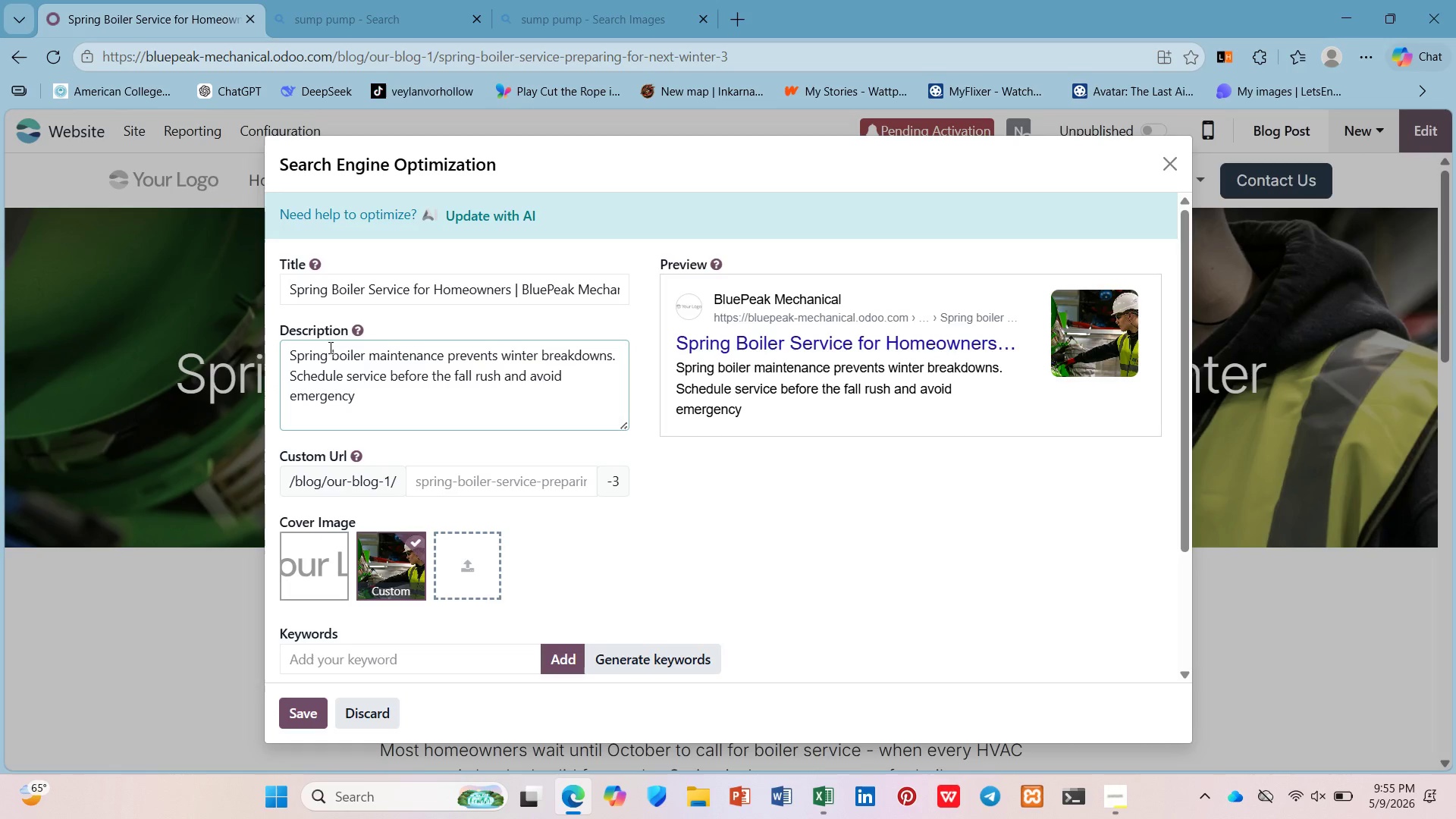 
wait(12.44)
 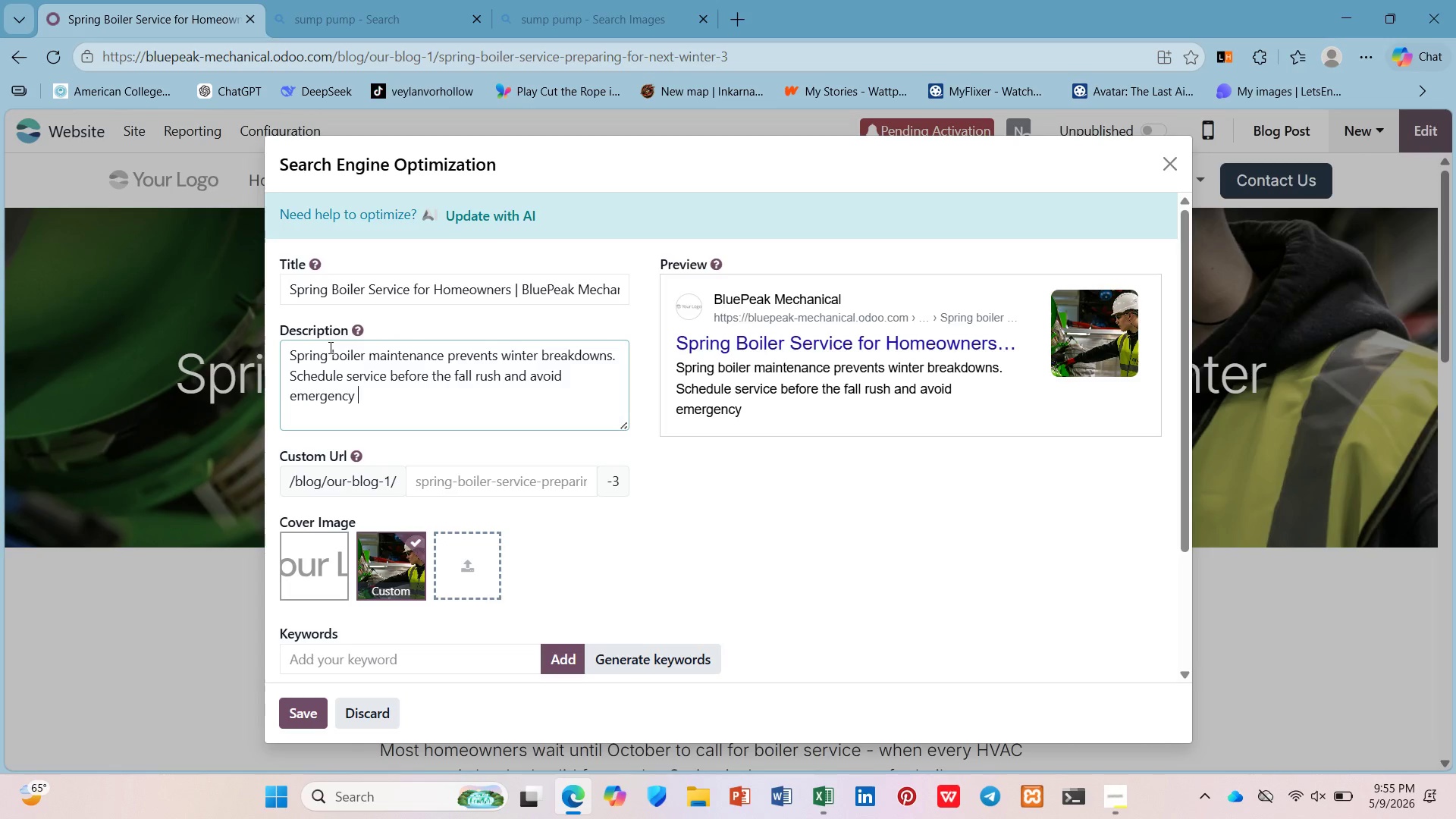 
type(premiums.)
 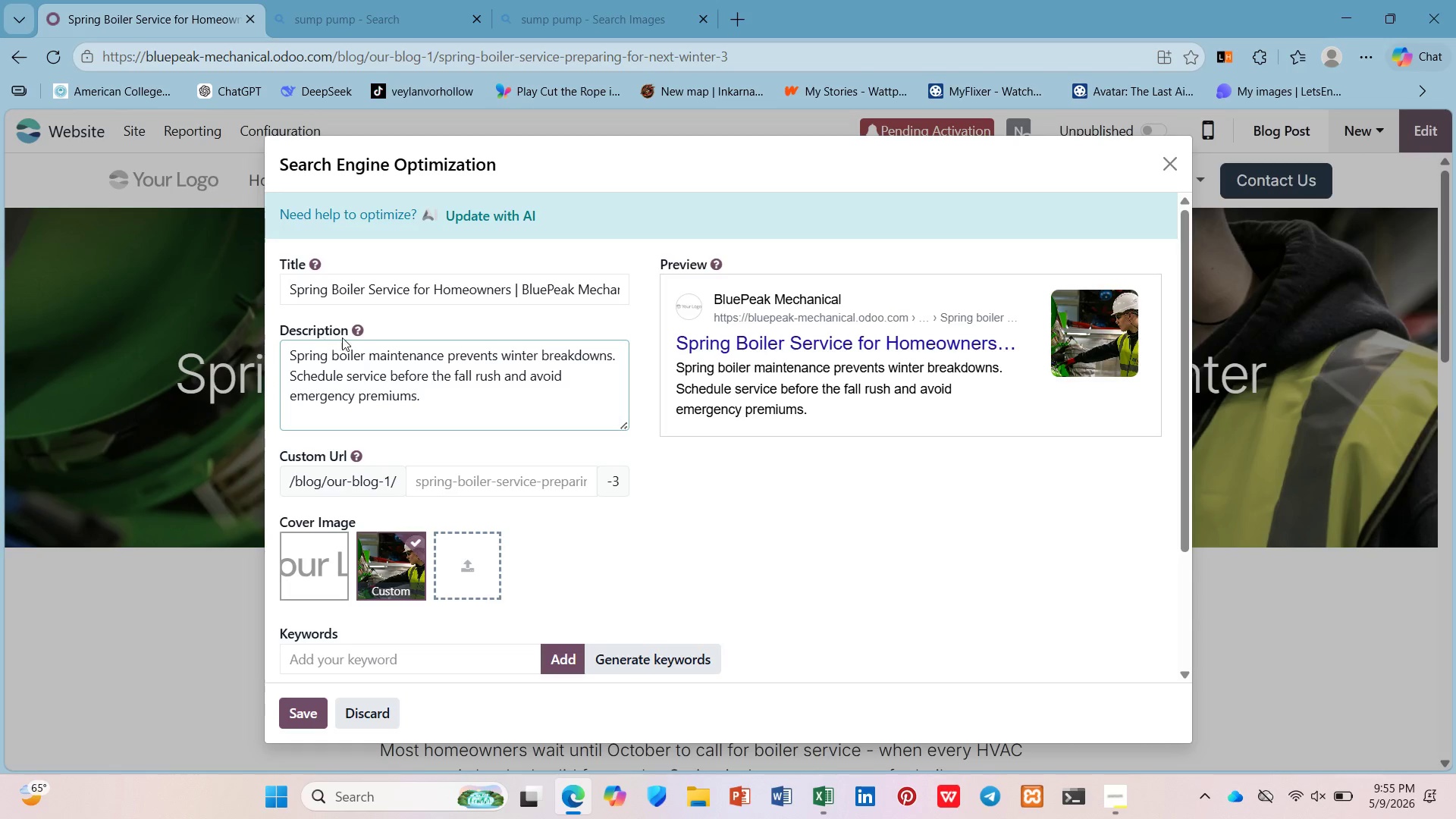 
wait(5.03)
 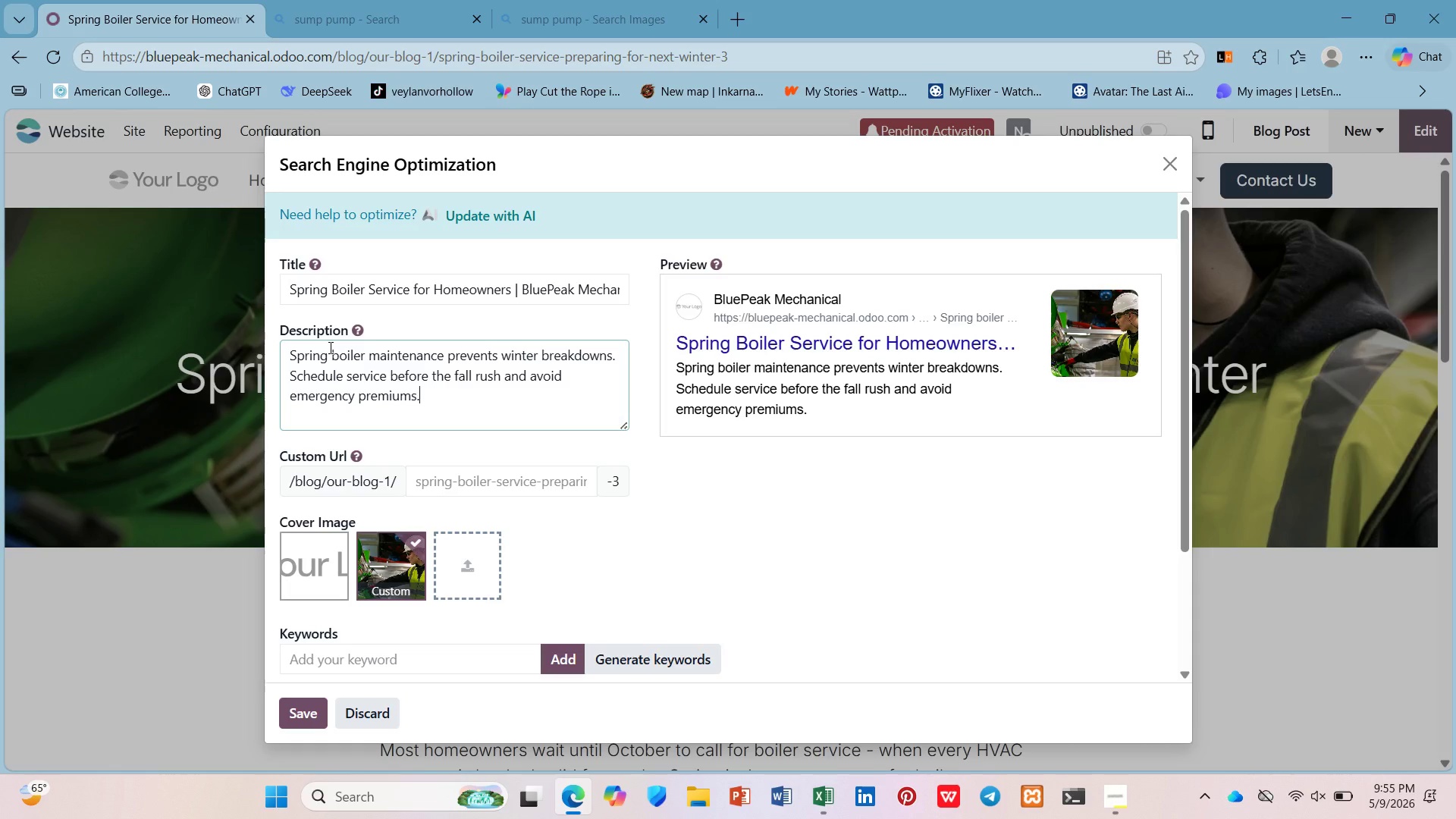 
left_click([459, 500])
 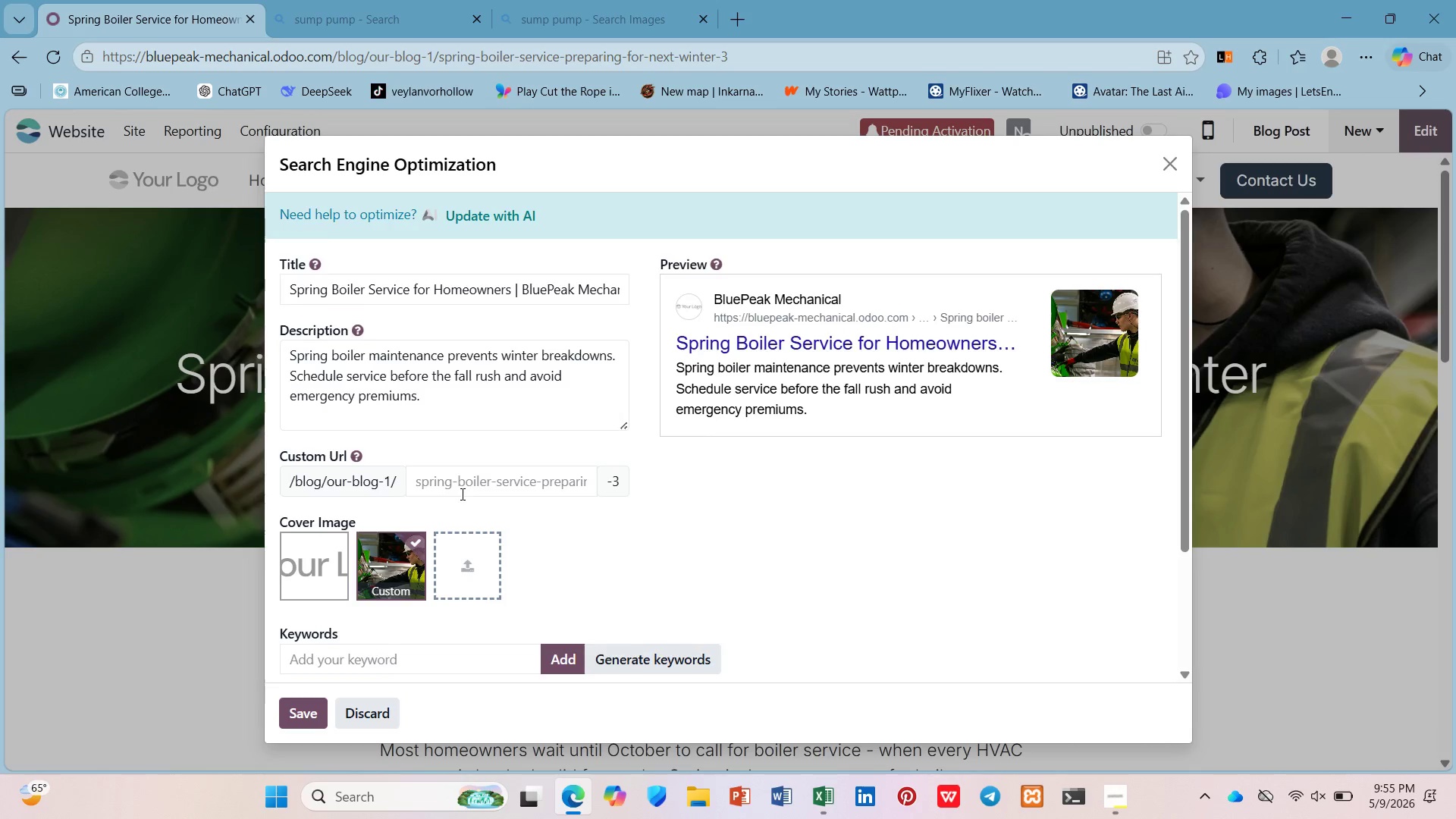 
scroll: coordinate [461, 494], scroll_direction: down, amount: 2.0
 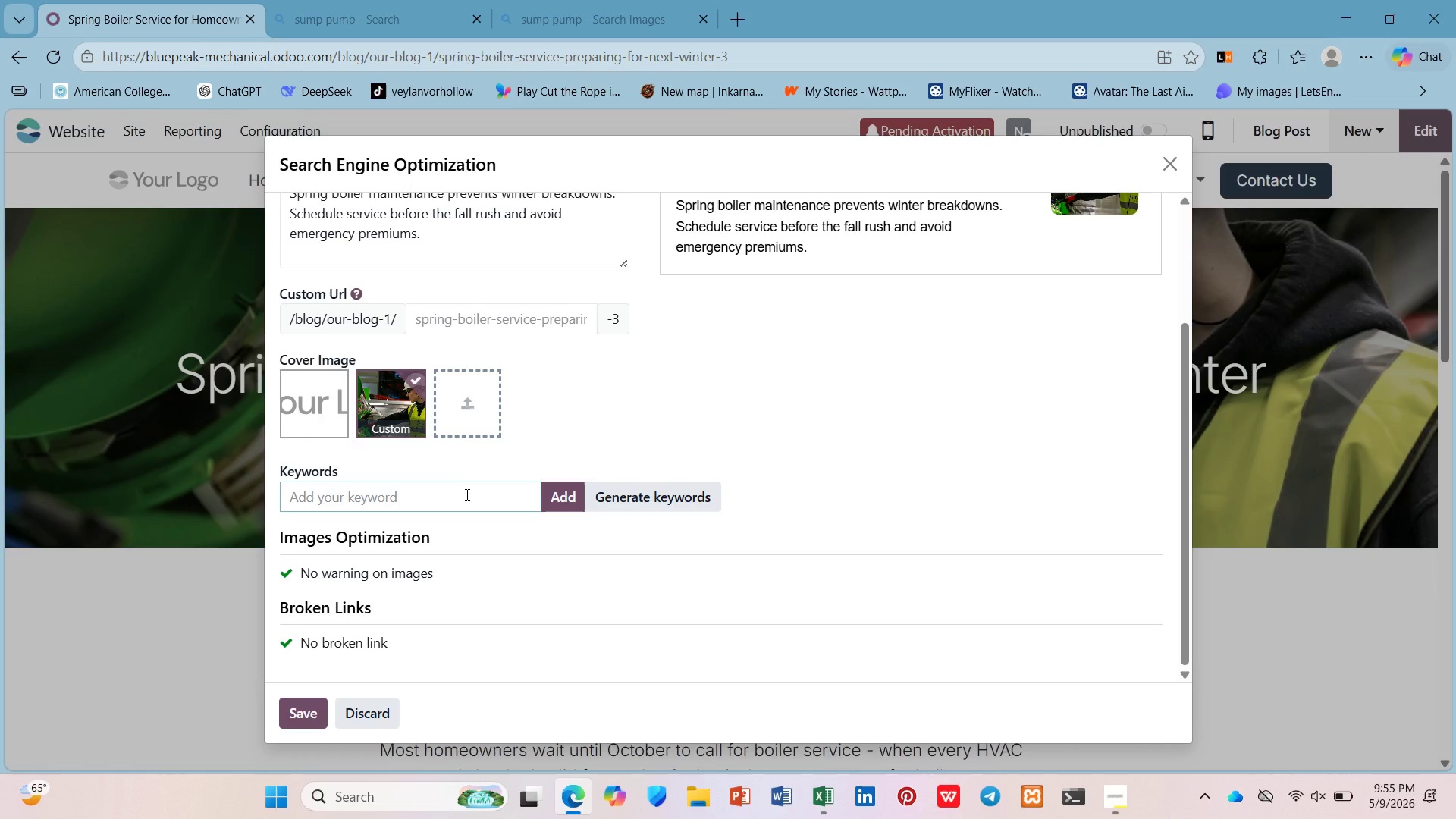 
type(boiler service)
 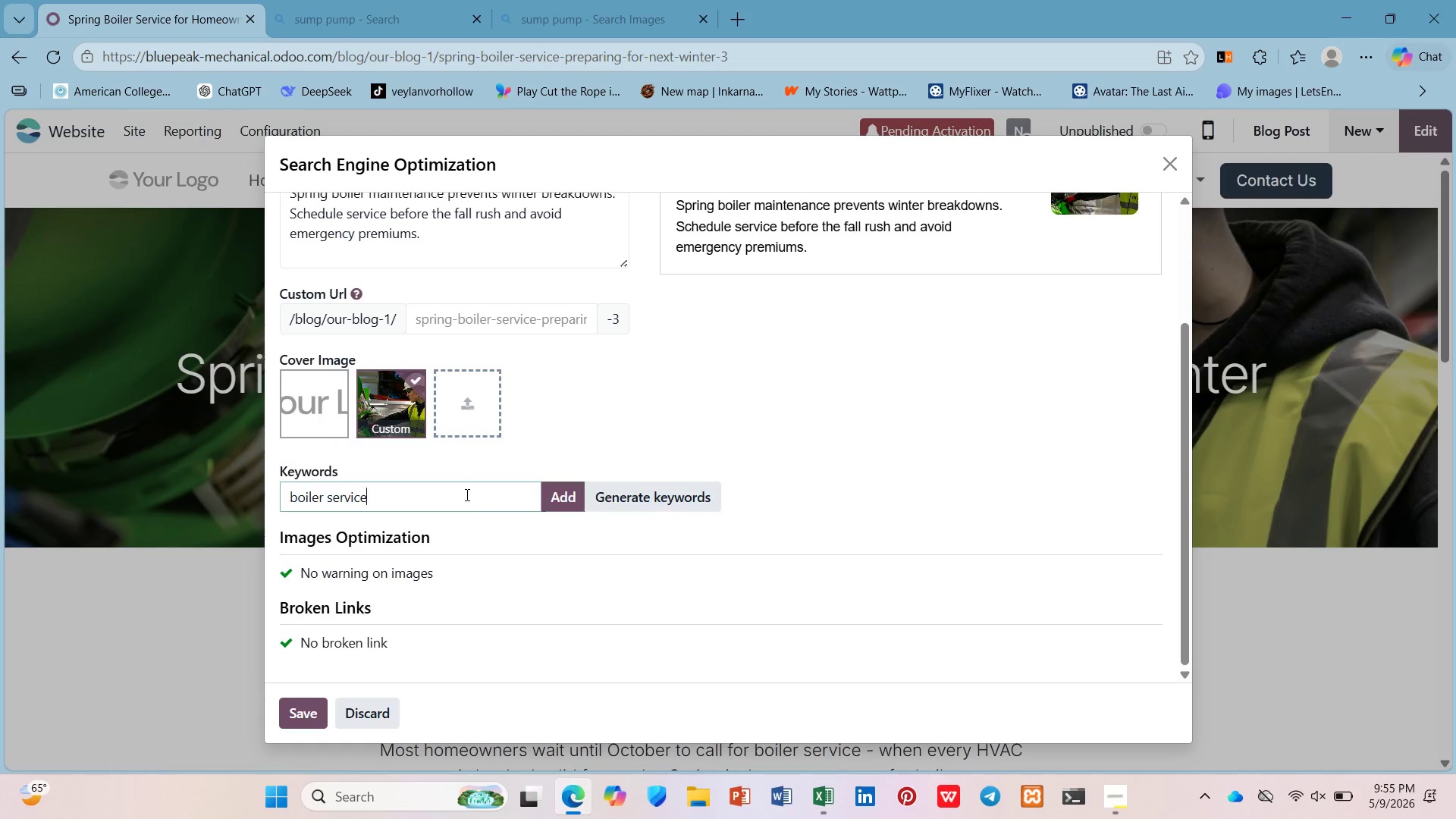 
key(Enter)
 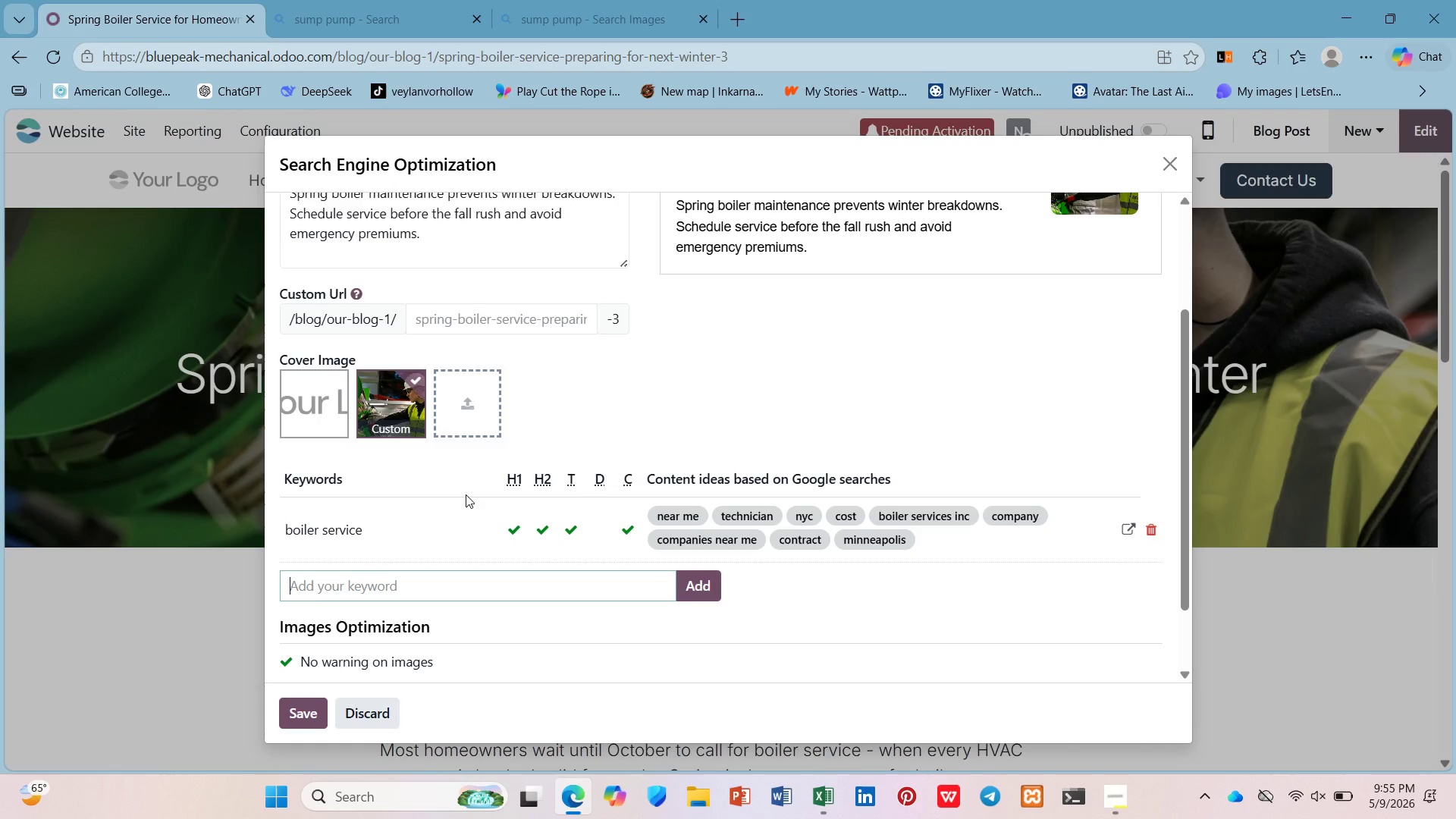 
type(spring furnace maintenacn)
key(Backspace)
key(Backspace)
key(Backspace)
type(ance)
 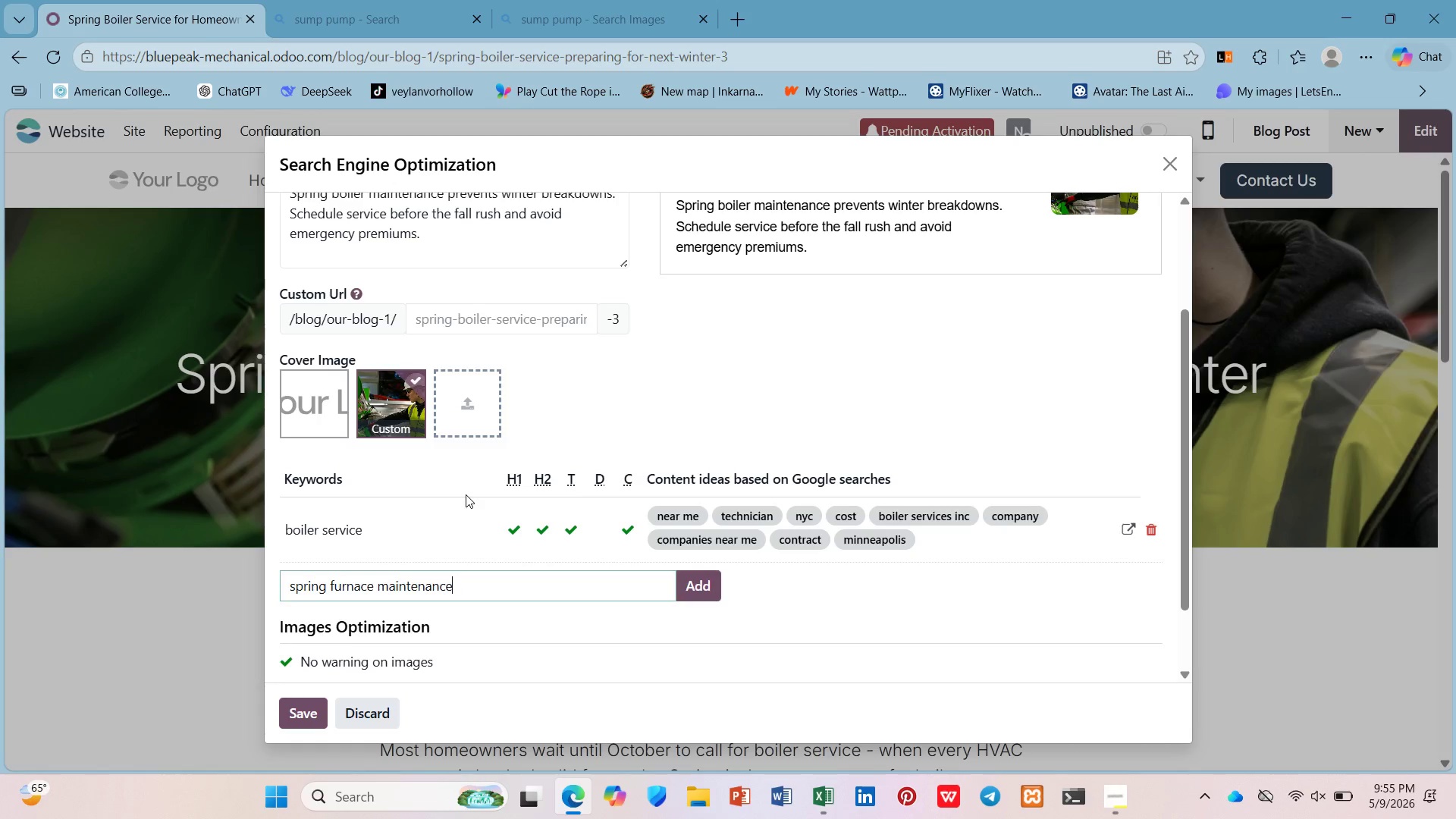 
key(Enter)
 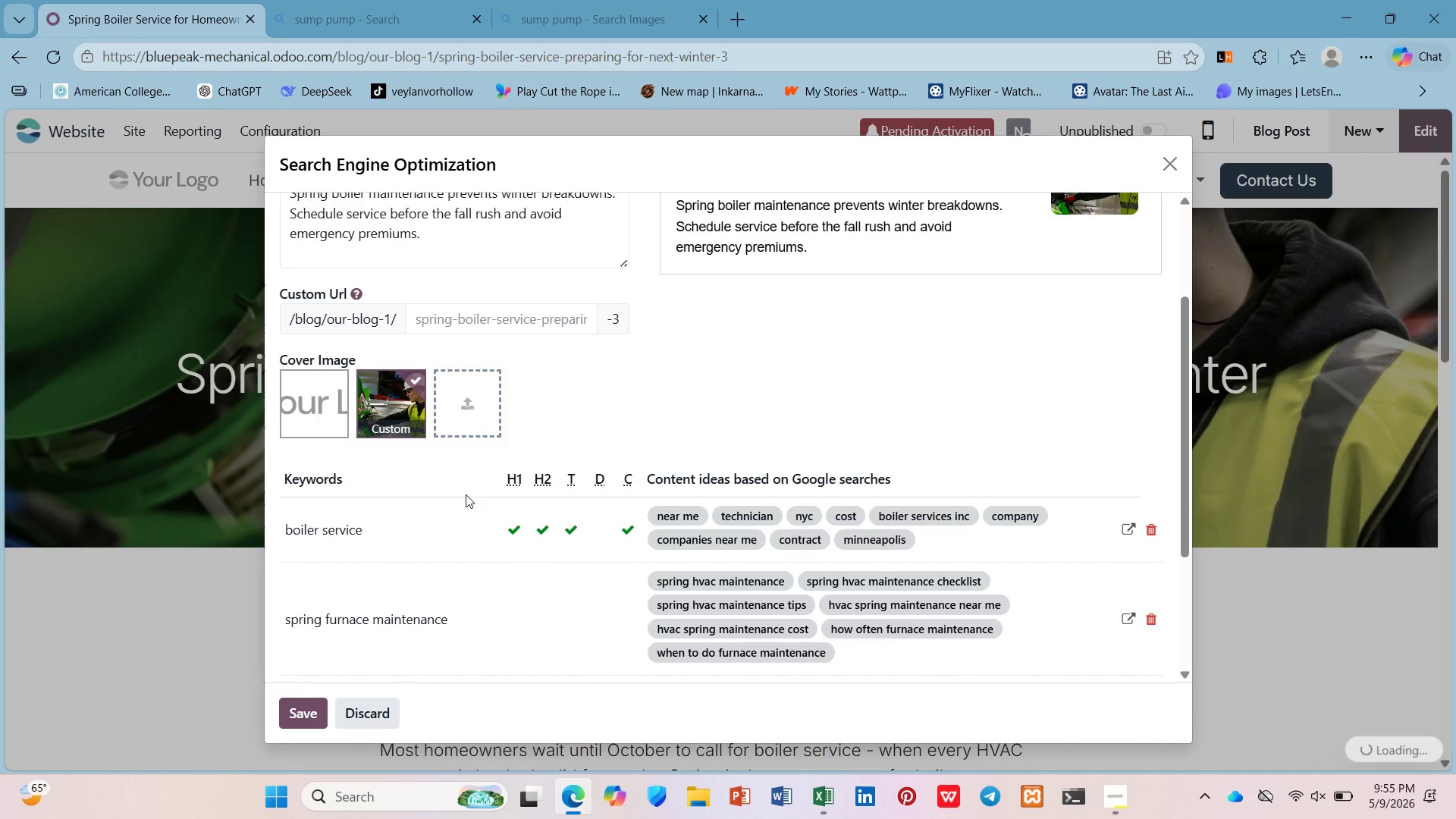 
type(HAV)
key(Backspace)
key(Backspace)
type(VAC inspections)
key(Backspace)
 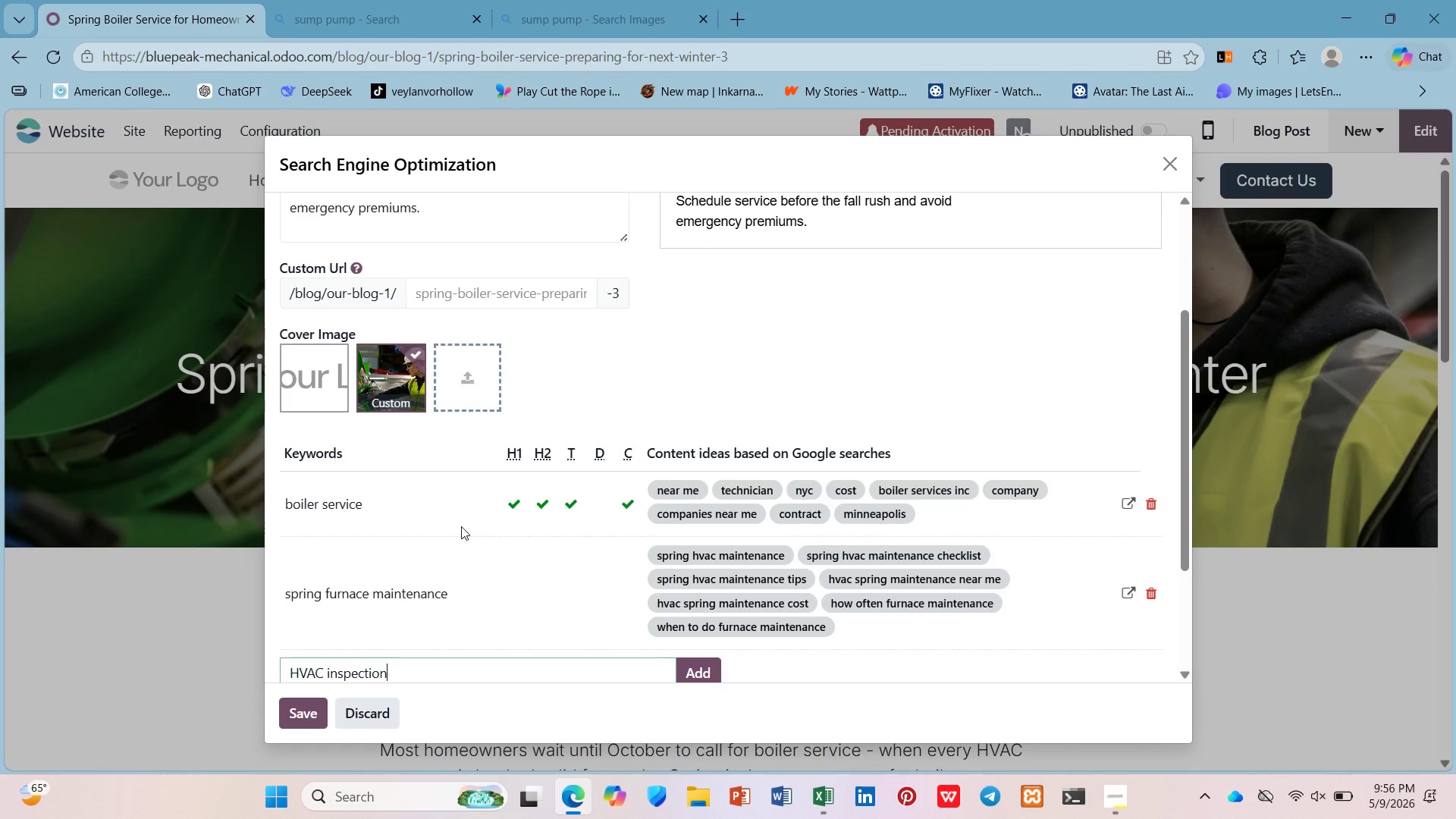 
key(Enter)
 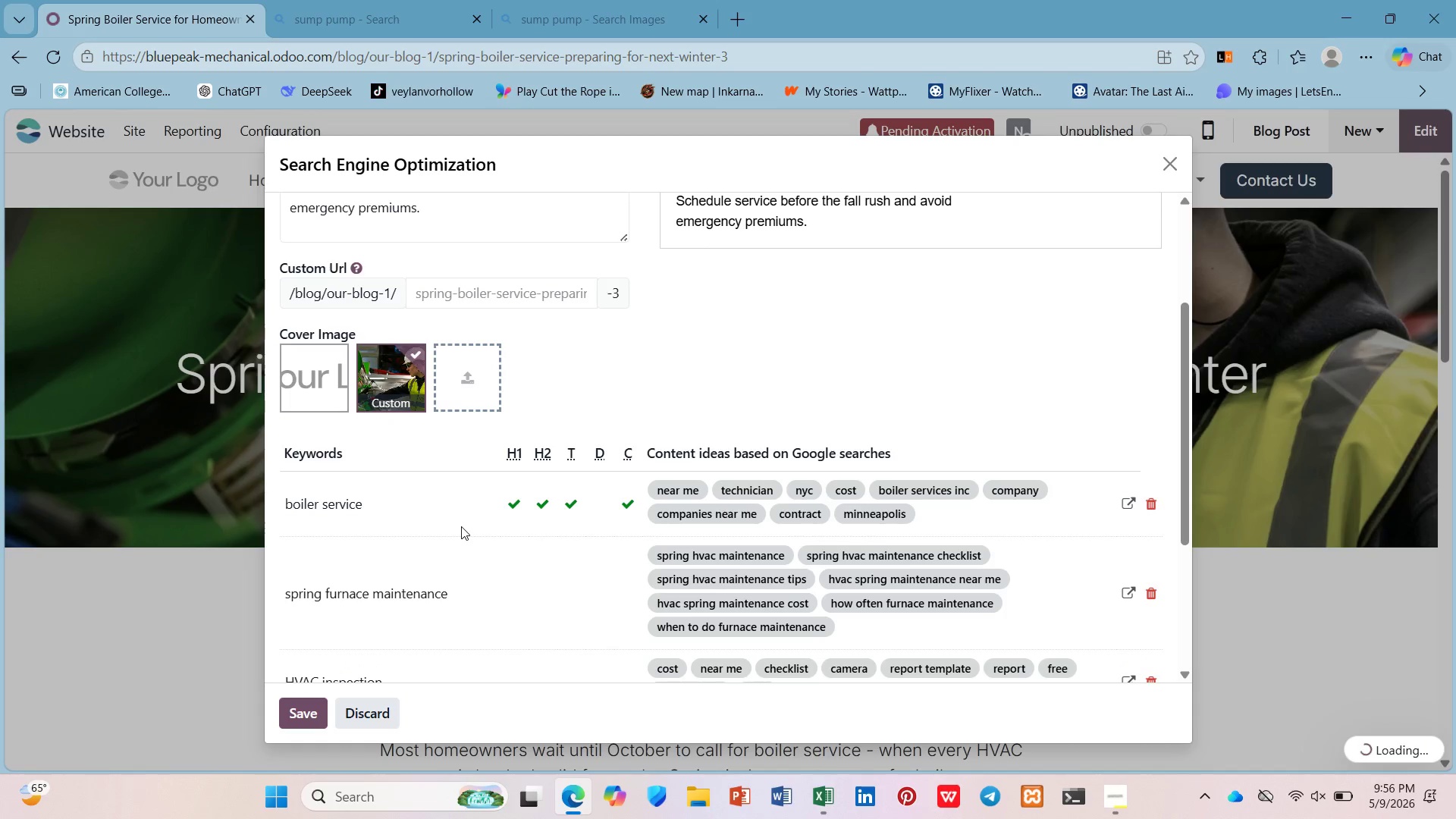 
scroll: coordinate [460, 526], scroll_direction: up, amount: 2.0
 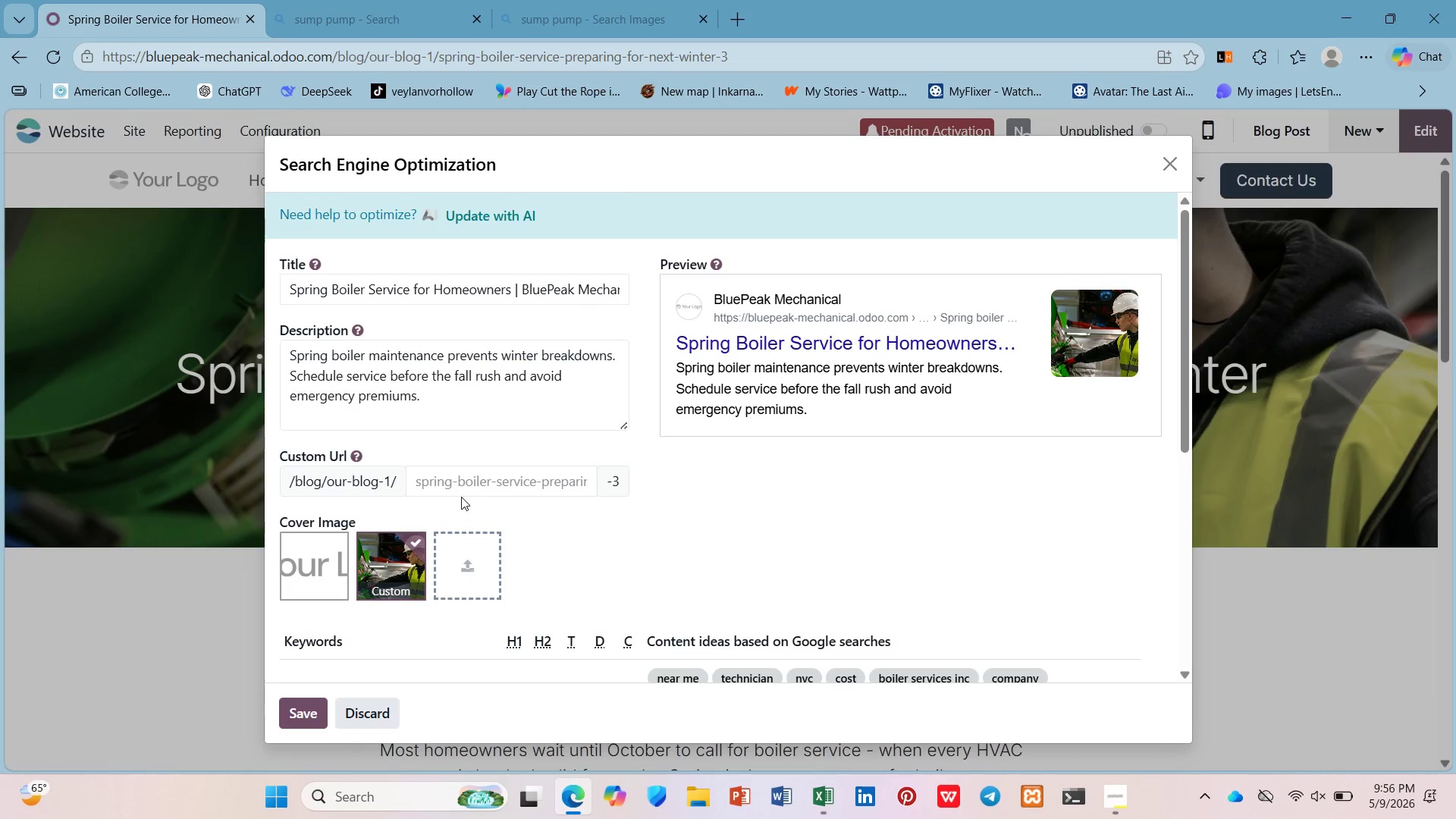 
left_click([460, 476])
 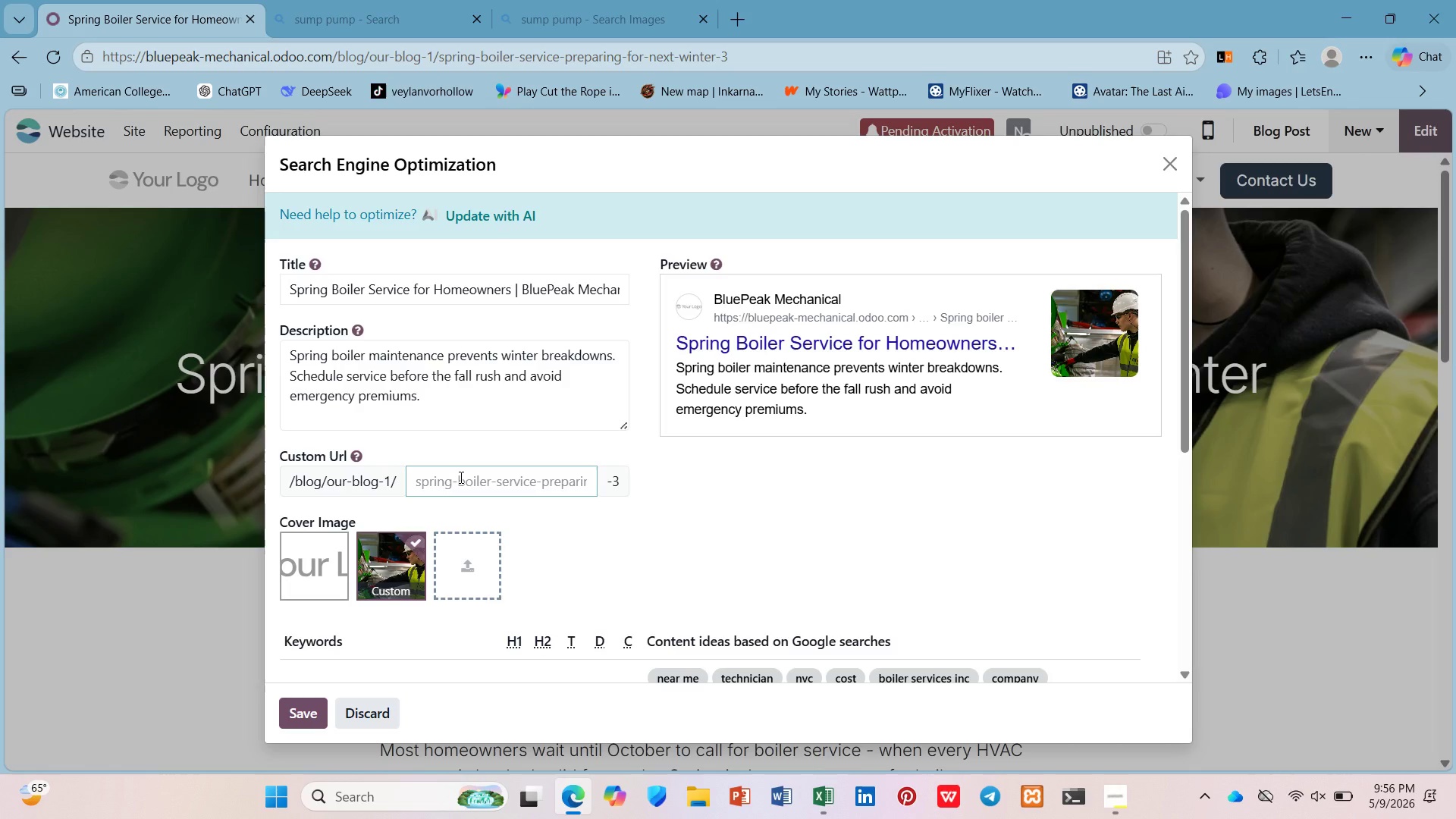 
type(spring boiler service preperation)
 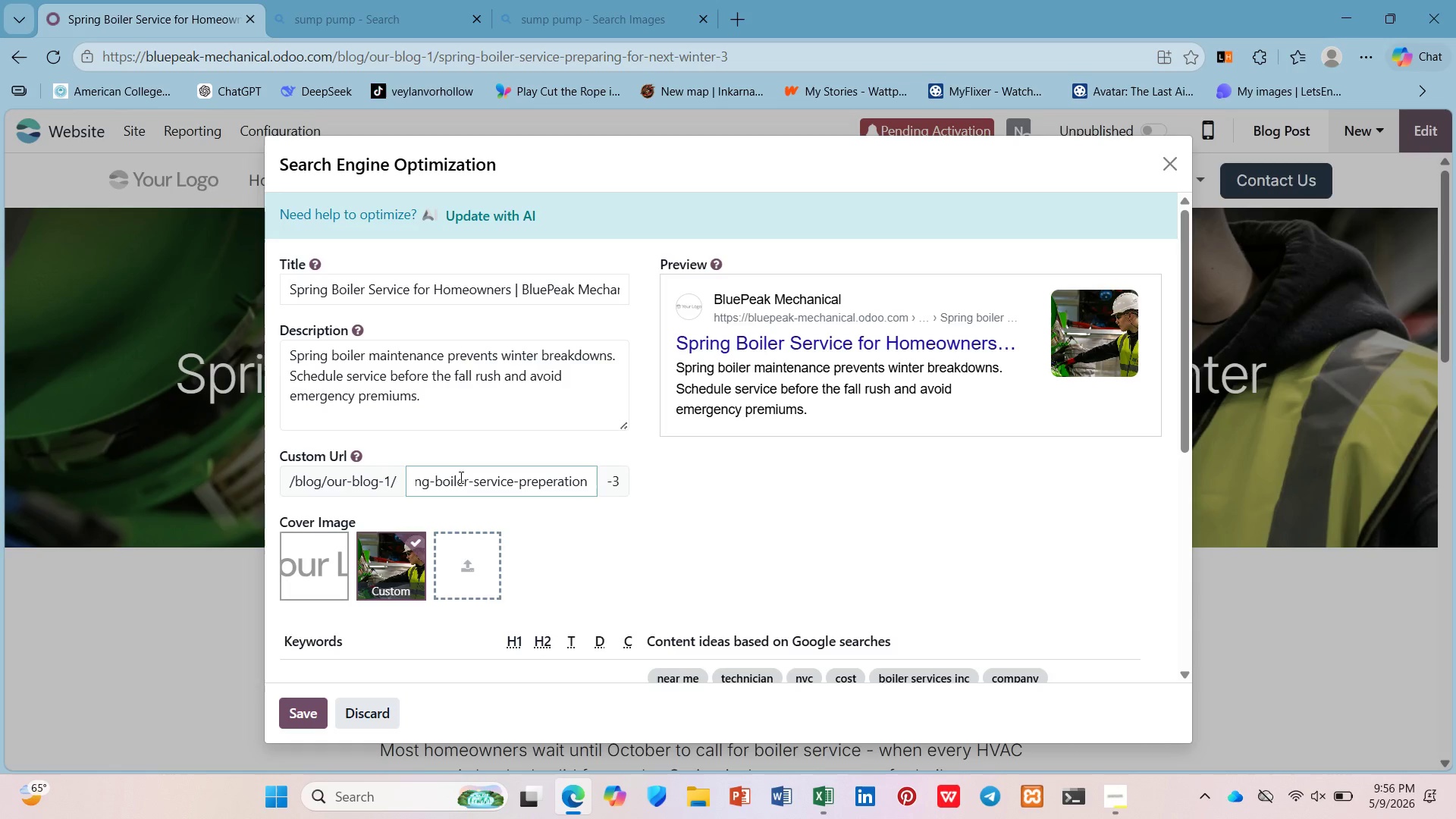 
hold_key(key=ArrowLeft, duration=0.55)
 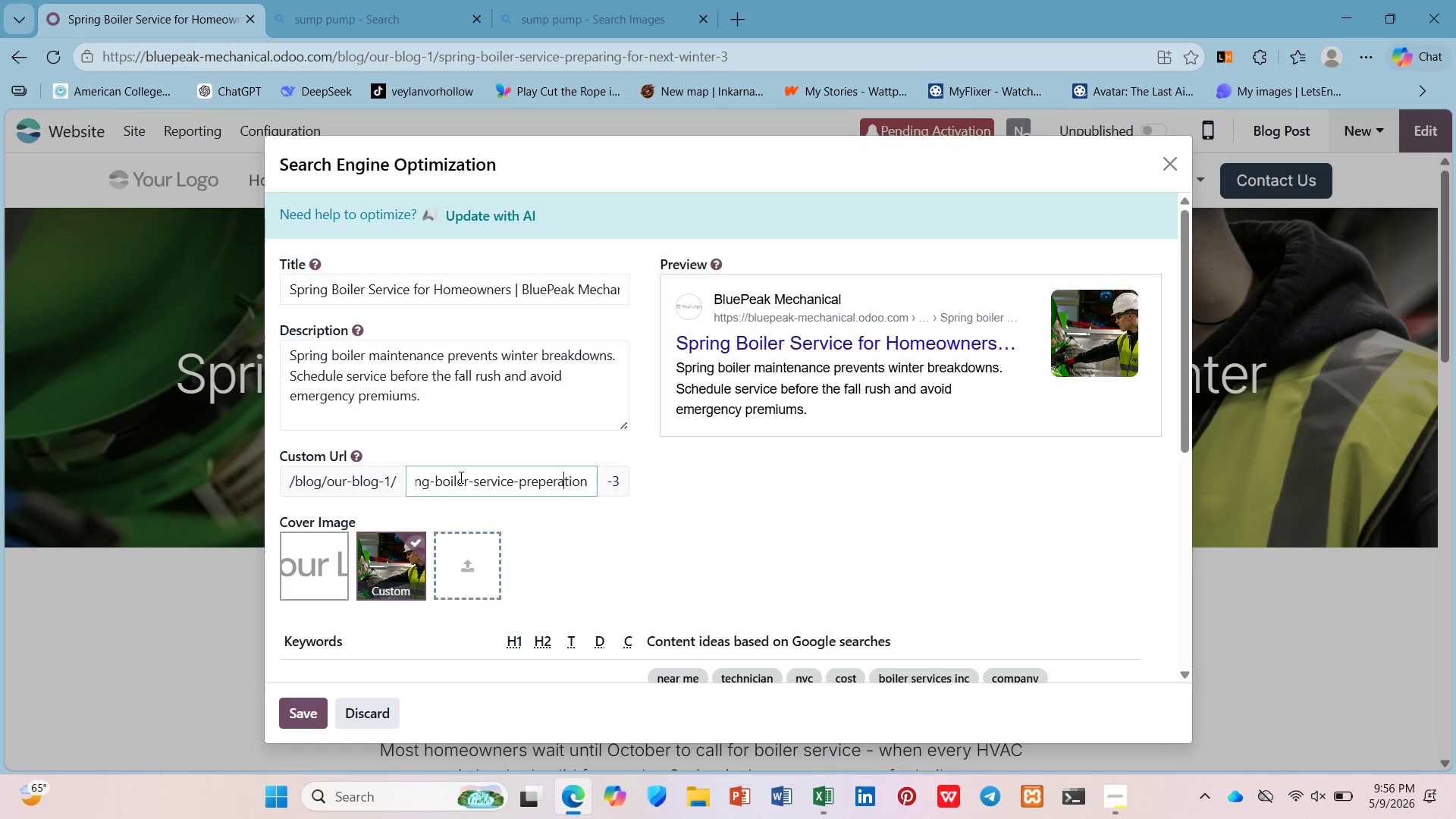 
key(ArrowLeft)
 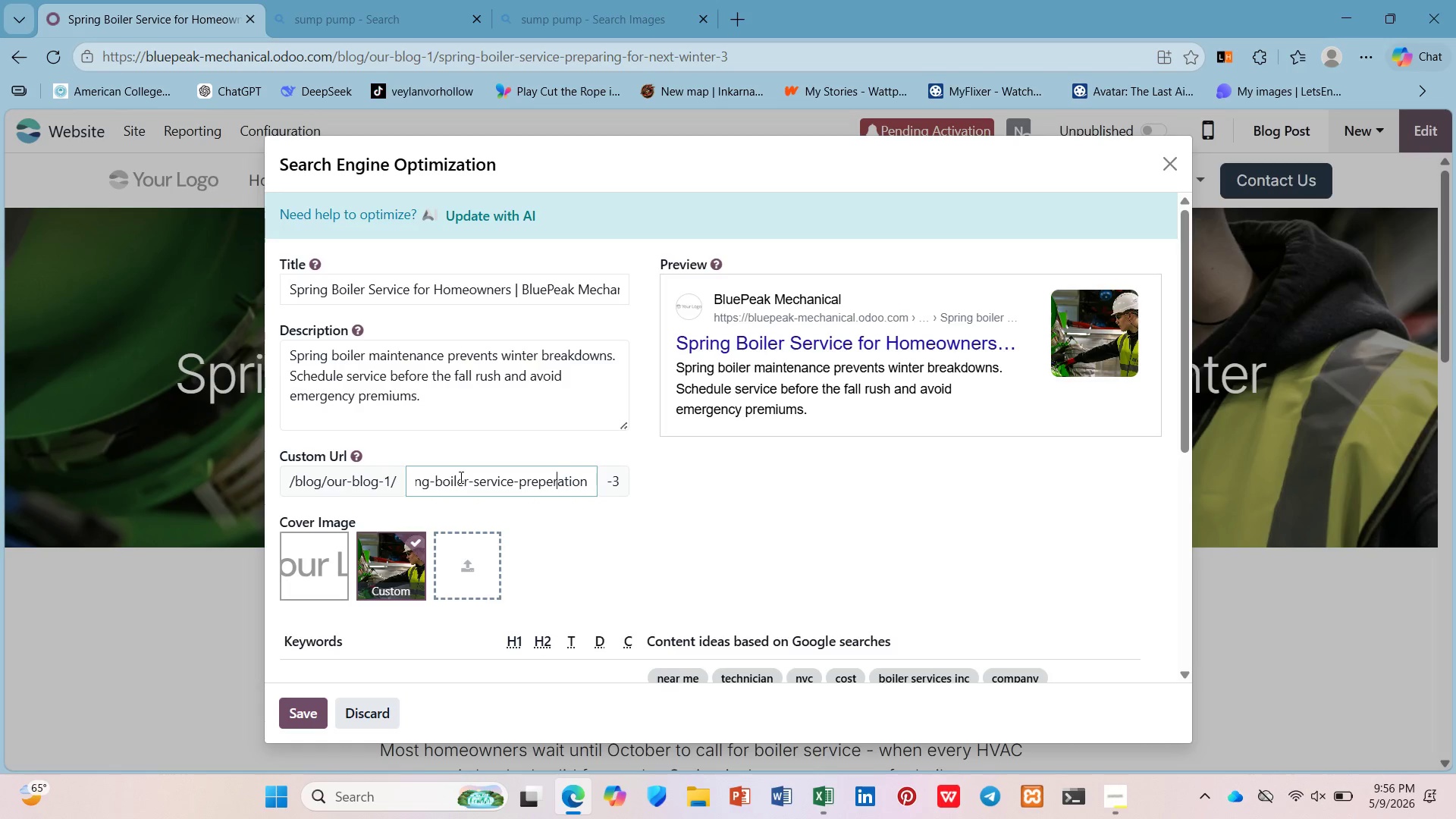 
key(ArrowLeft)
 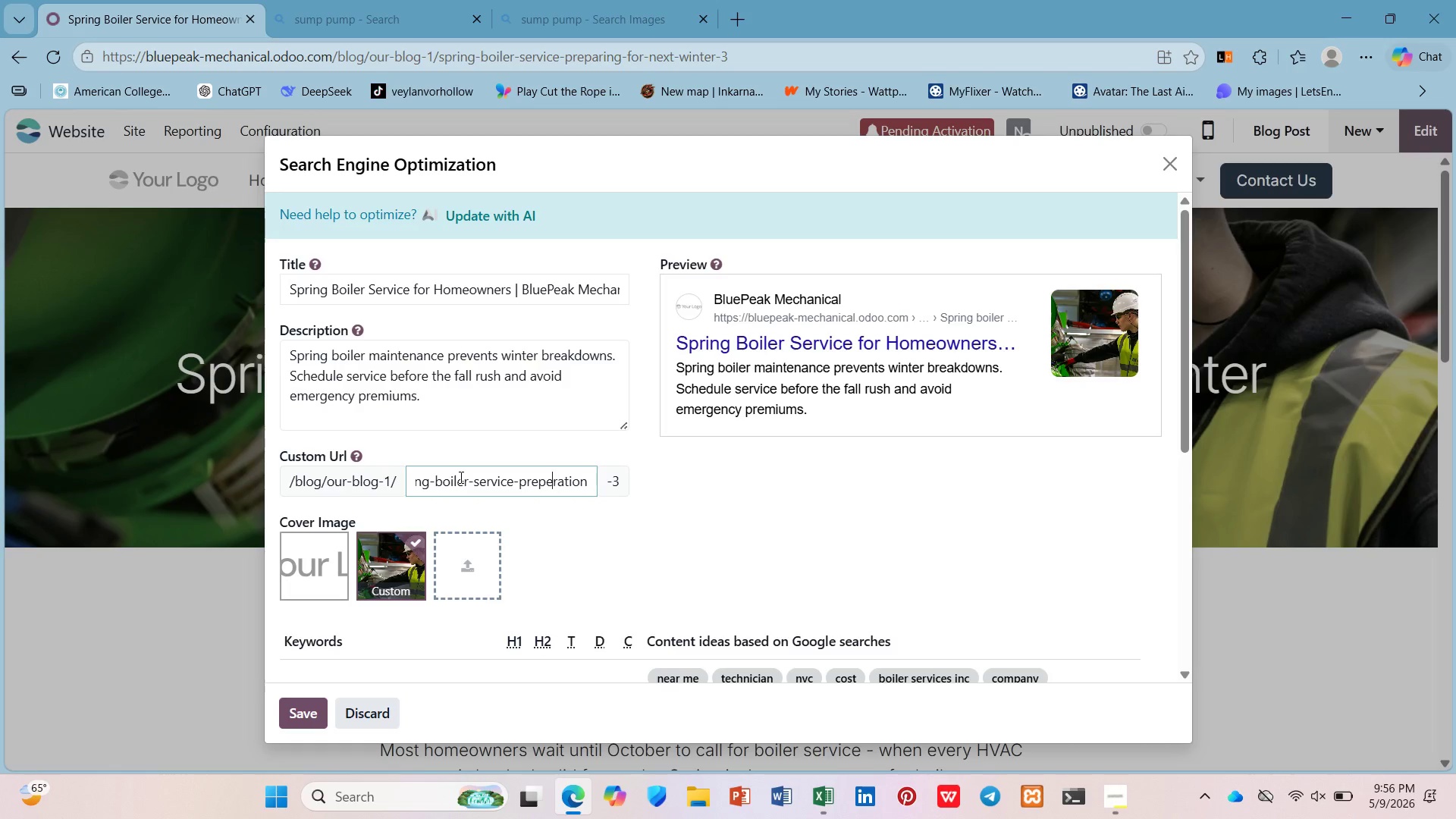 
key(ArrowLeft)
 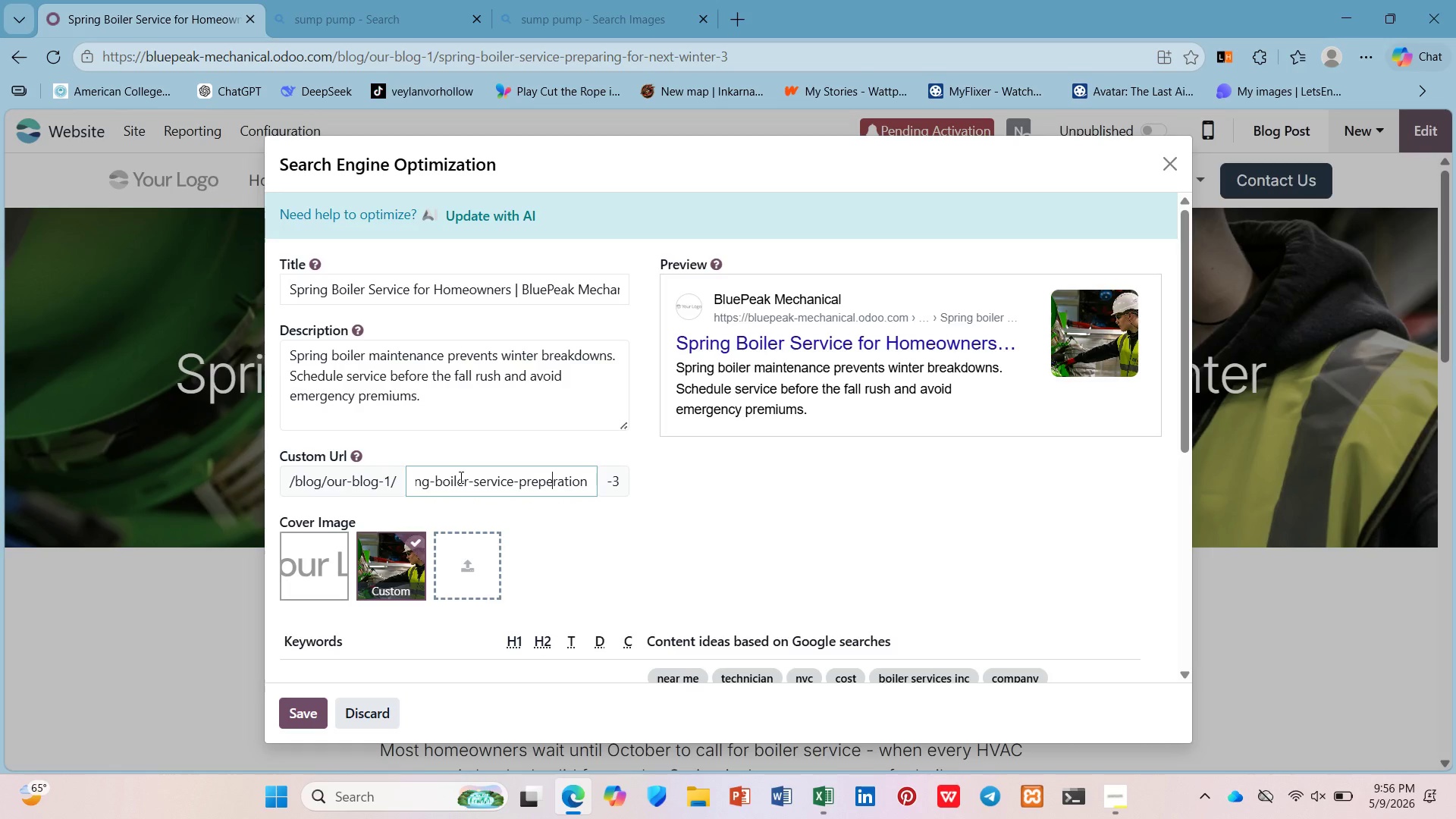 
key(Backspace)
 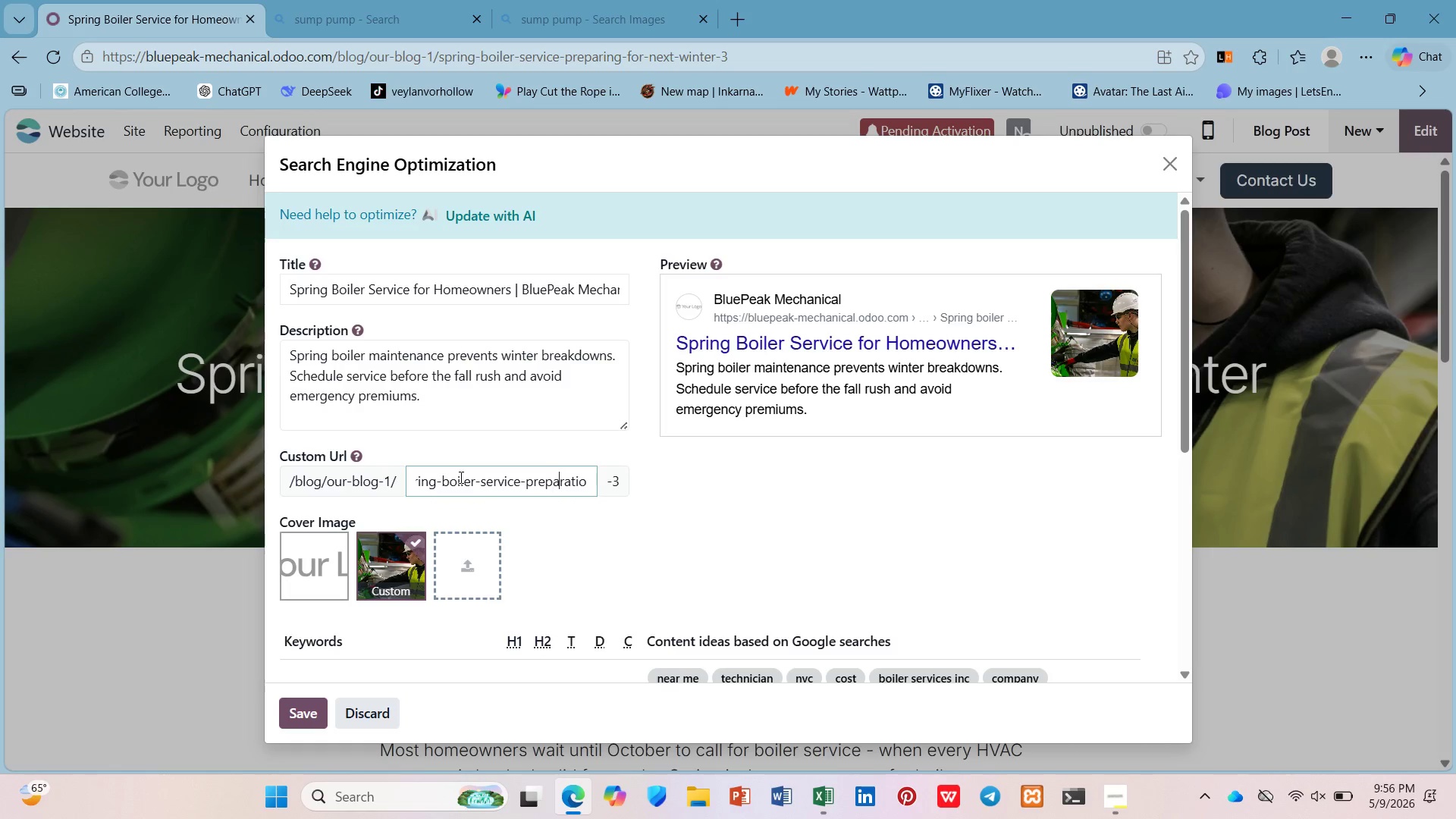 
key(A)
 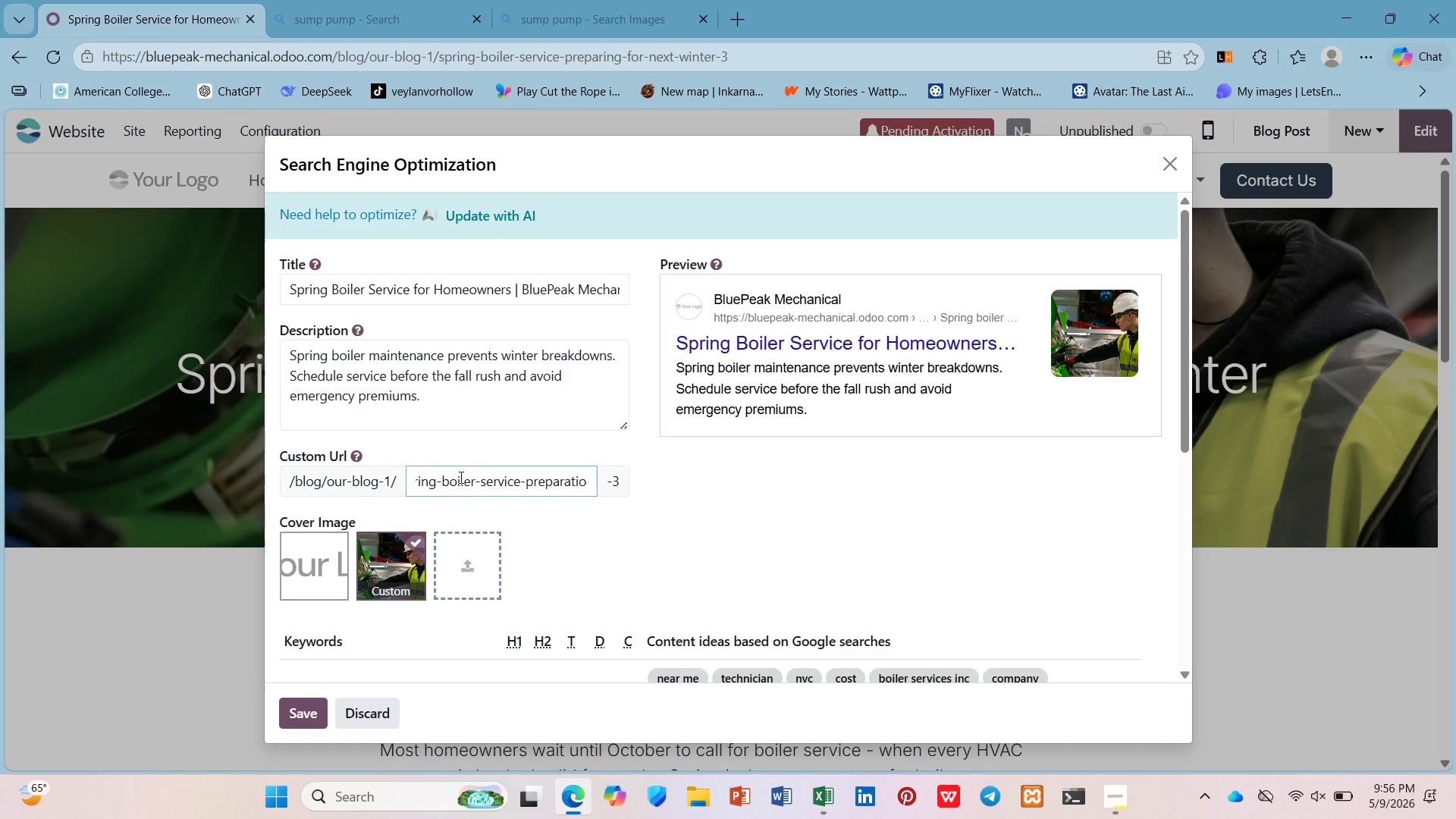 
key(ArrowDown)
 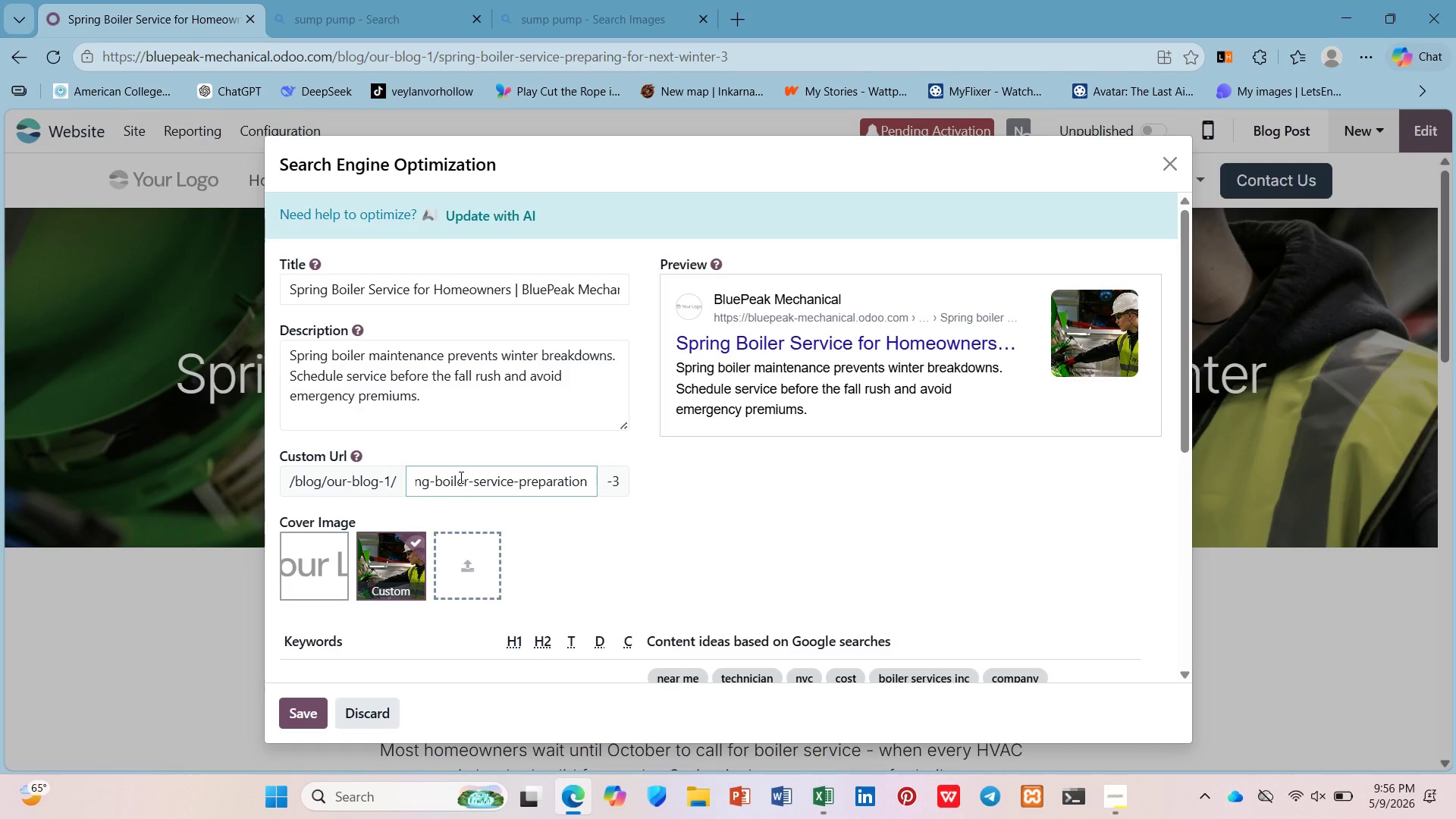 
mouse_move([282, 802])
 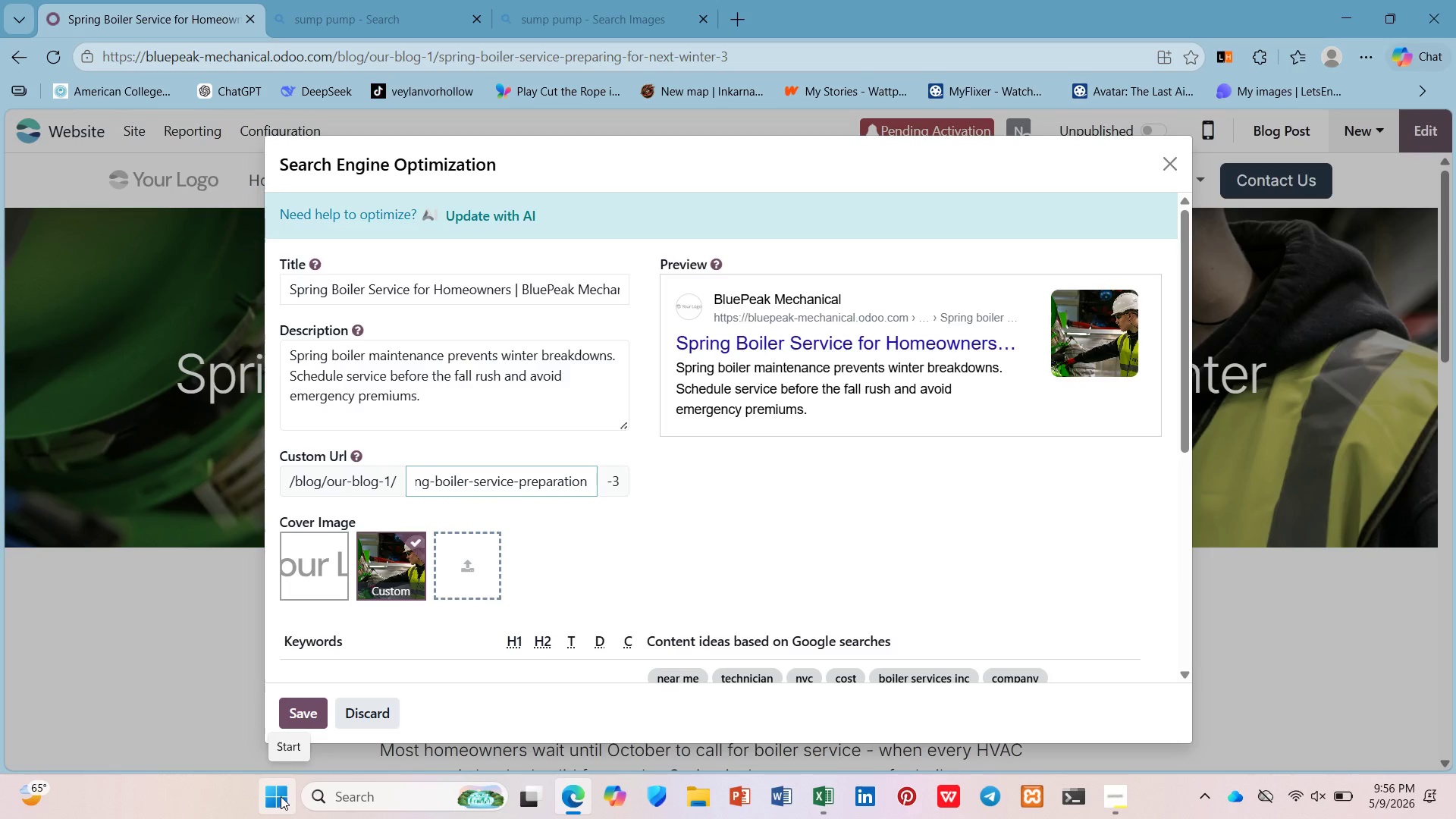 
scroll: coordinate [394, 610], scroll_direction: down, amount: 10.0
 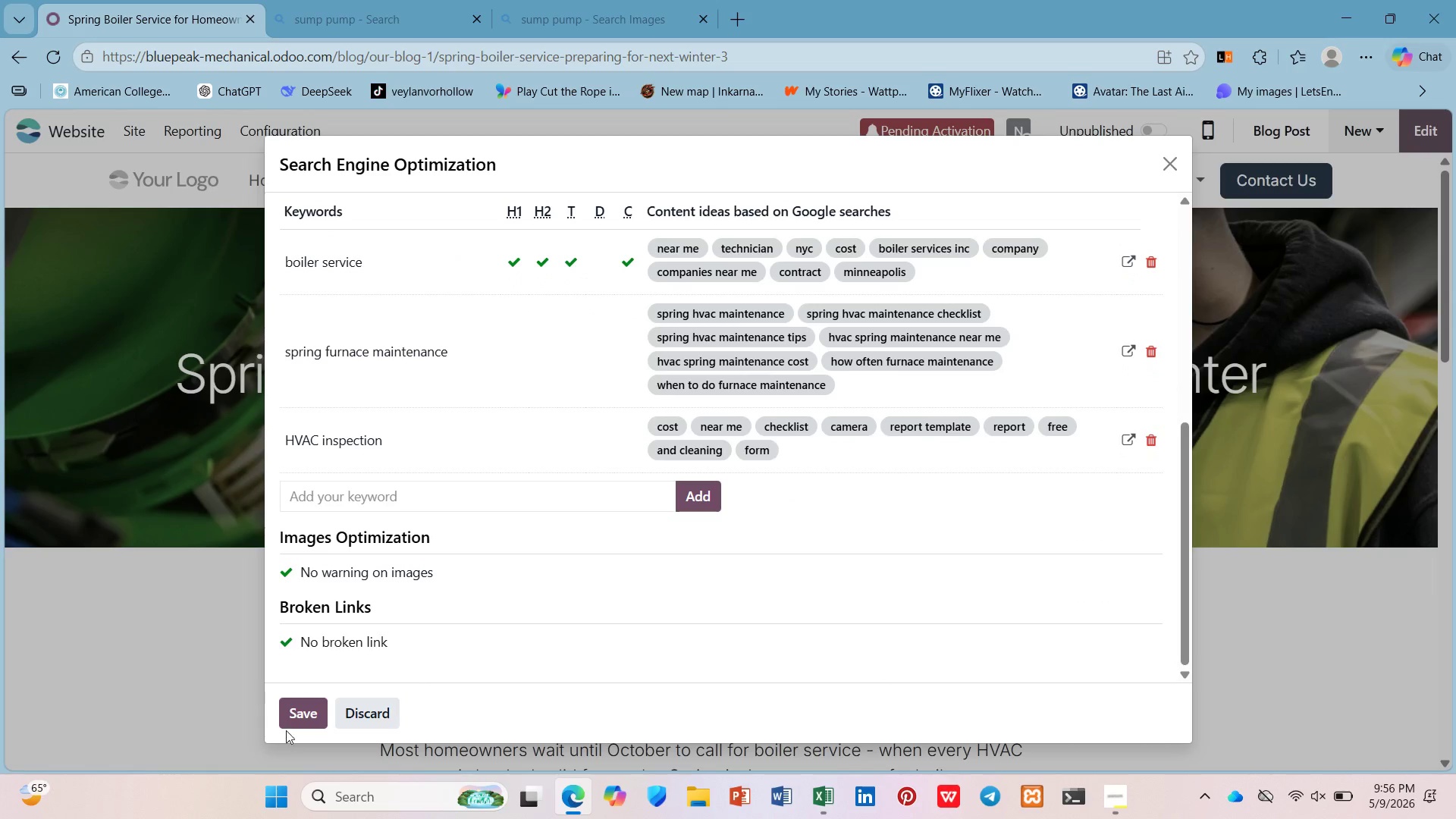 
left_click([292, 720])
 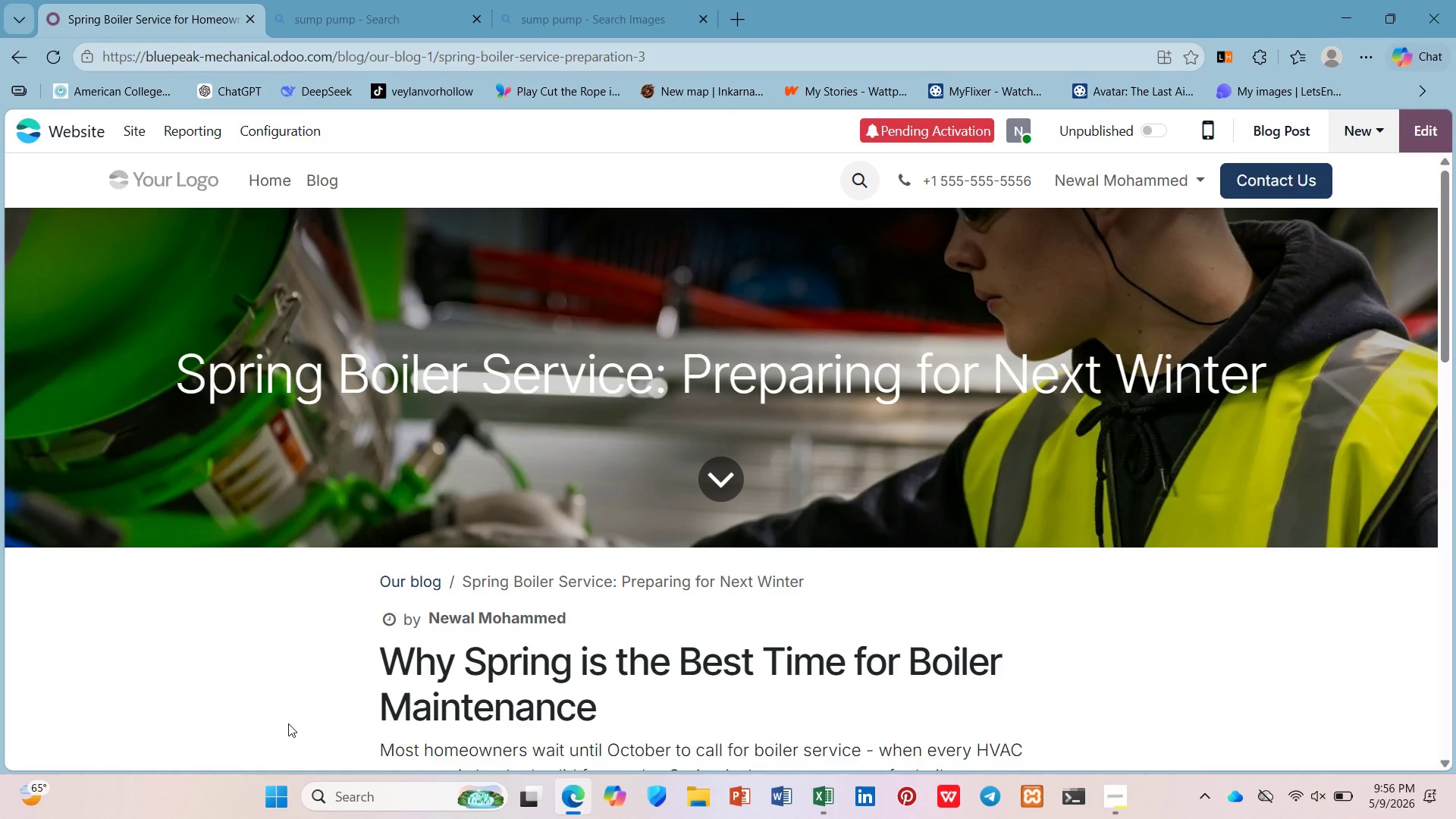 
wait(24.95)
 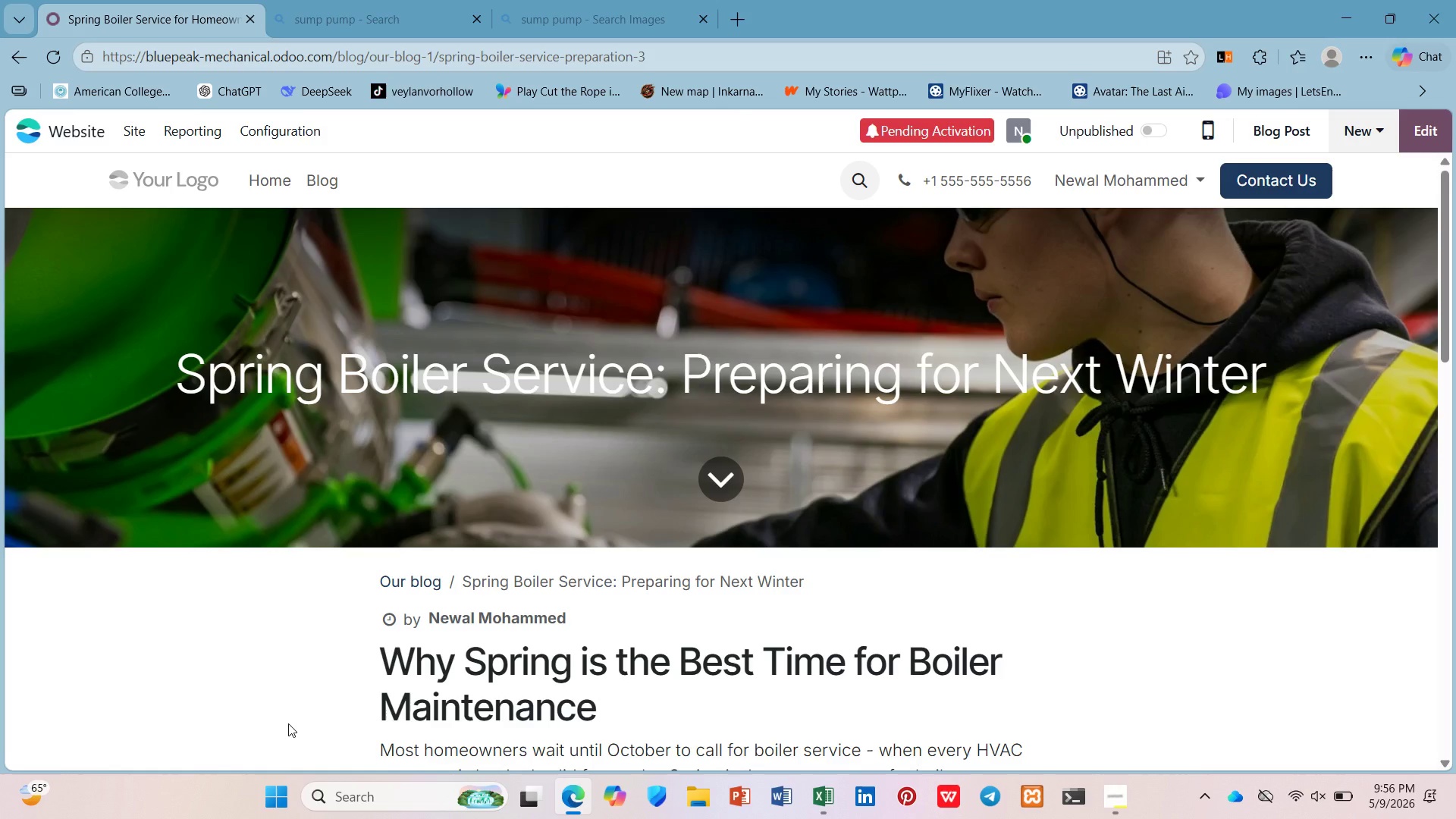 
scroll: coordinate [419, 635], scroll_direction: down, amount: 7.0
 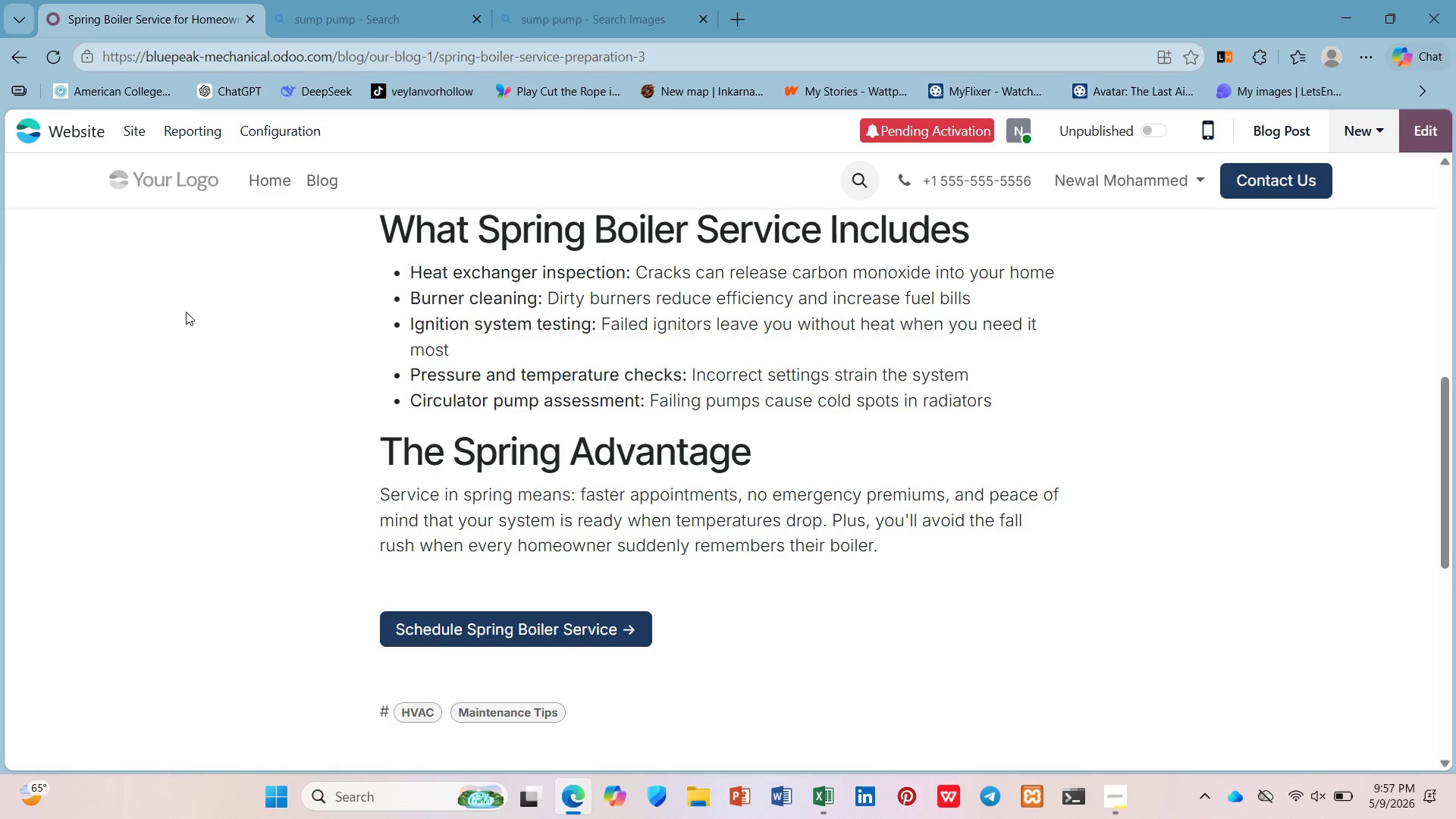 
wait(39.84)
 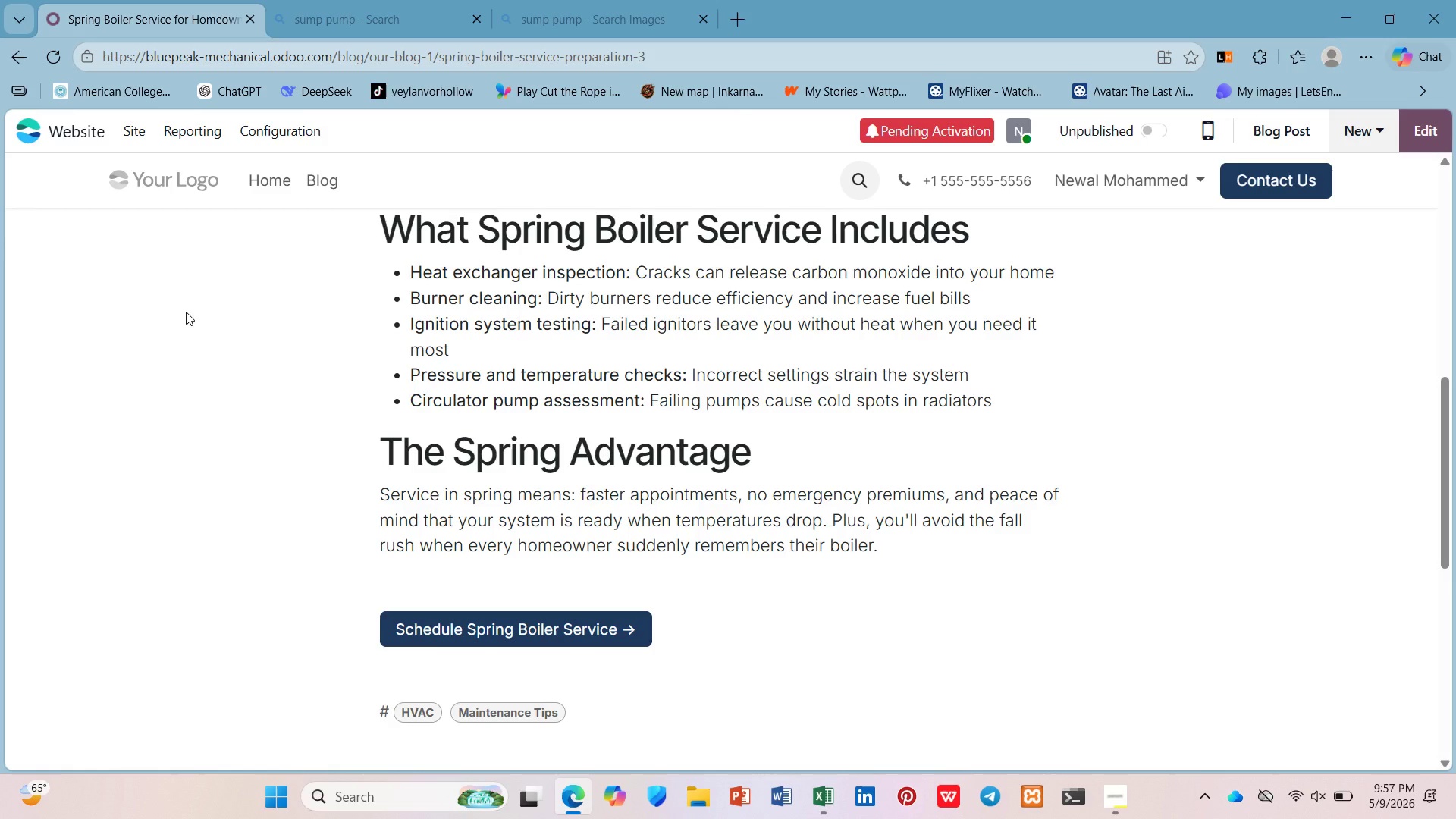 
scroll: coordinate [563, 262], scroll_direction: up, amount: 10.0
 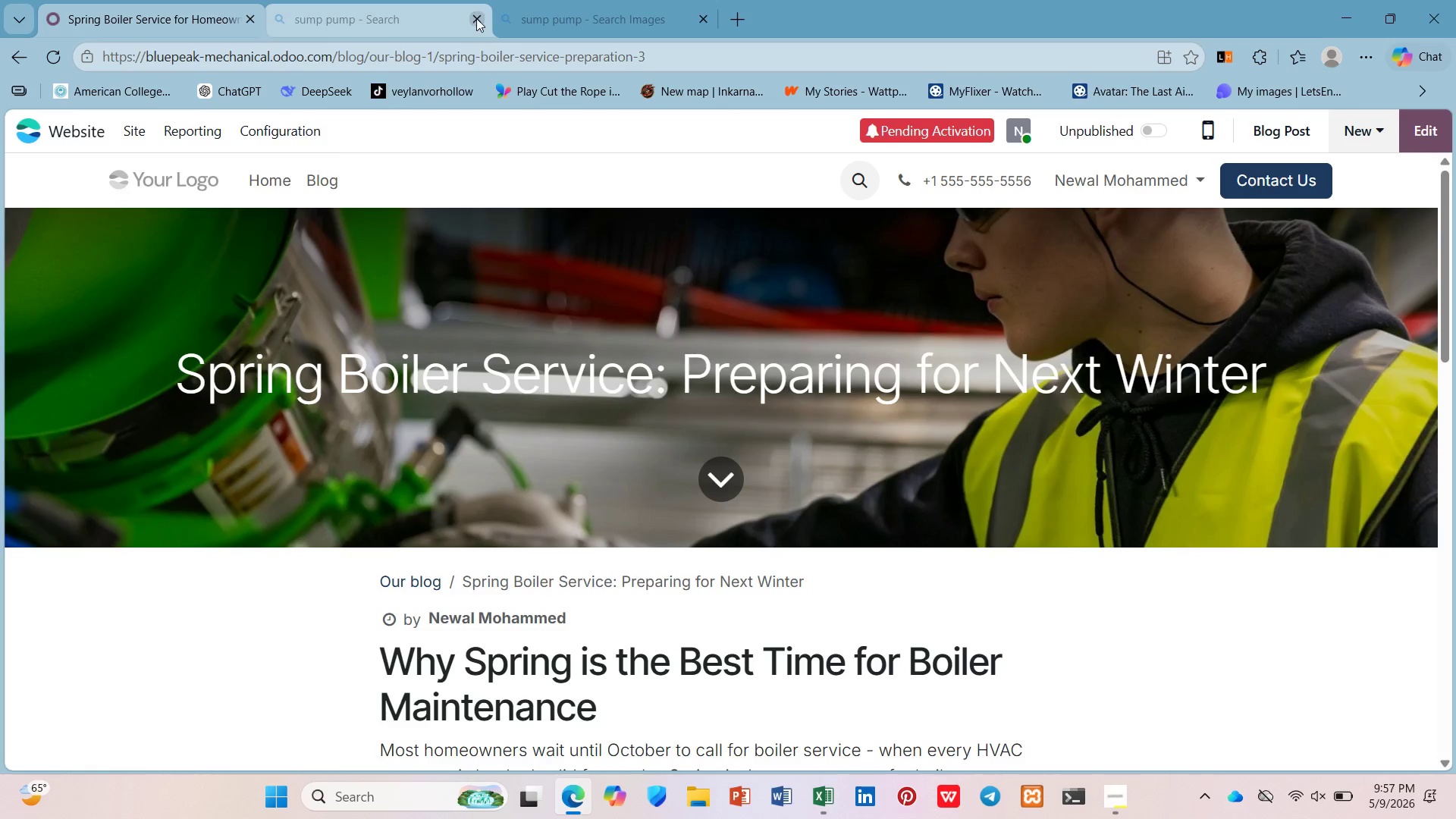 
double_click([481, 17])
 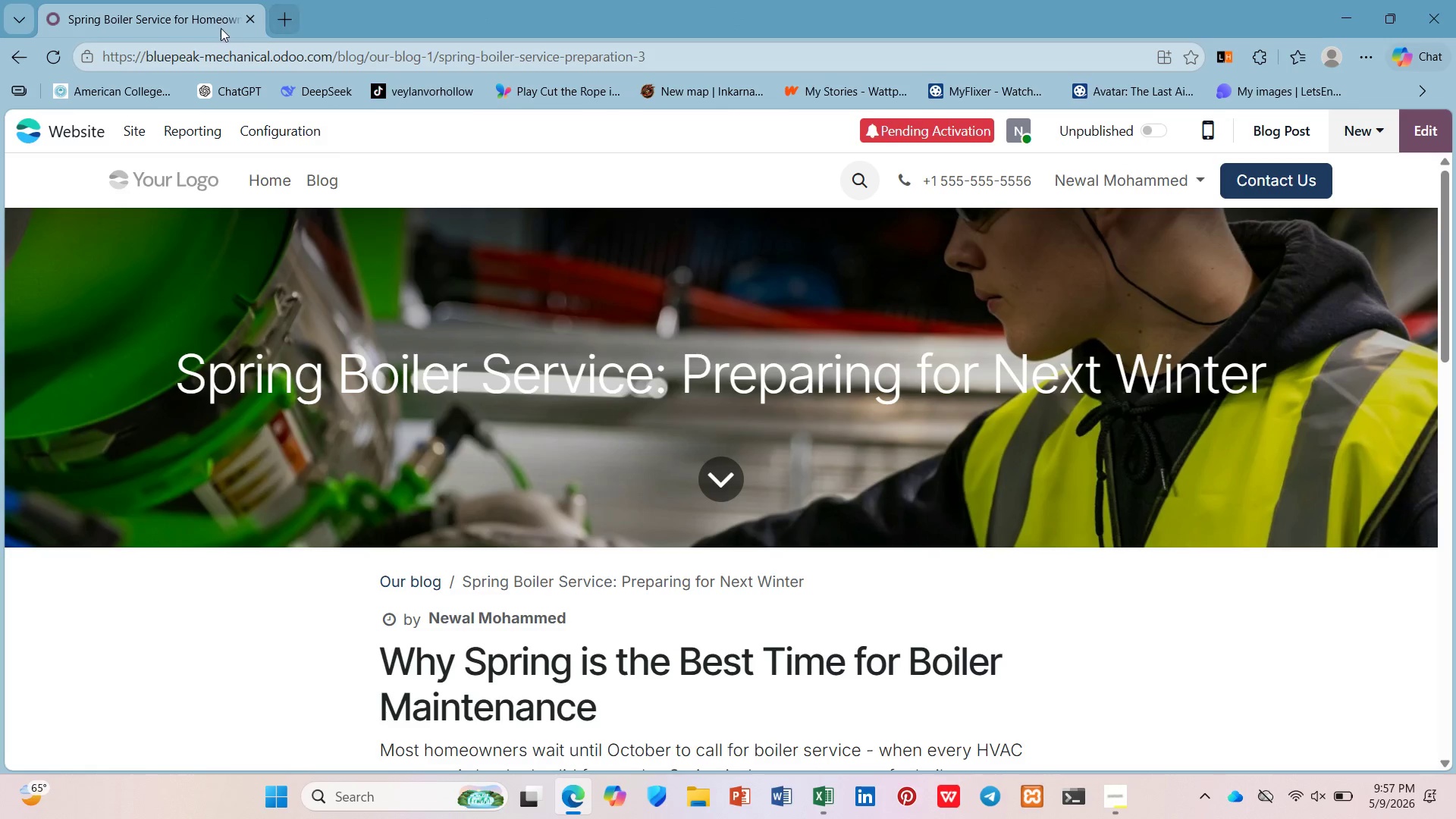 
right_click([219, 27])
 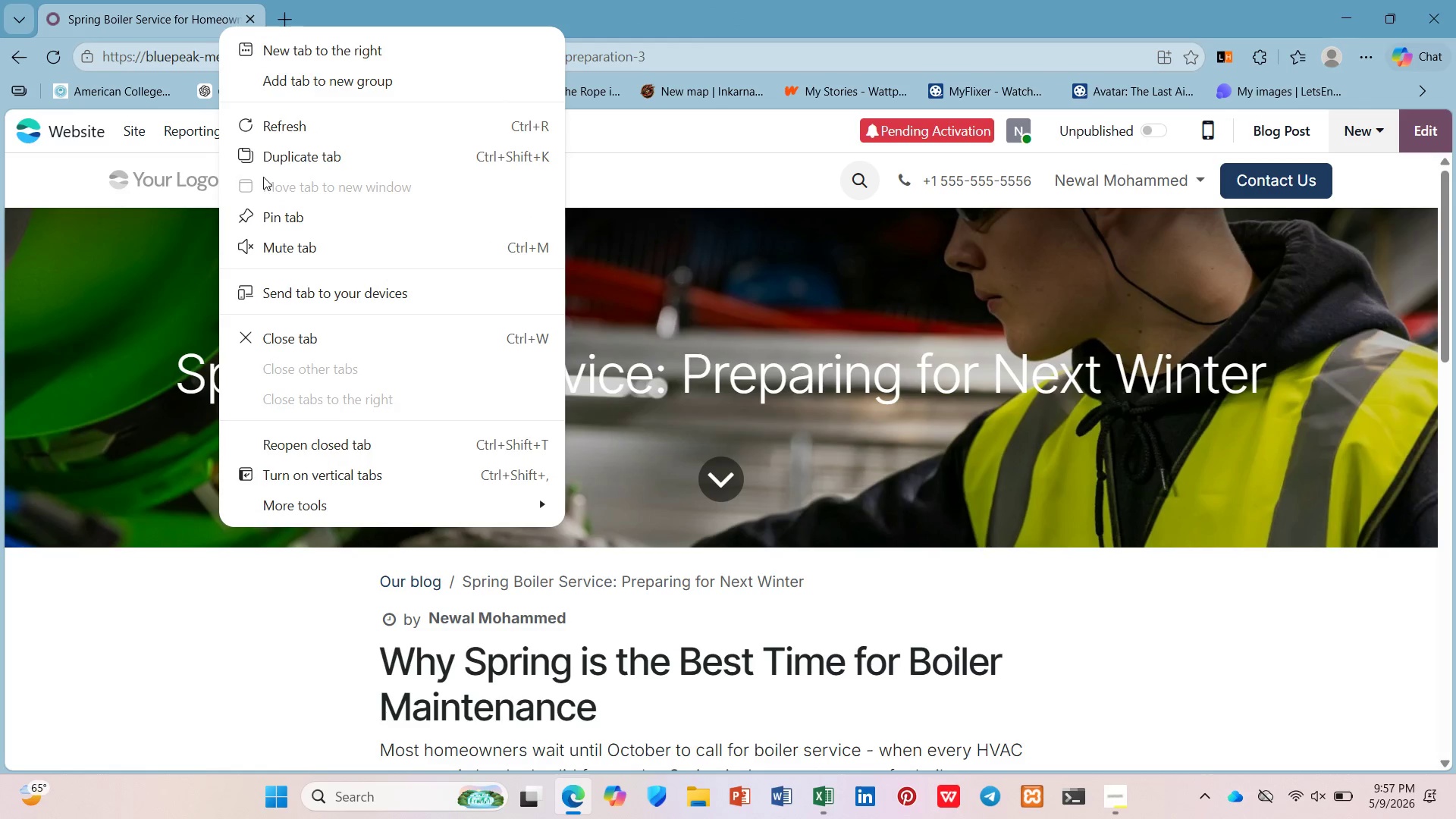 
left_click([277, 151])
 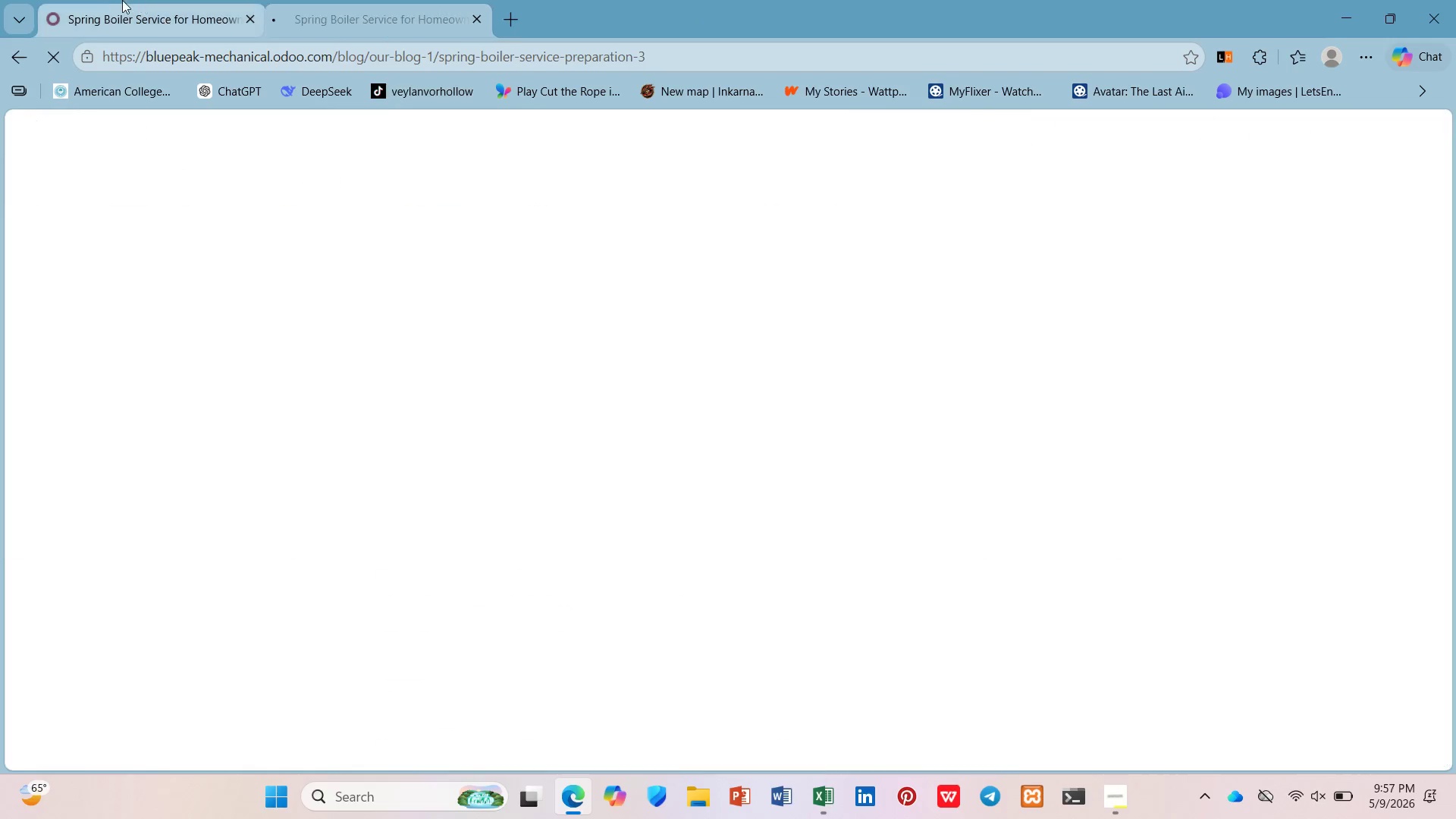 
right_click([114, 0])
 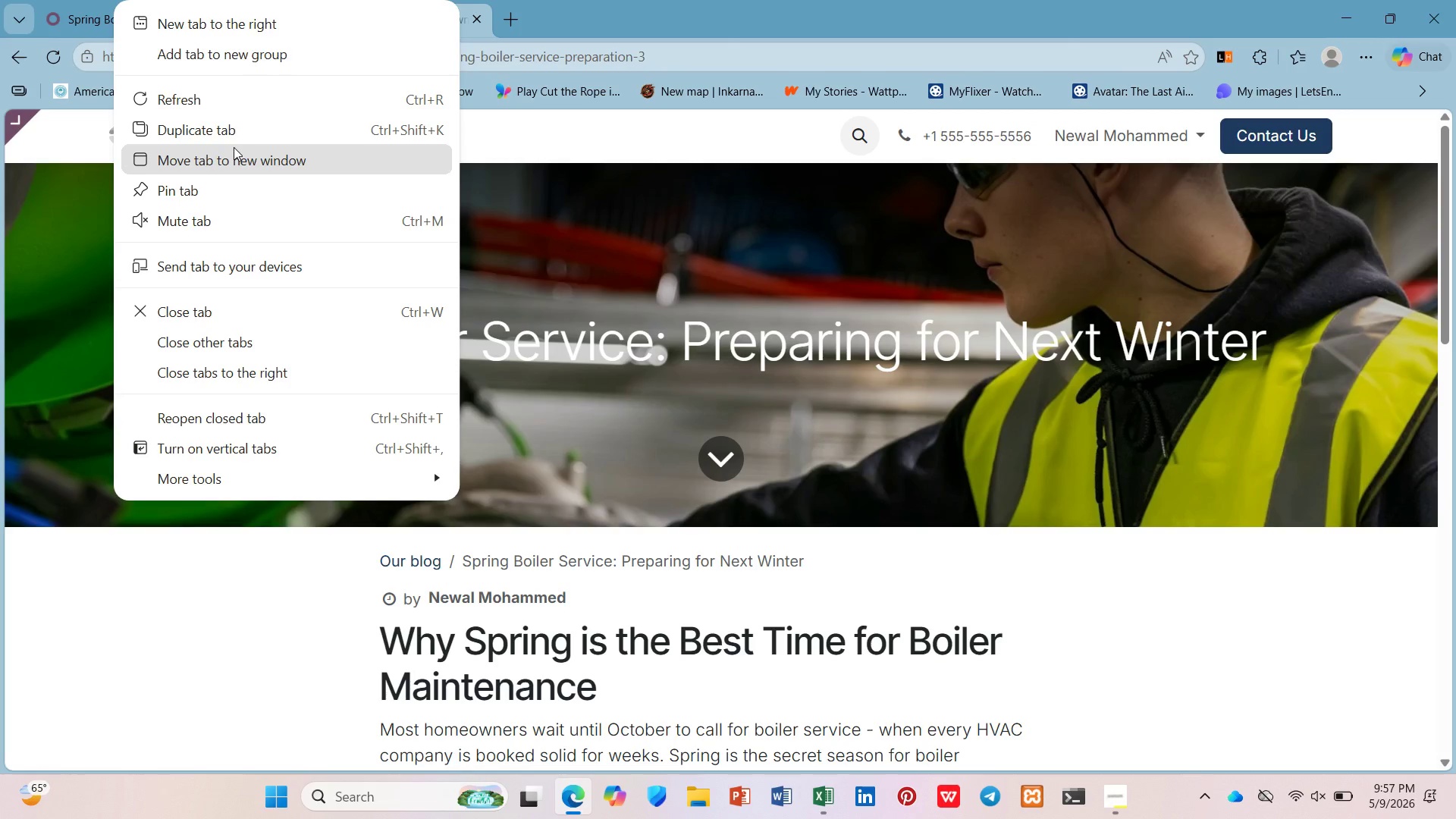 
left_click([236, 132])
 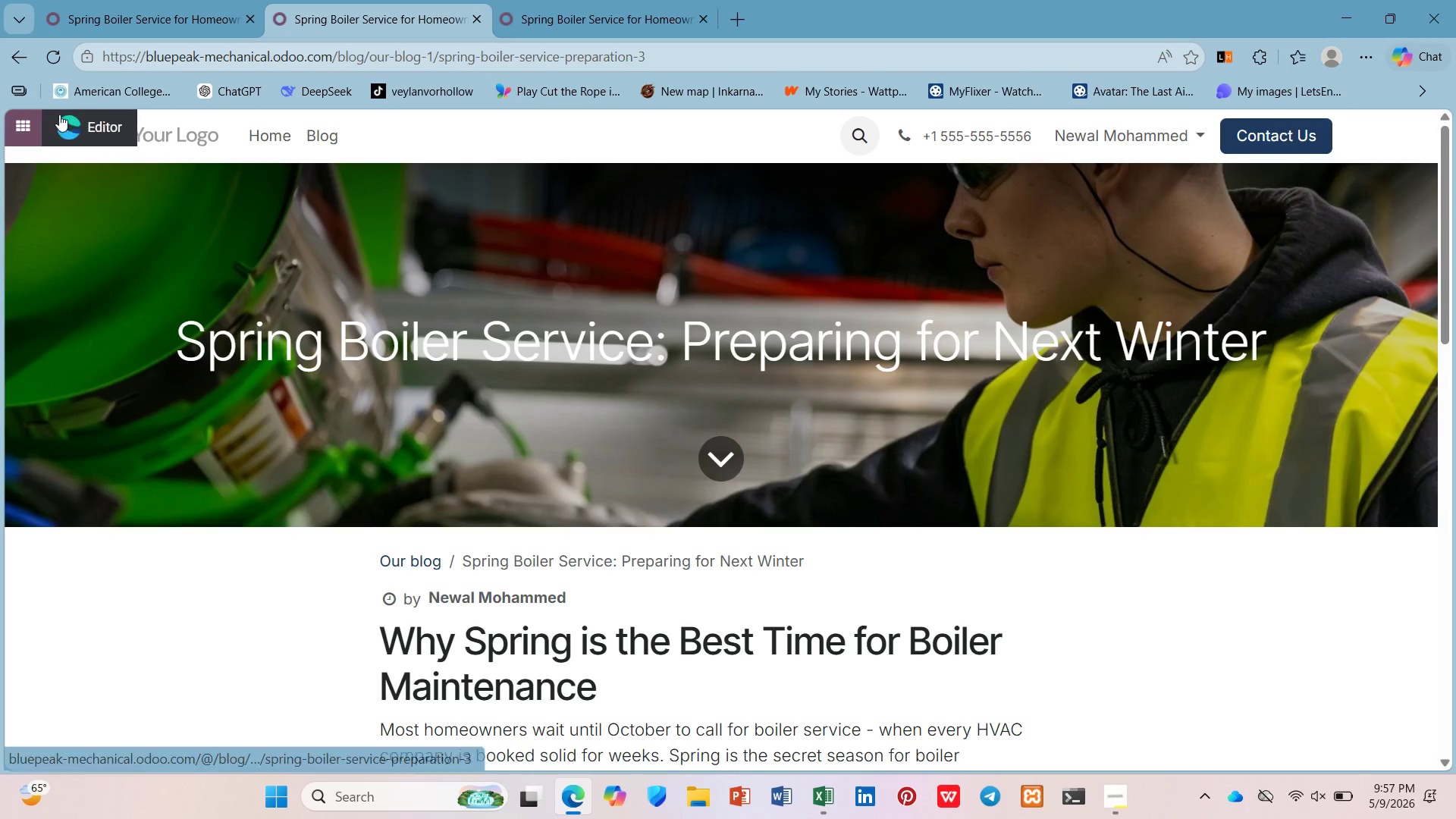 
left_click([102, 121])
 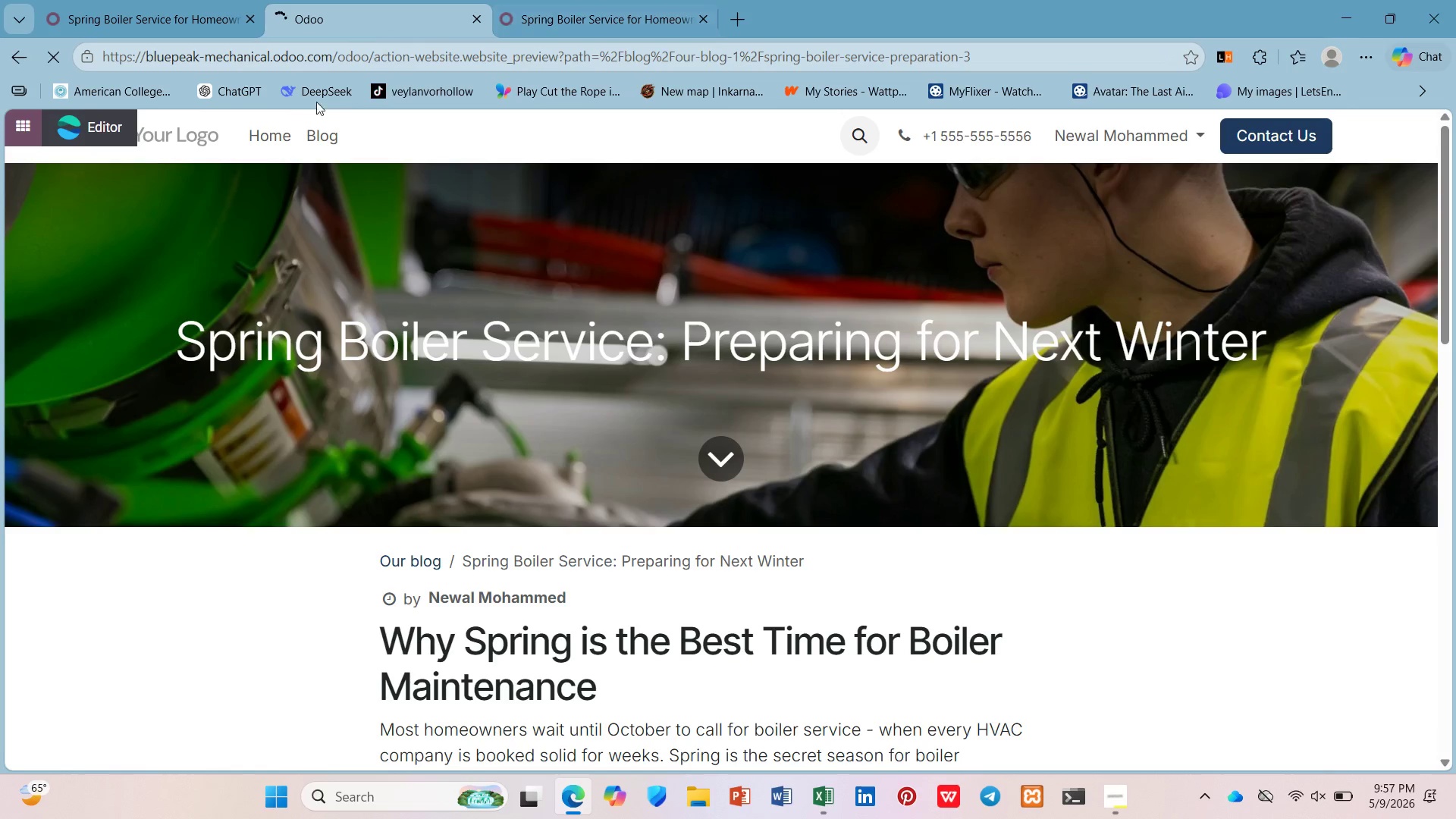 
left_click([115, 115])
 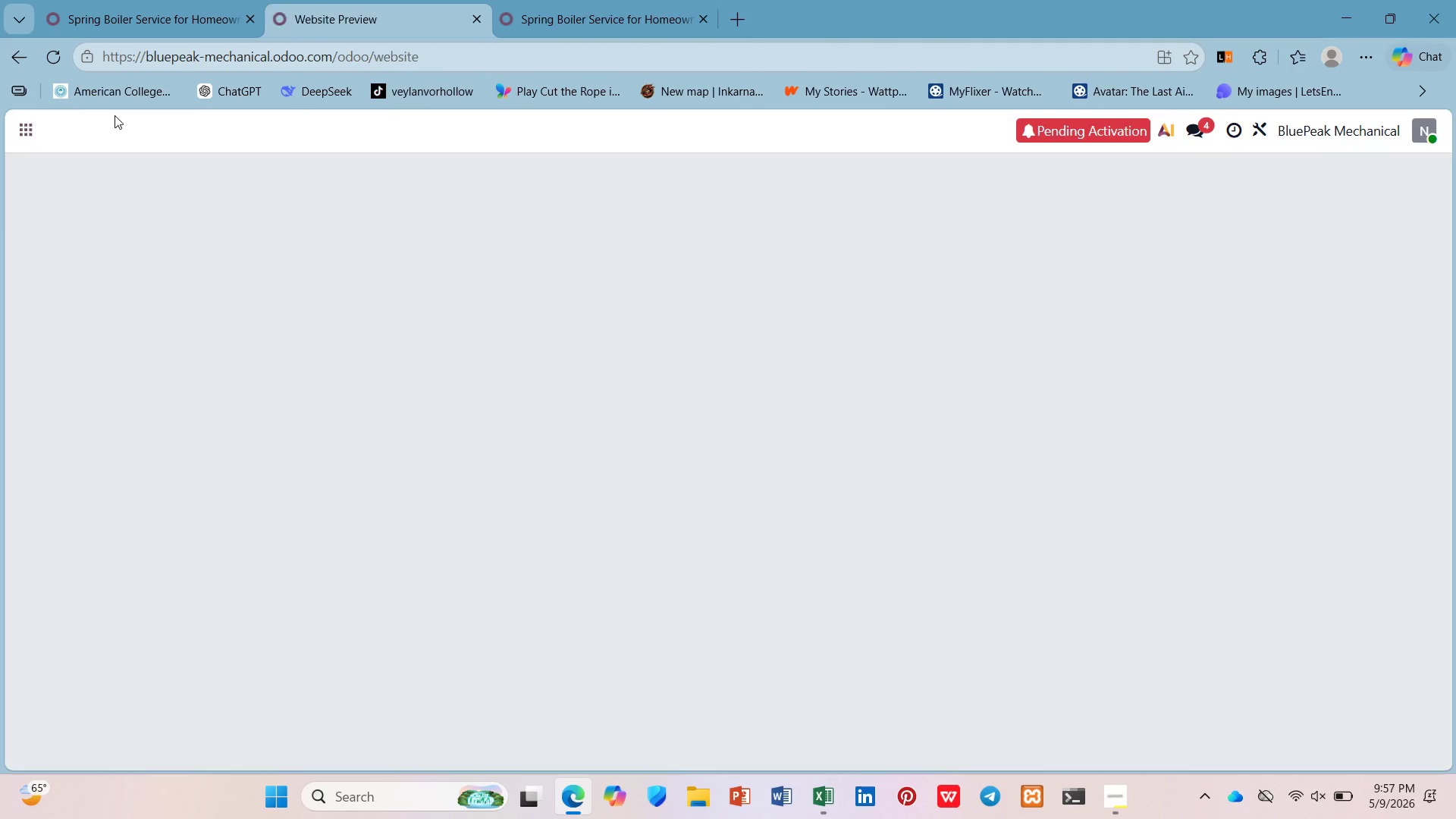 
mouse_move([118, 146])
 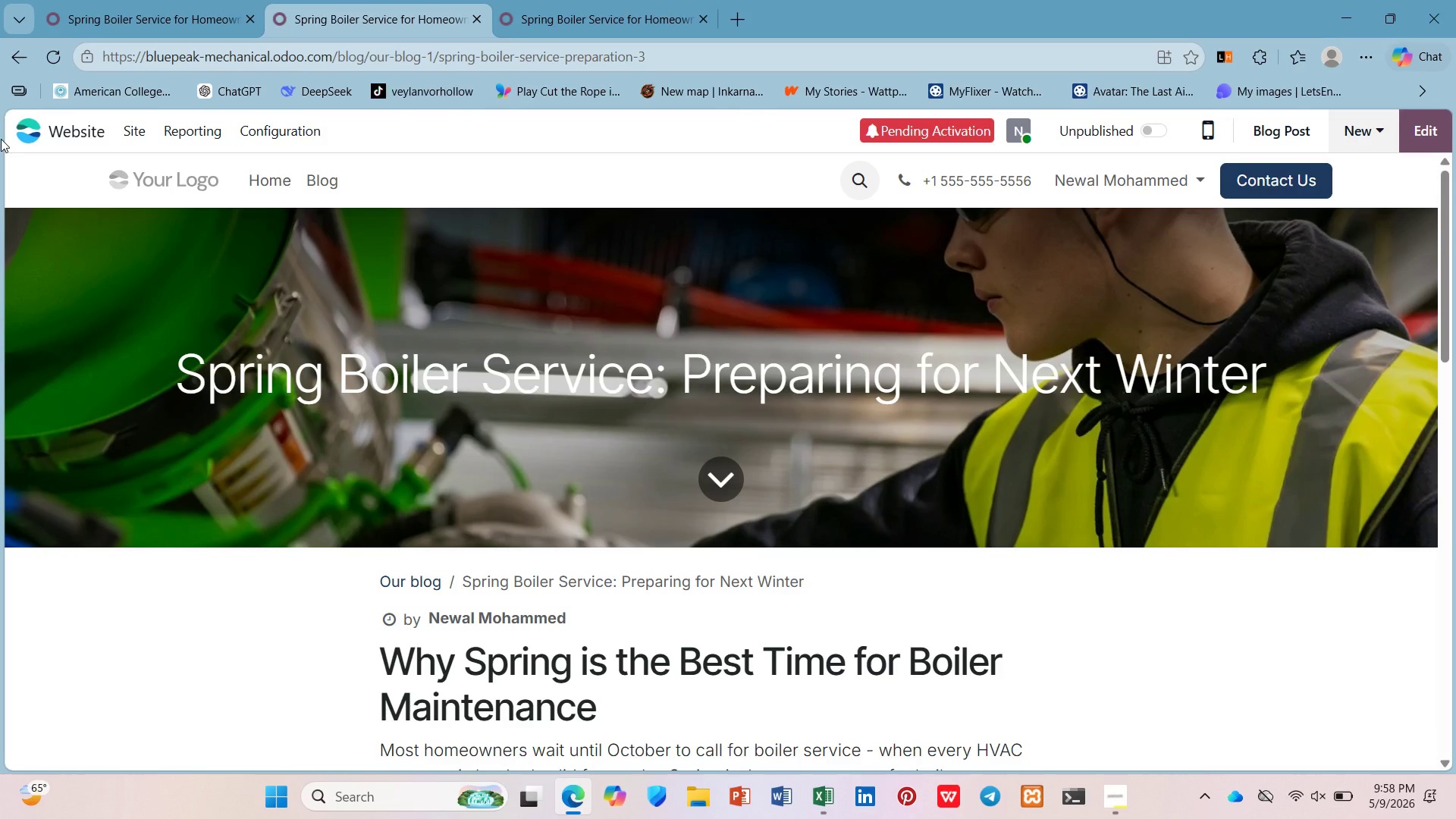 
wait(12.29)
 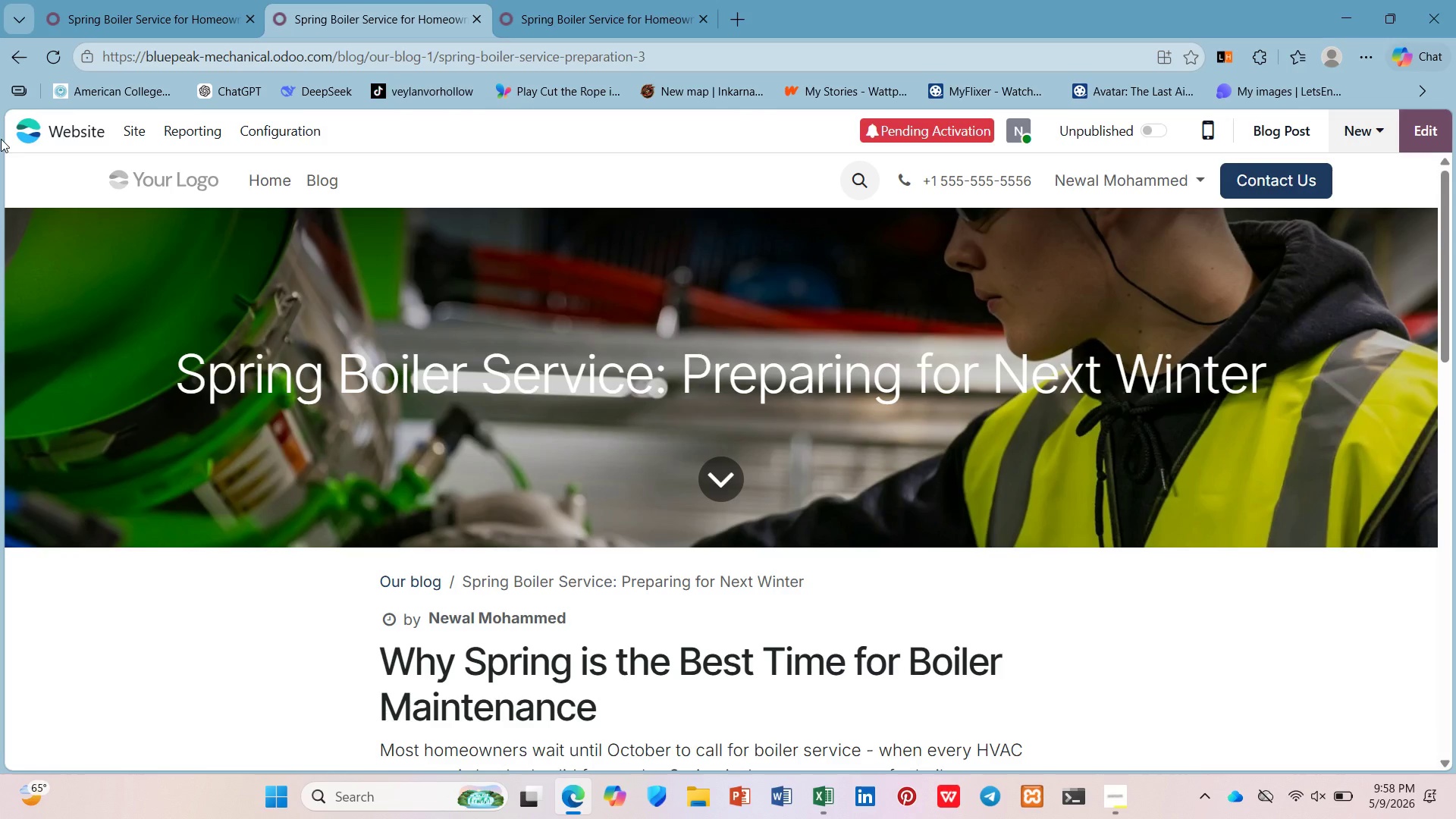 
left_click([330, 187])
 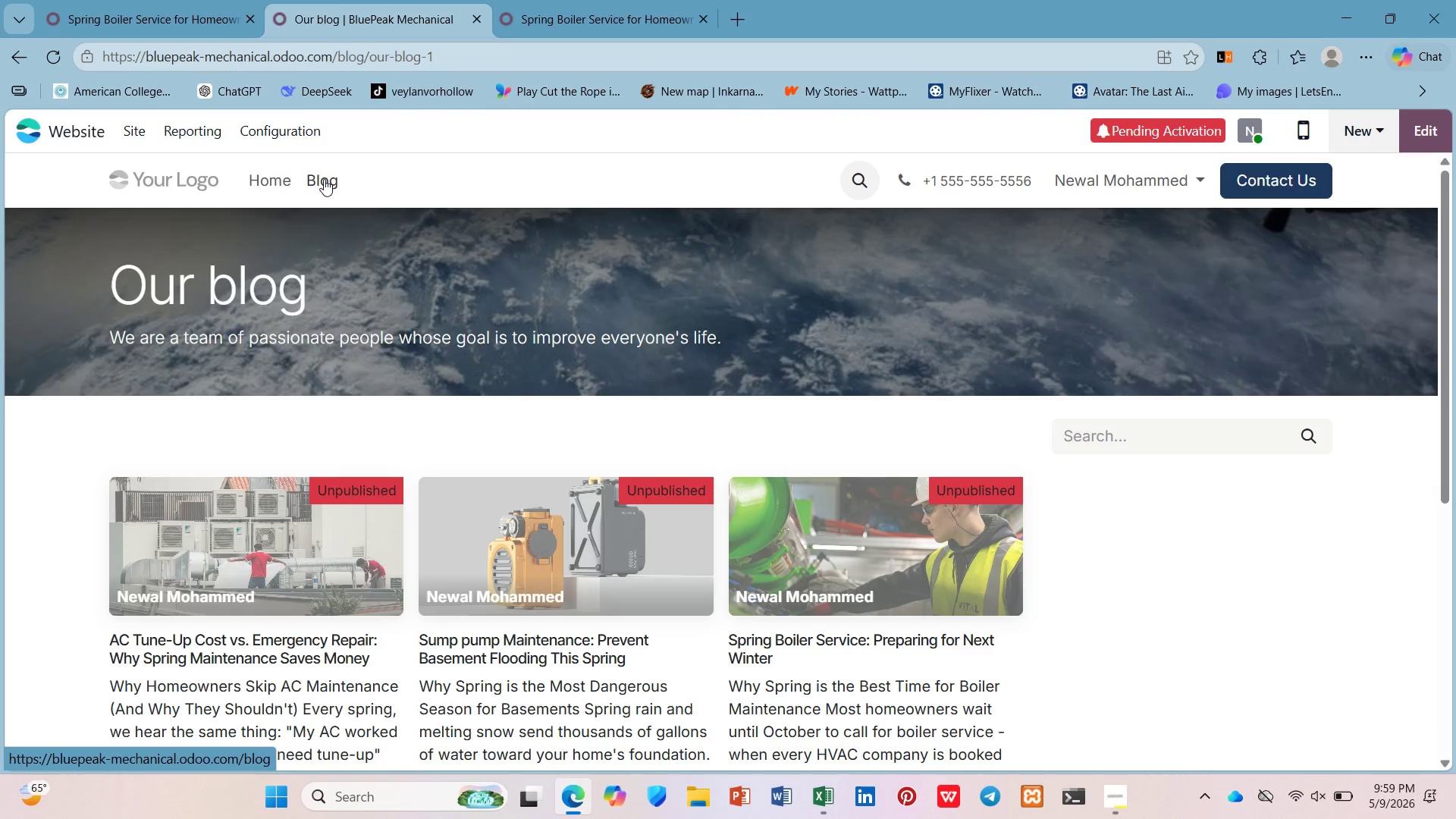 
wait(67.2)
 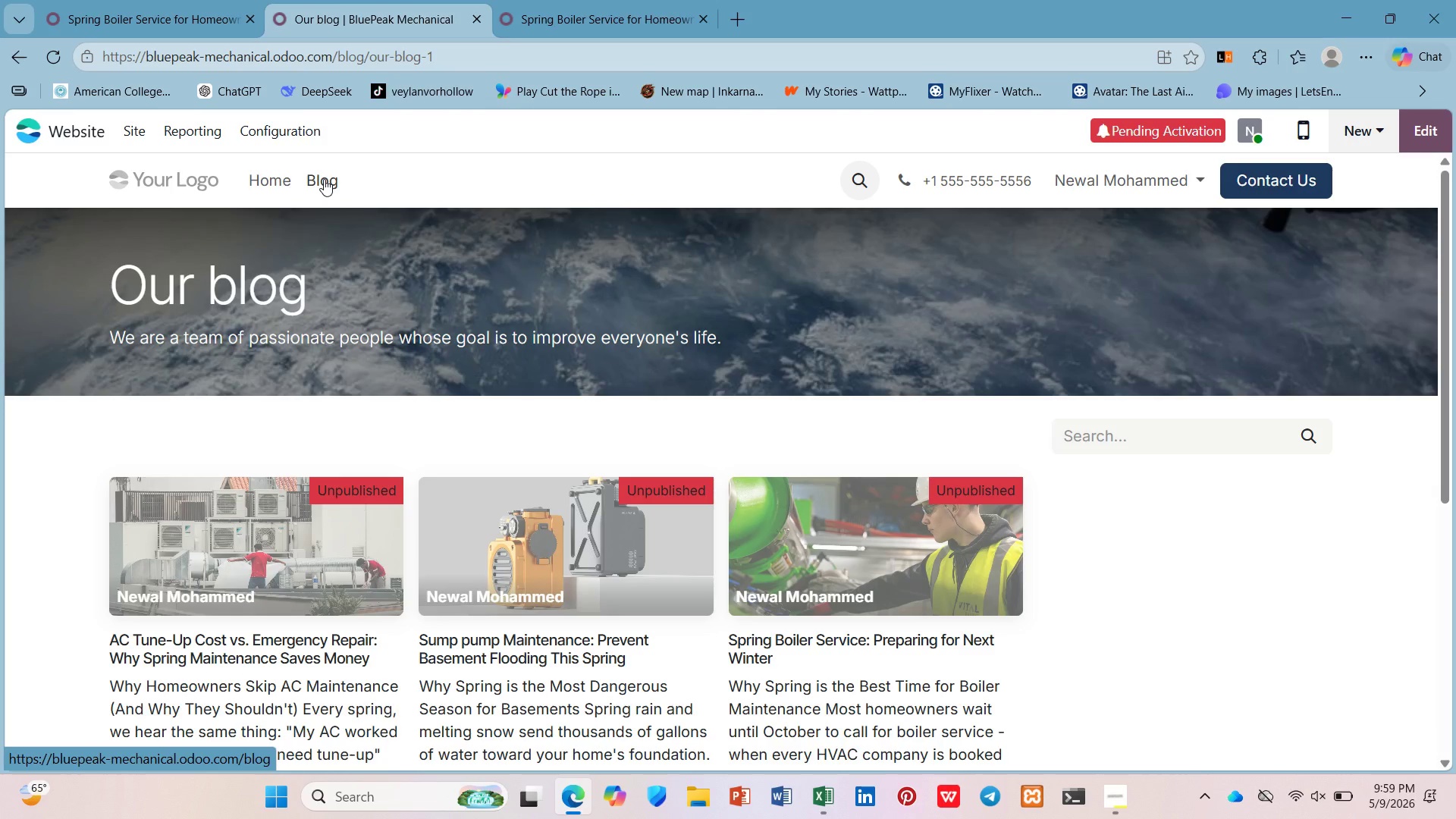 
scroll: coordinate [330, 311], scroll_direction: down, amount: 2.0
 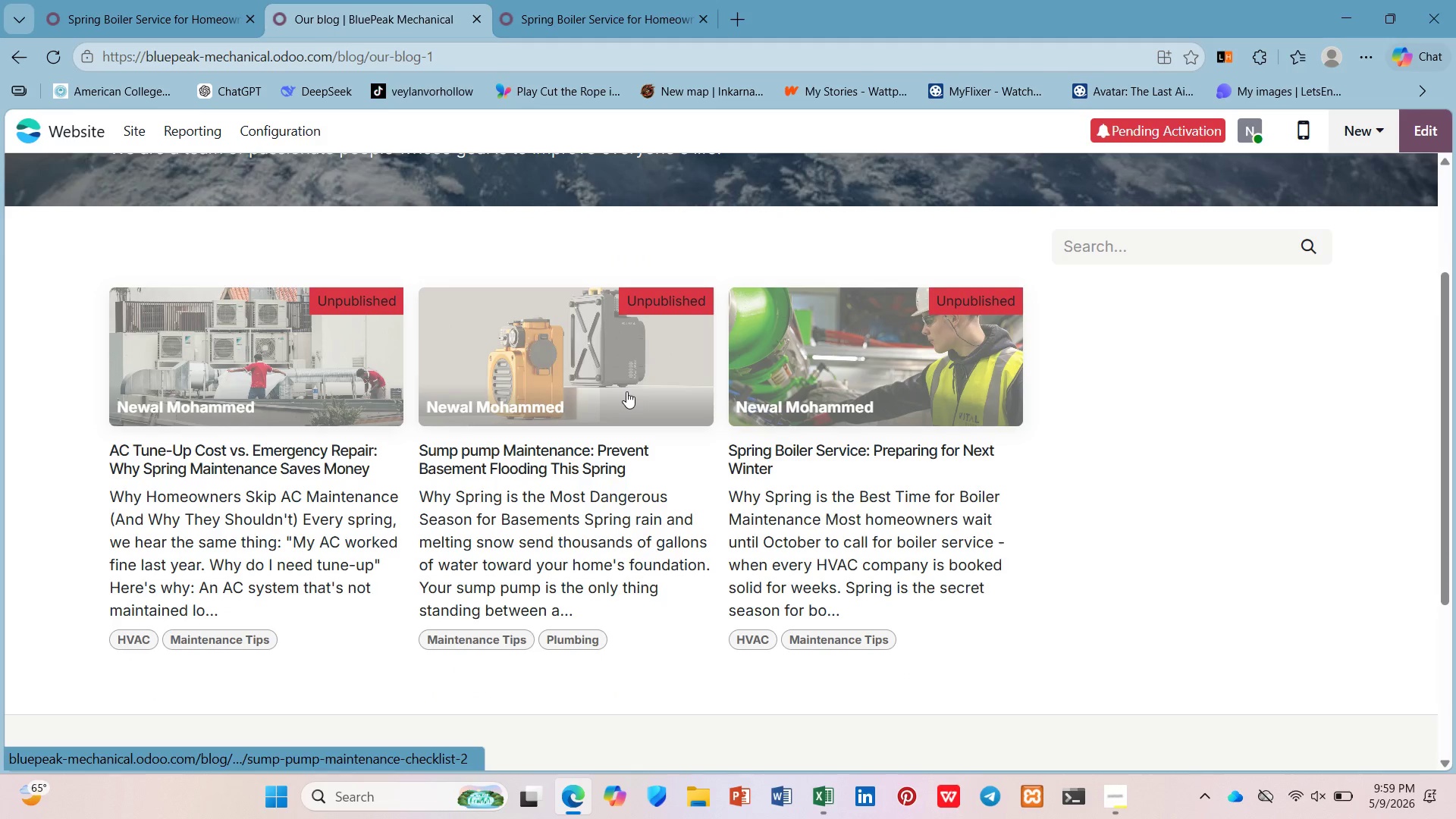 
left_click([626, 391])
 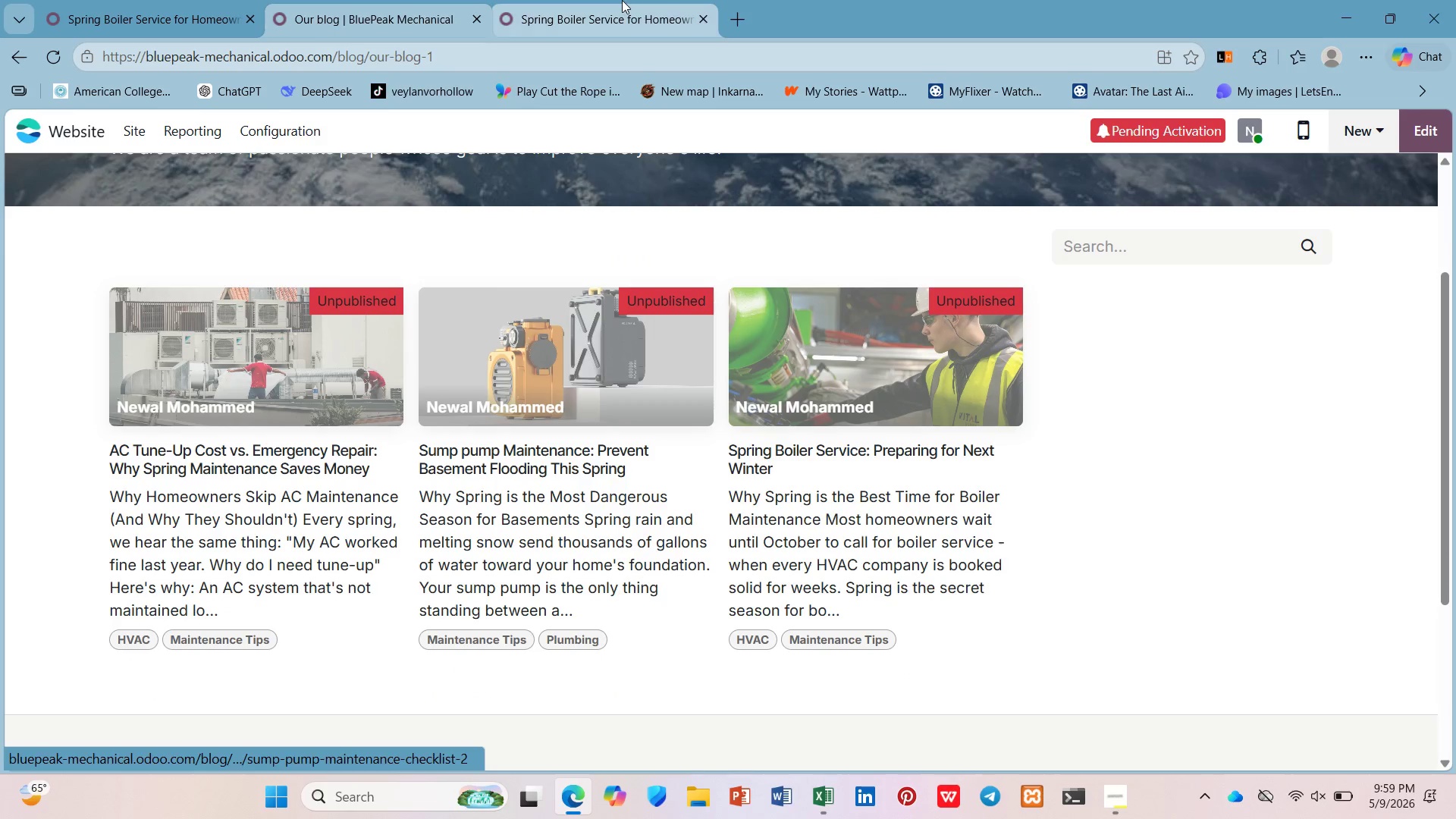 
left_click([622, 0])
 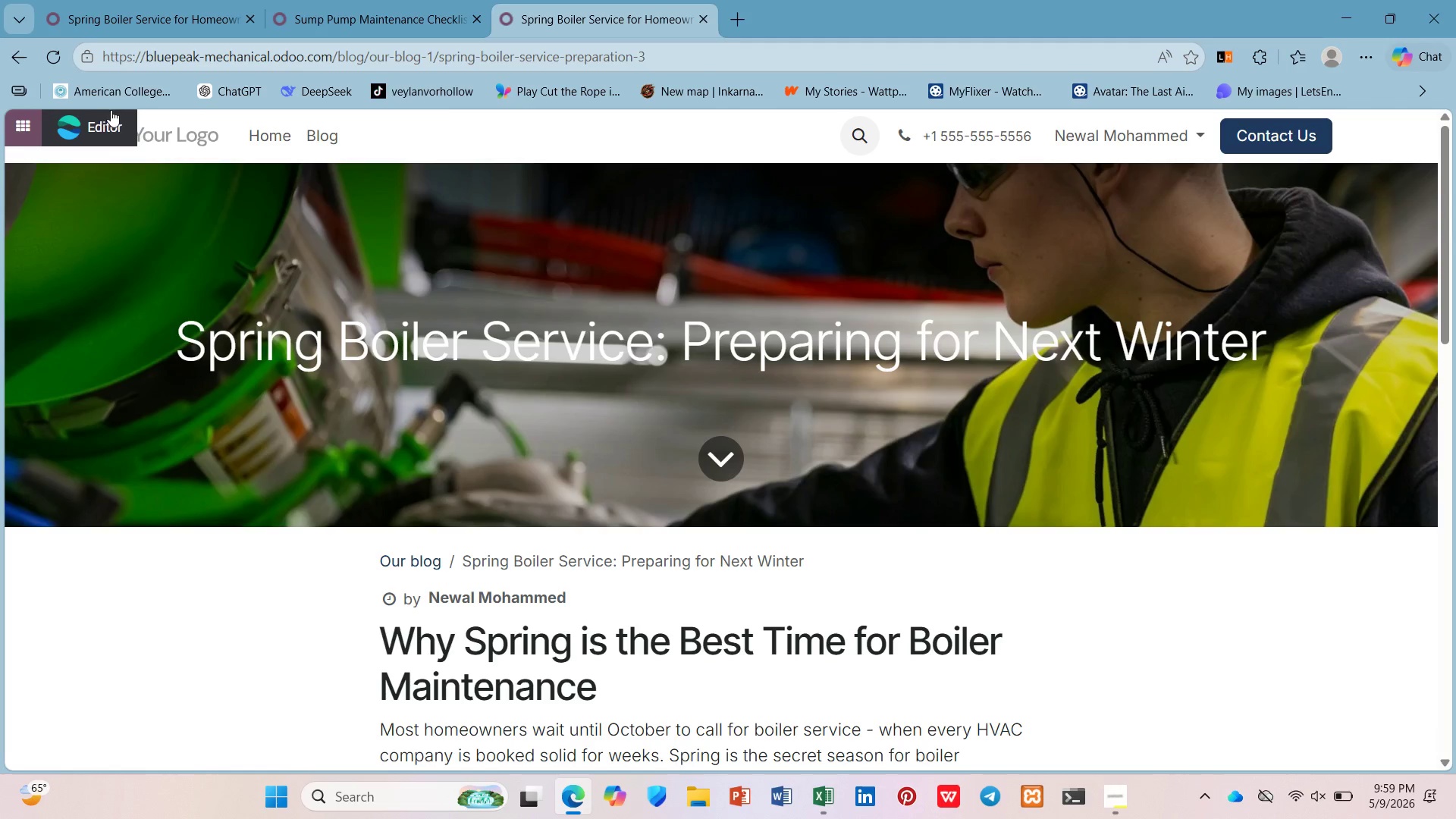 
left_click([96, 117])
 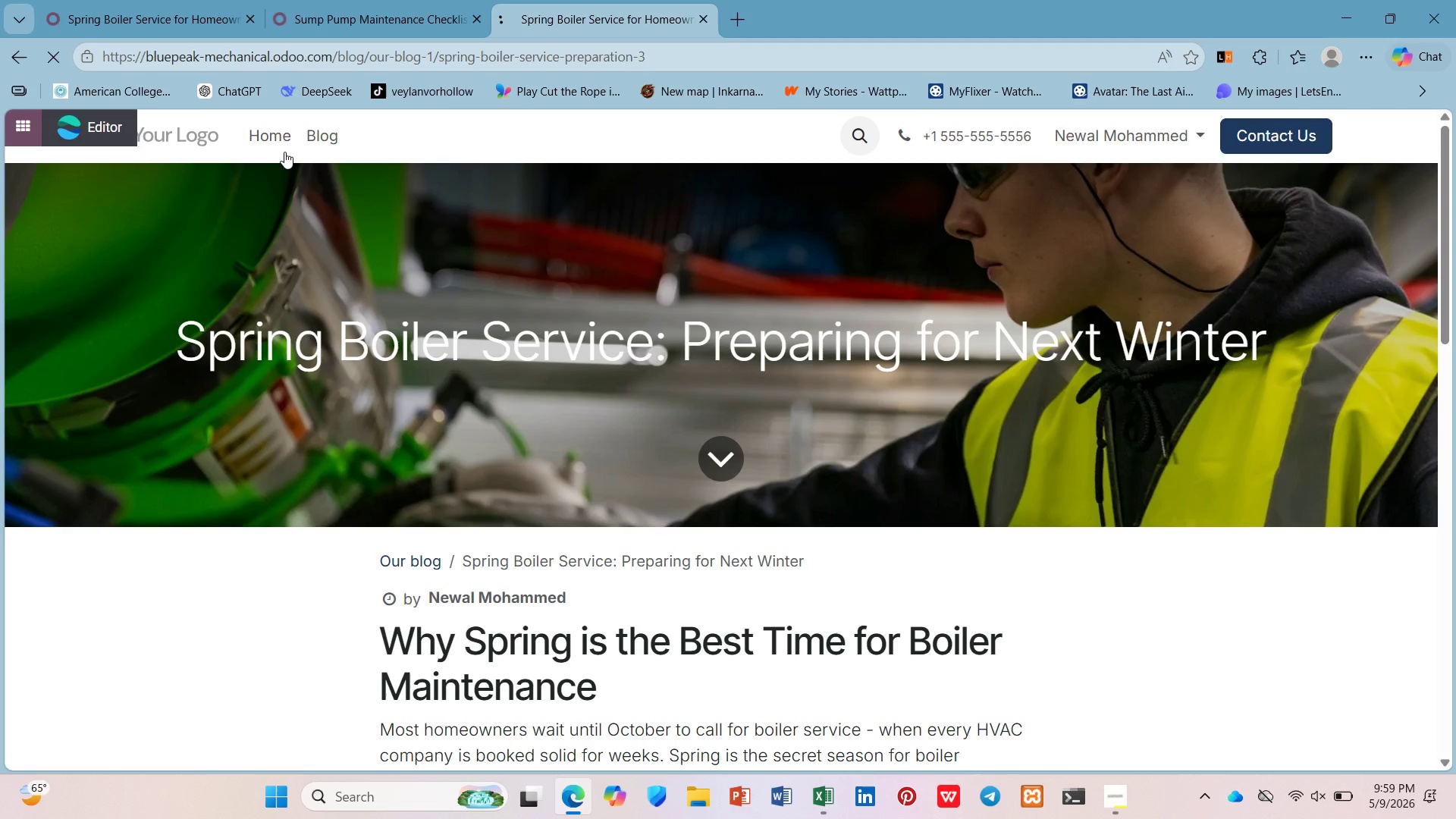 
mouse_move([290, 154])
 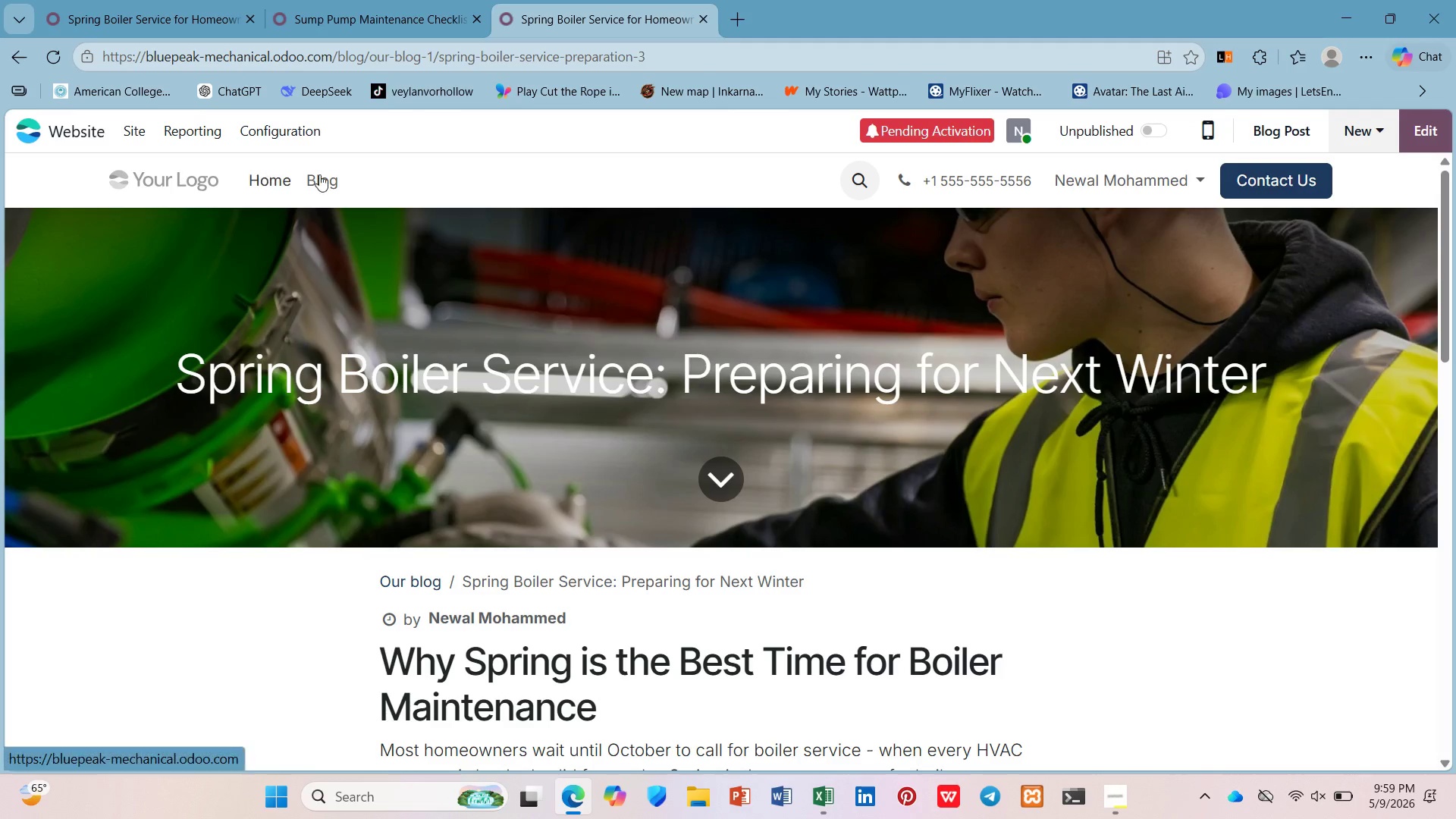 
left_click([316, 177])
 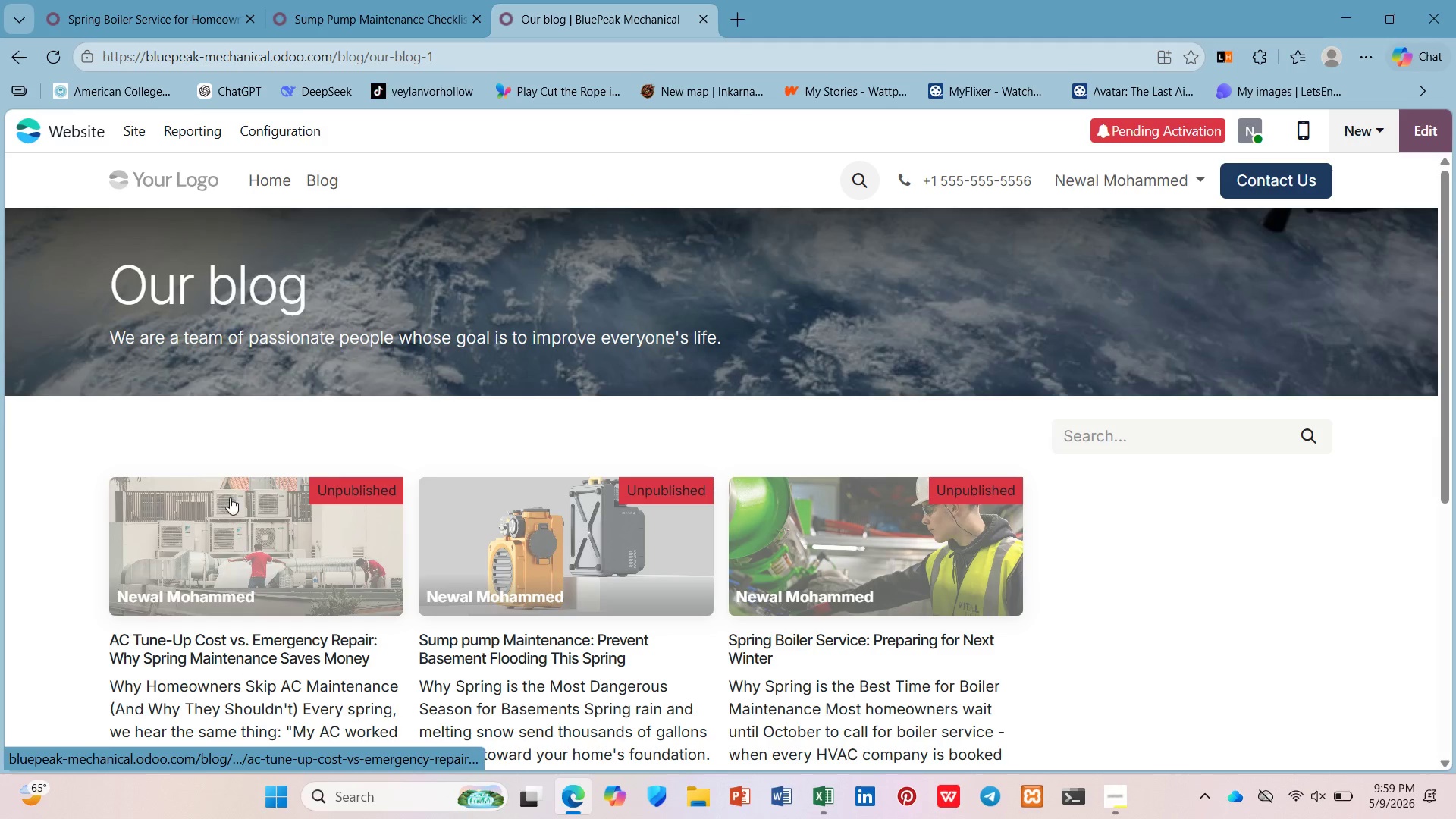 
left_click([60, 0])
 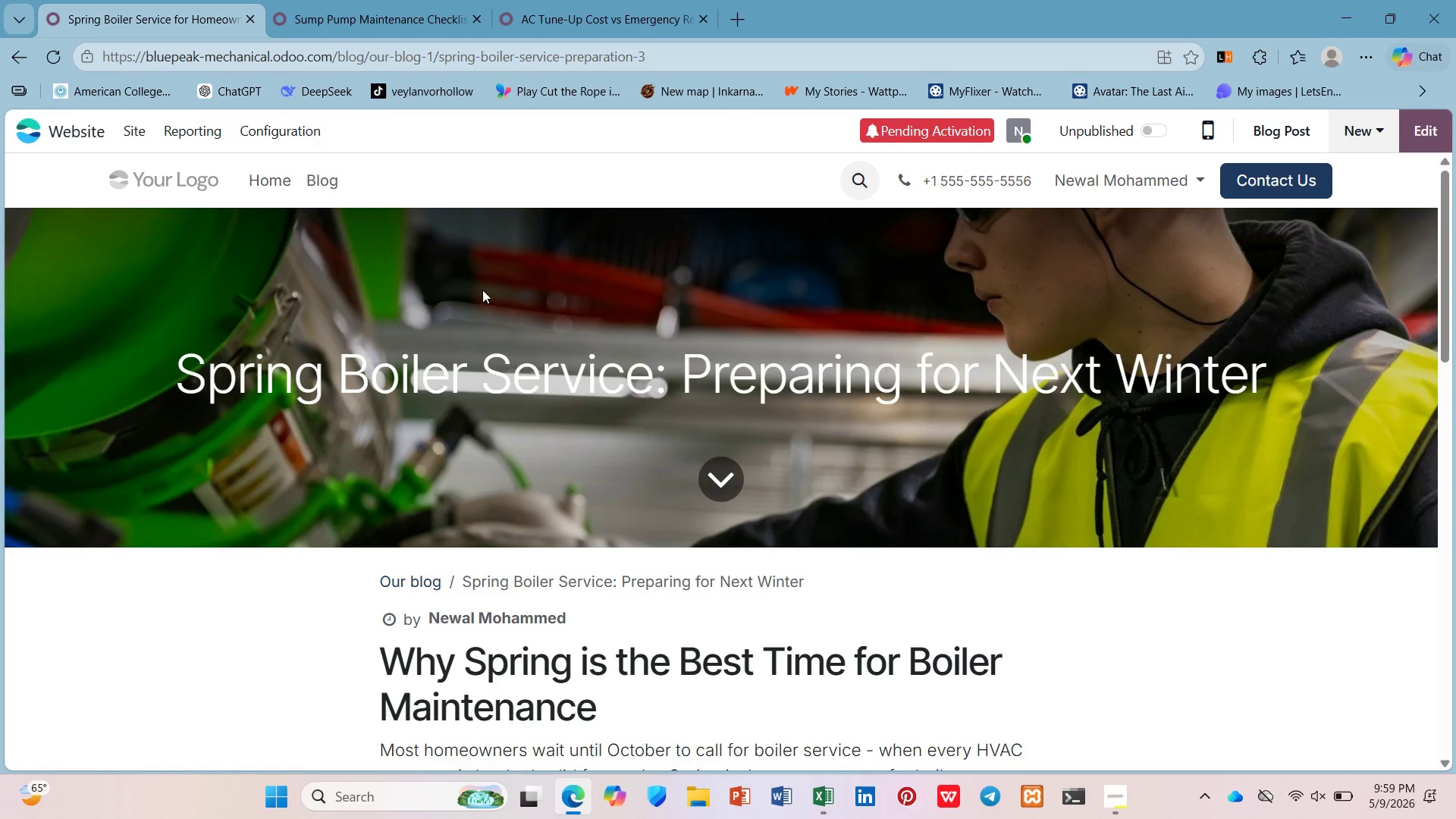 
scroll: coordinate [513, 307], scroll_direction: down, amount: 3.0
 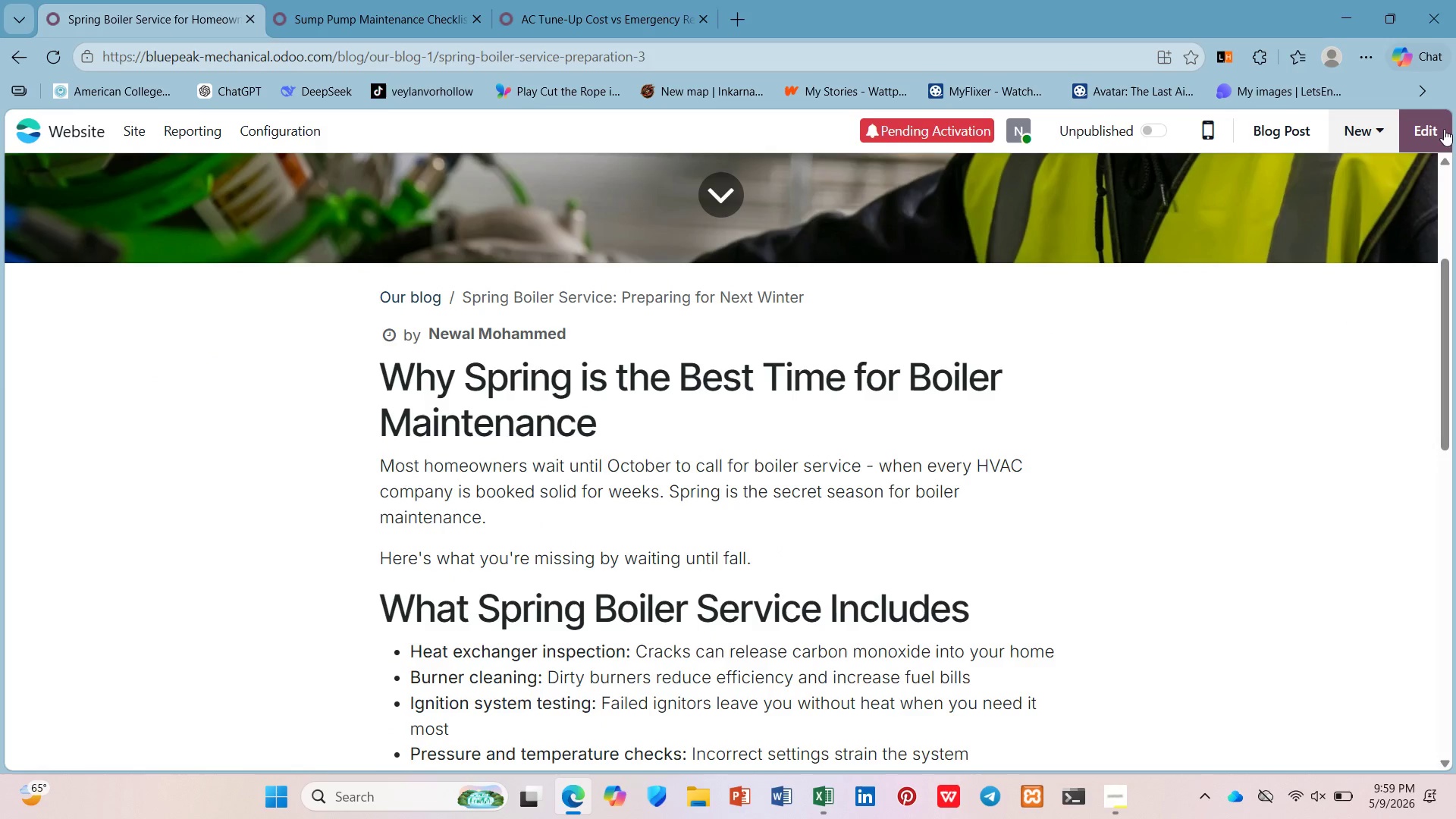 
left_click([1441, 115])
 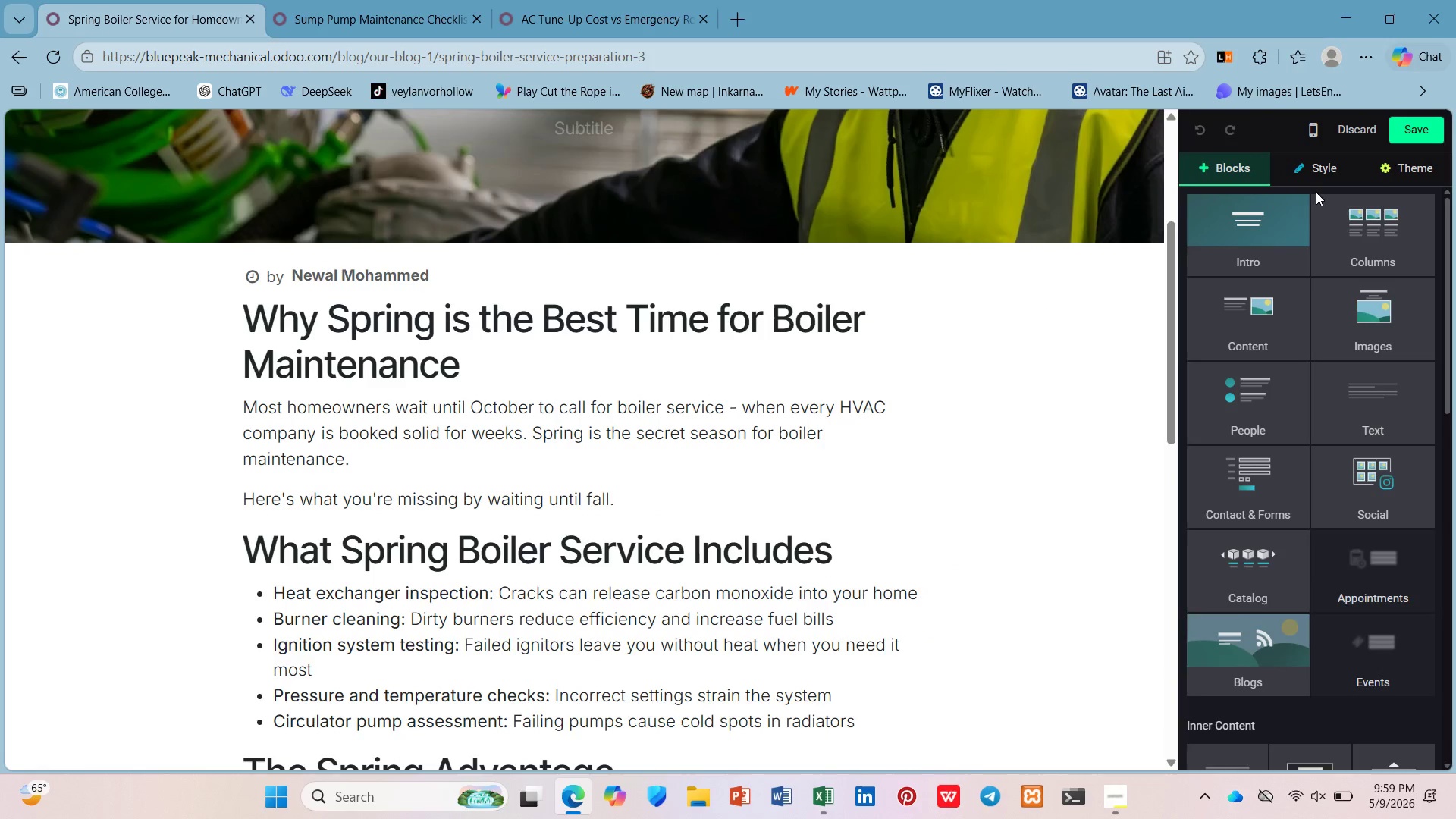 
mouse_move([1294, 220])
 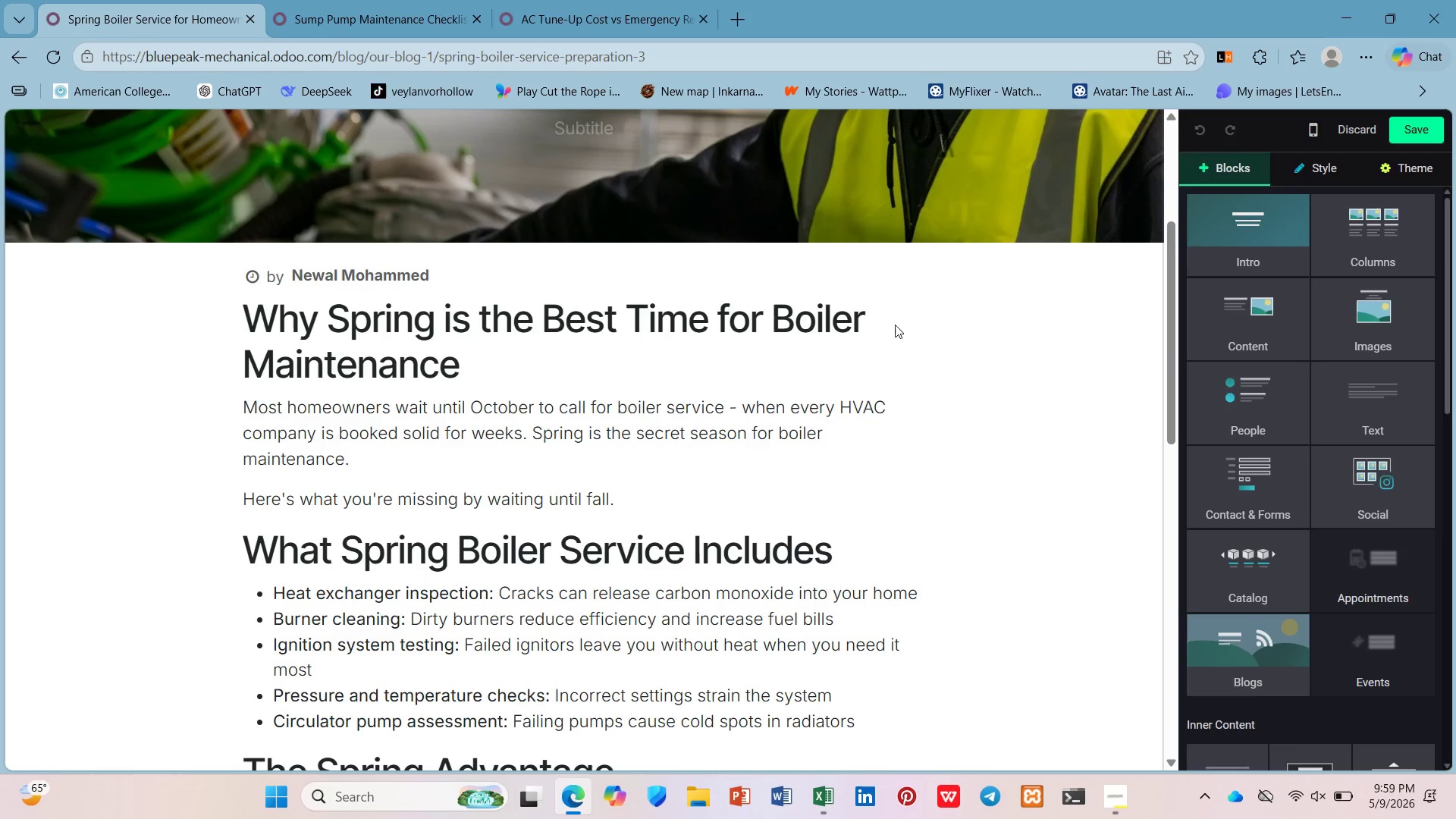 
scroll: coordinate [554, 445], scroll_direction: down, amount: 2.0
 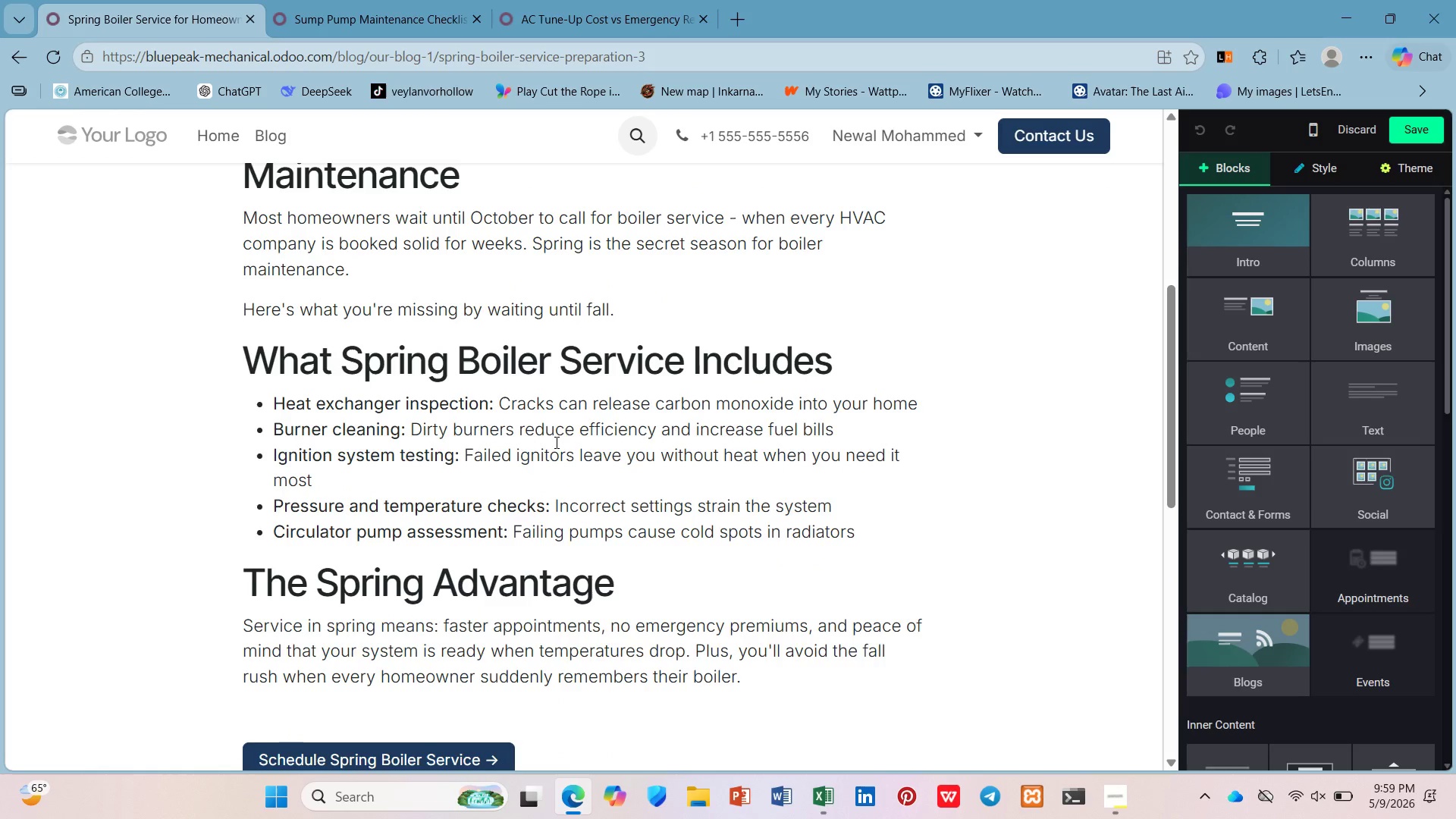 
scroll: coordinate [555, 442], scroll_direction: up, amount: 1.0
 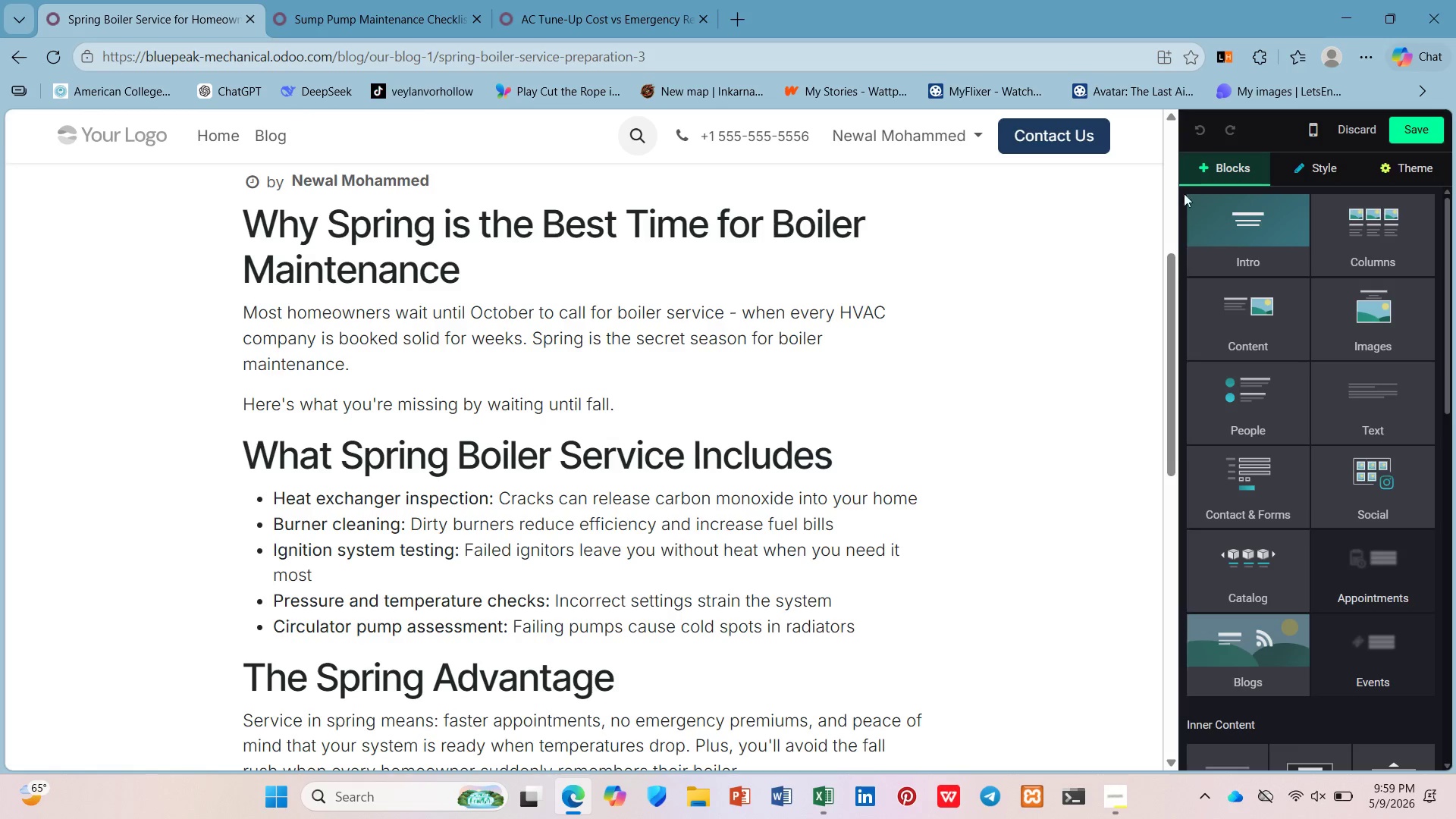 
wait(8.57)
 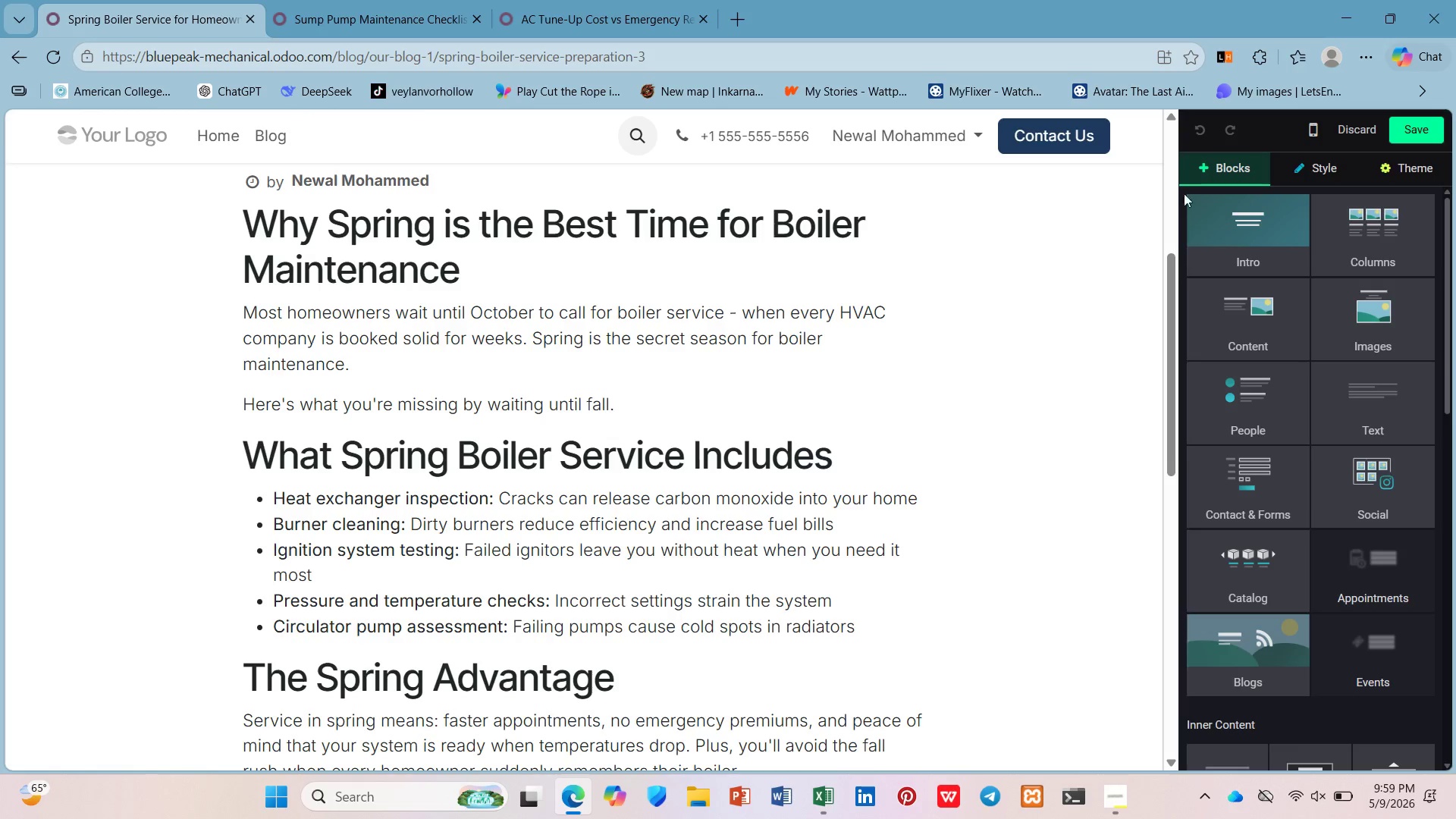 
left_click_drag(start_coordinate=[942, 286], to_coordinate=[673, 434])
 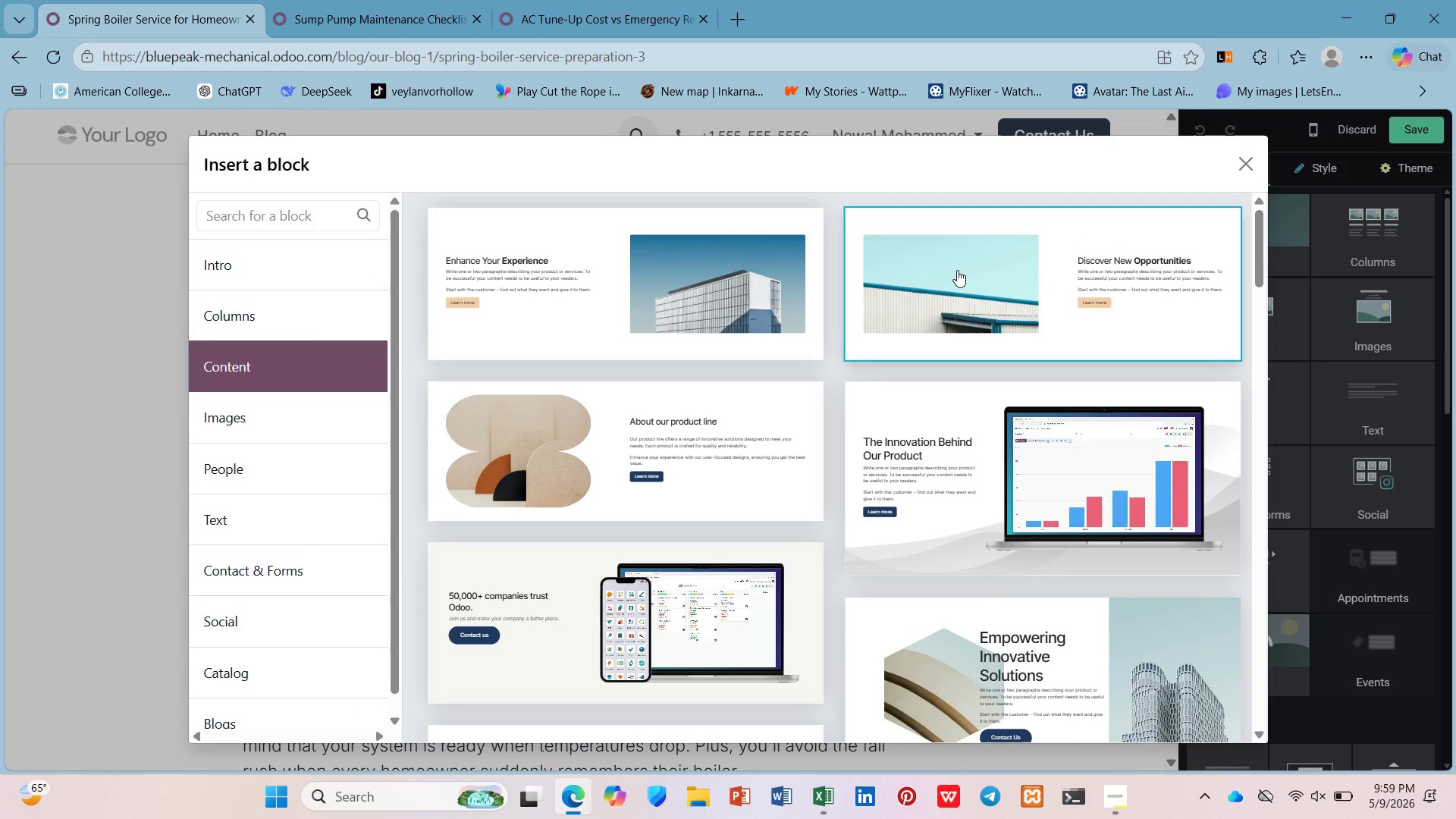 
left_click([957, 270])
 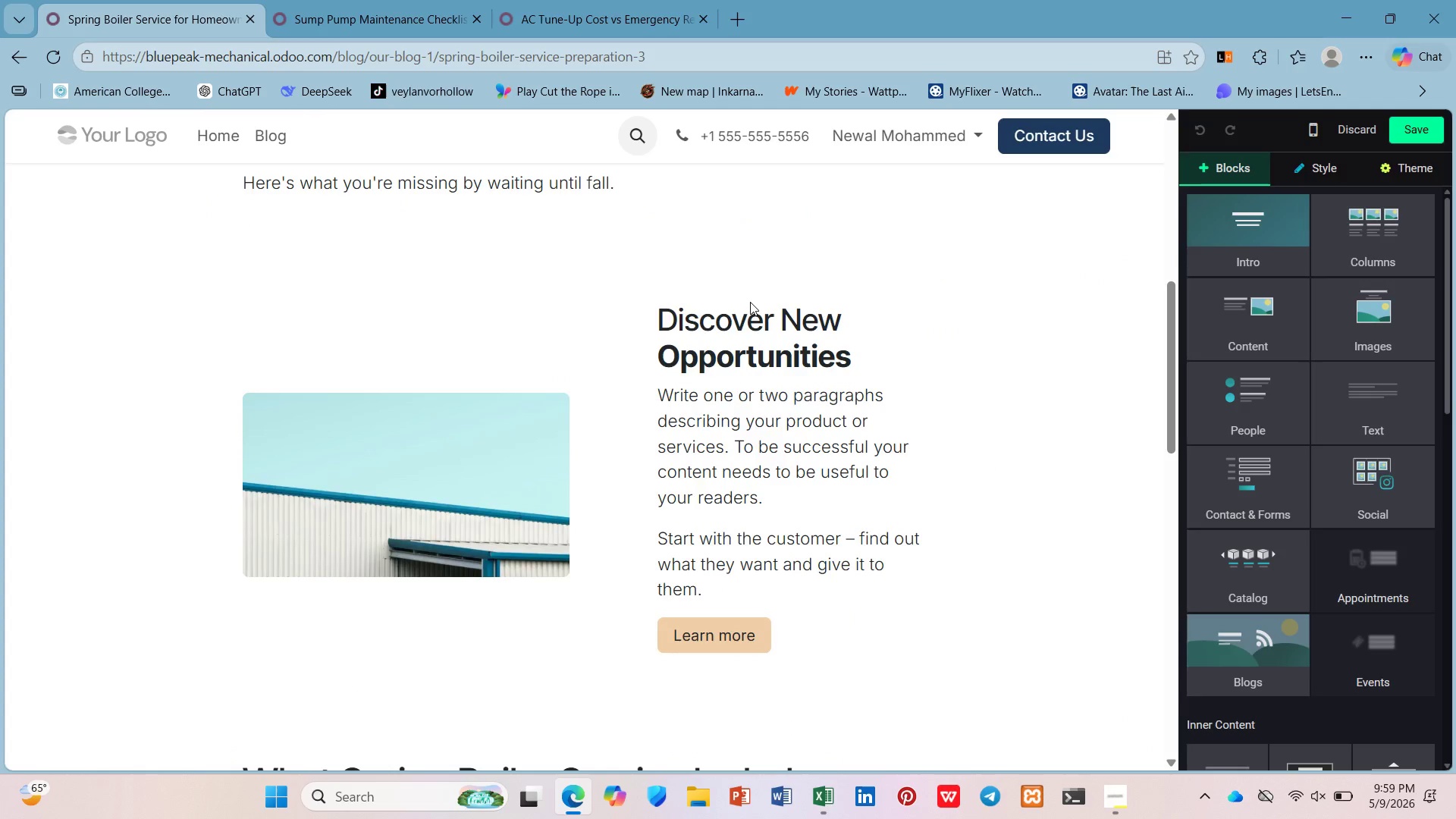 
scroll: coordinate [653, 412], scroll_direction: up, amount: 2.0
 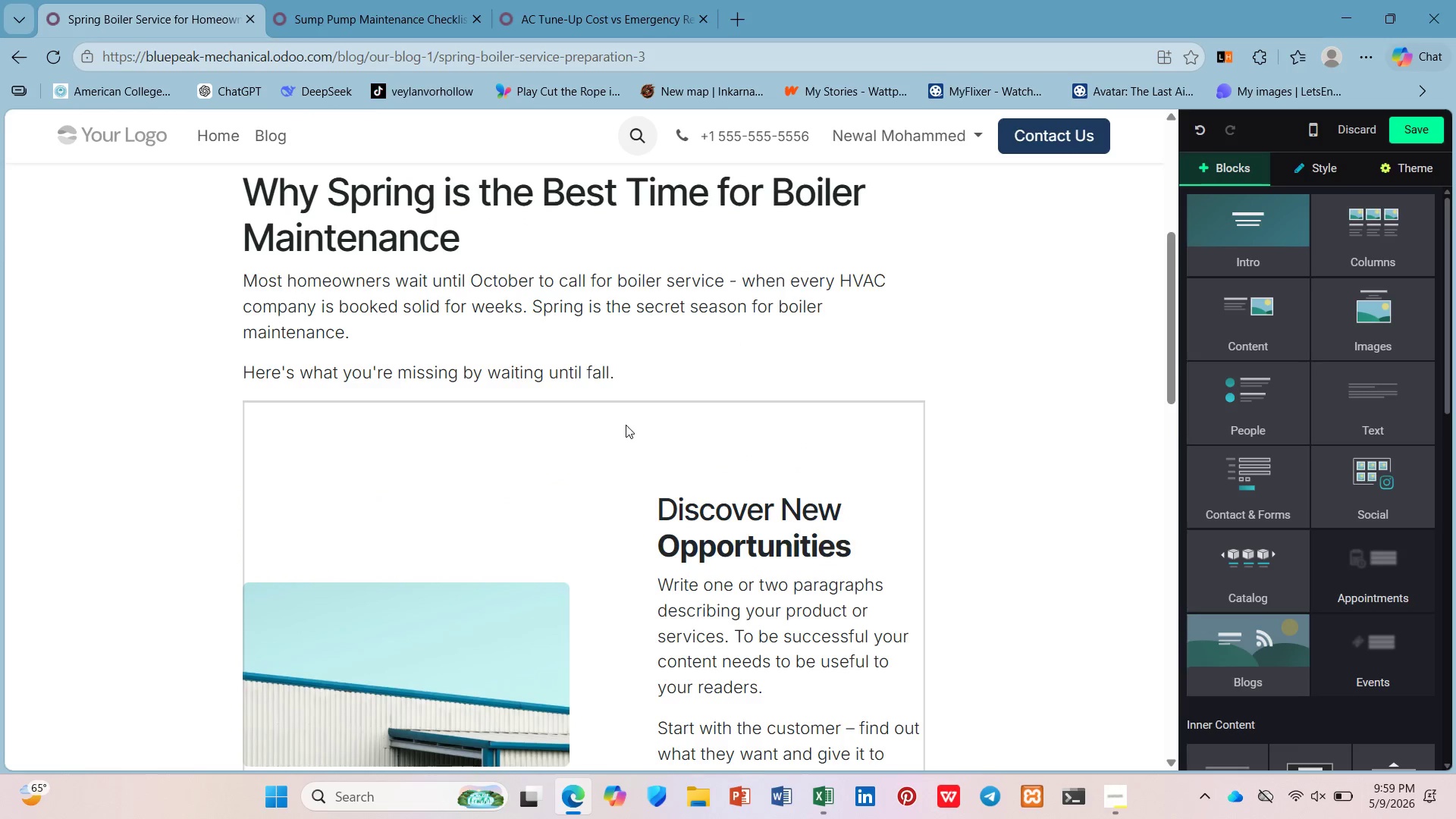 
left_click([626, 425])
 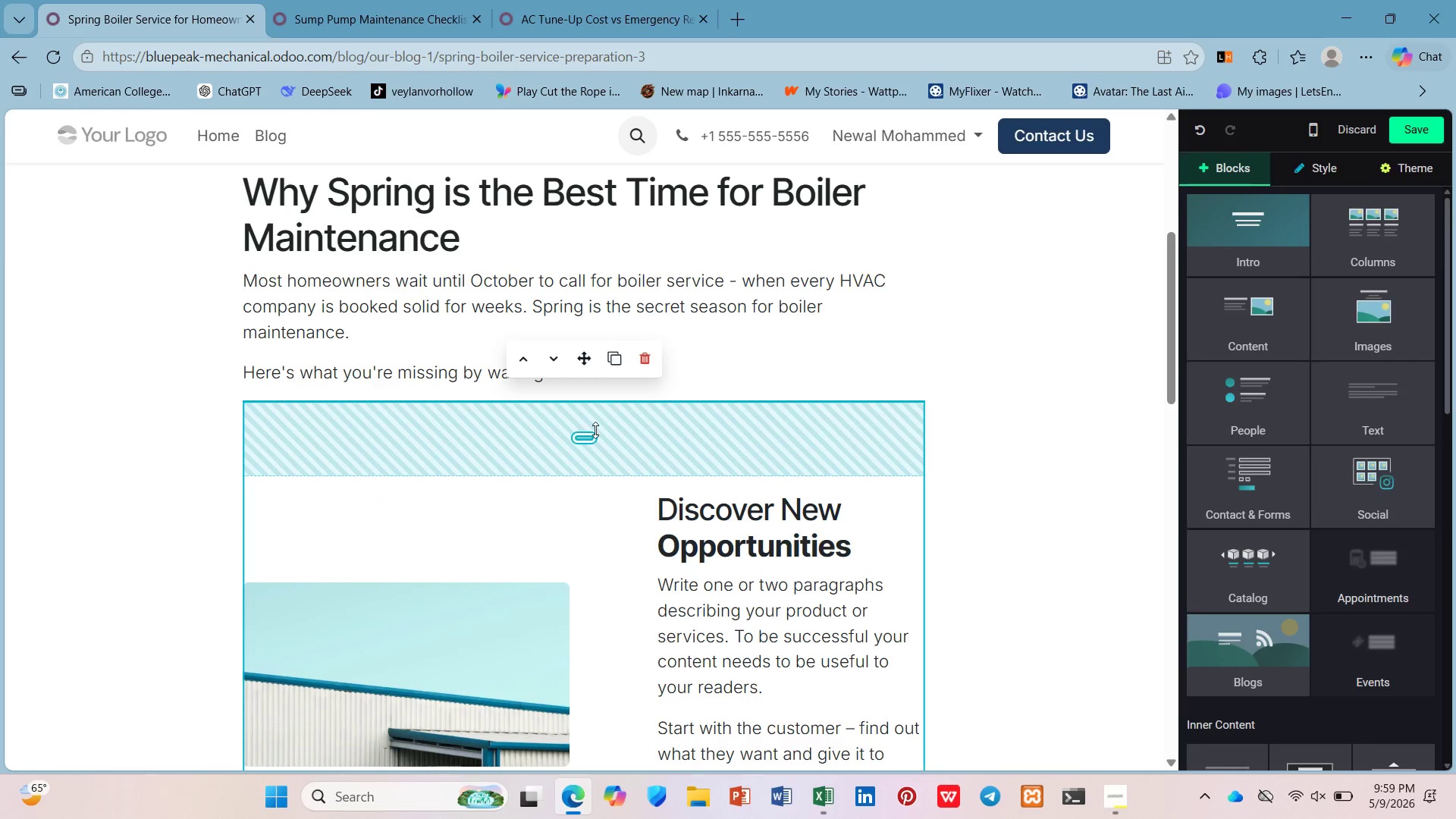 
left_click_drag(start_coordinate=[595, 430], to_coordinate=[644, 21])
 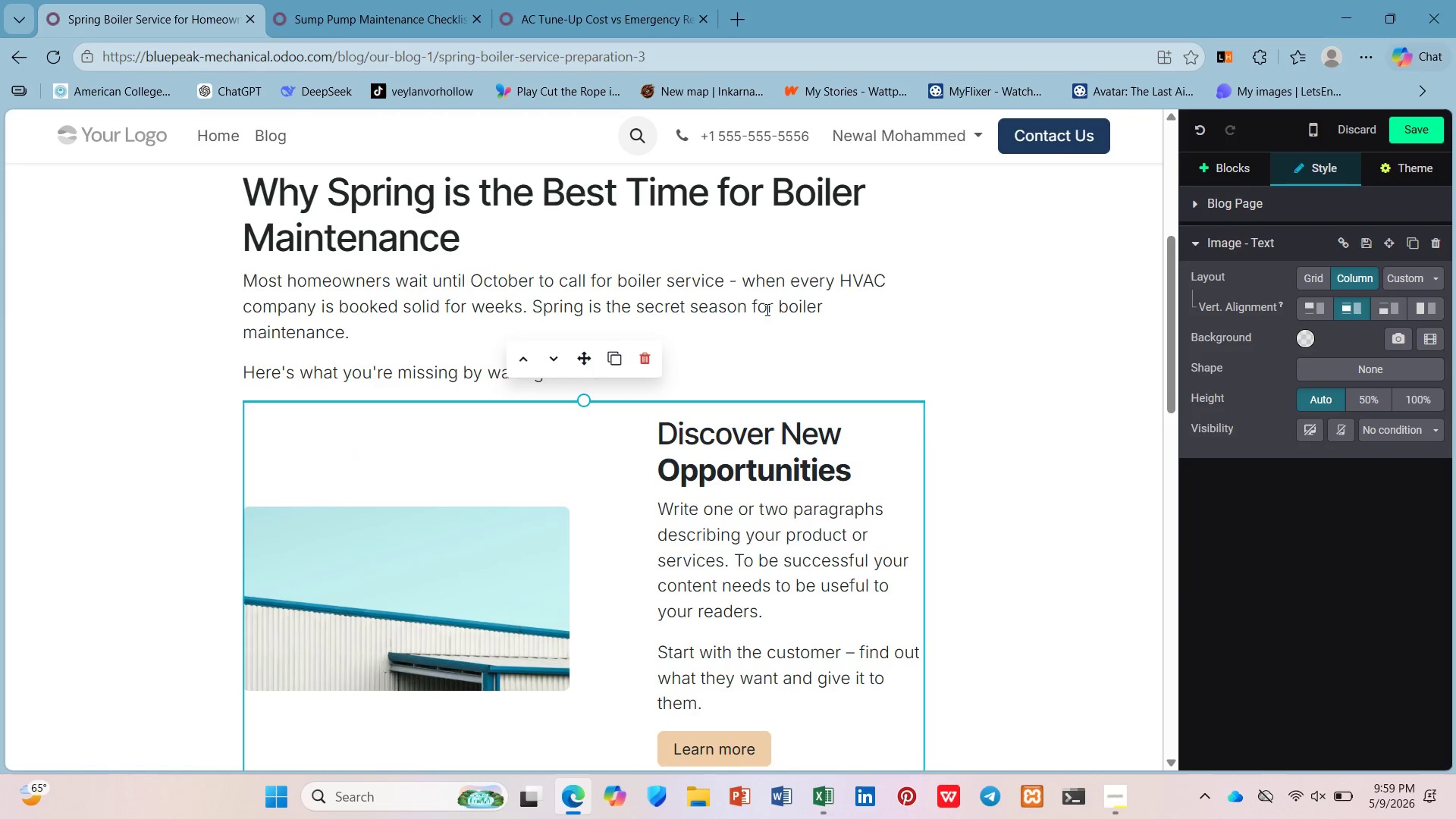 
left_click([768, 312])
 